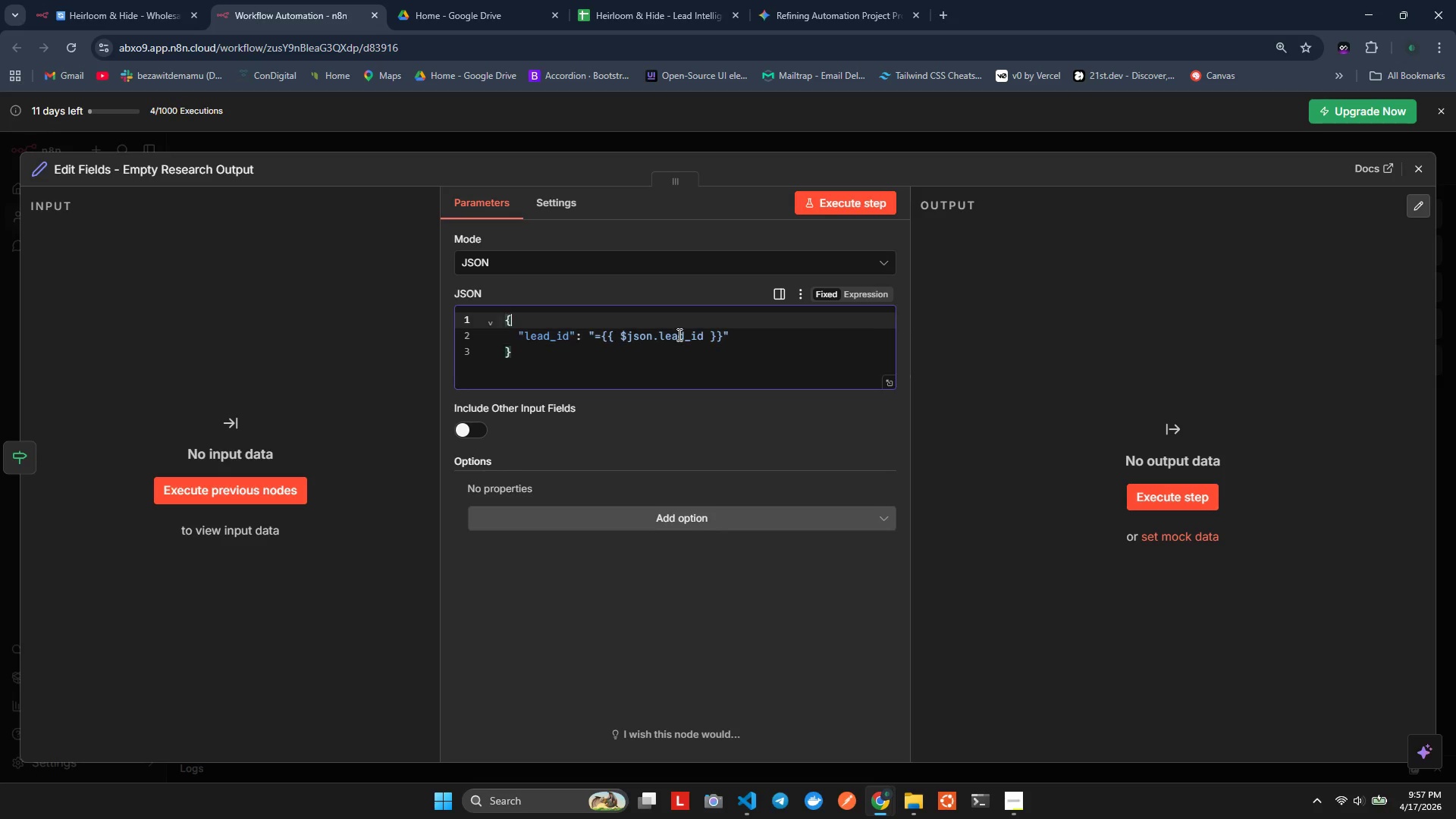 
key(ArrowUp)
 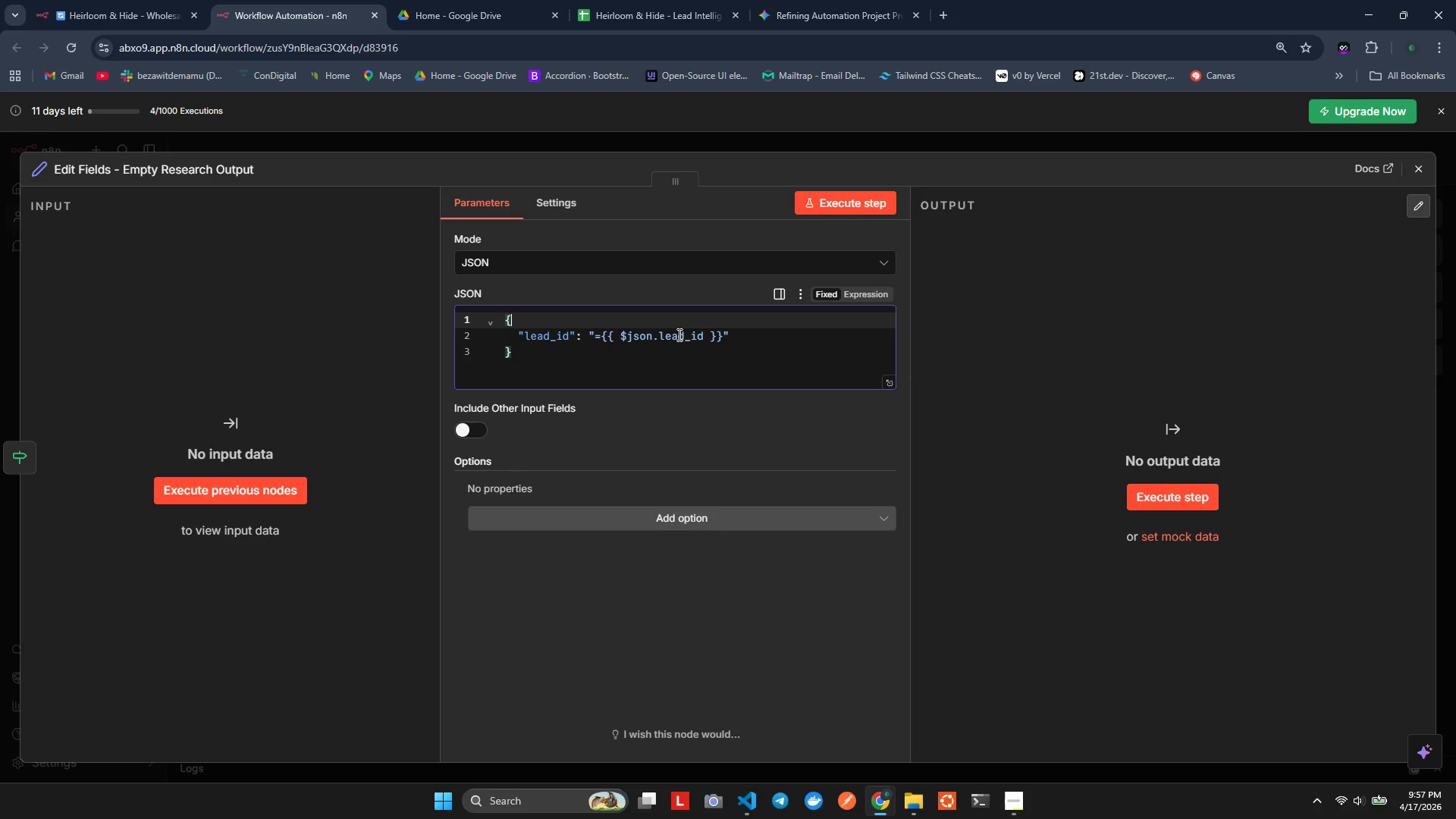 
key(ArrowRight)
 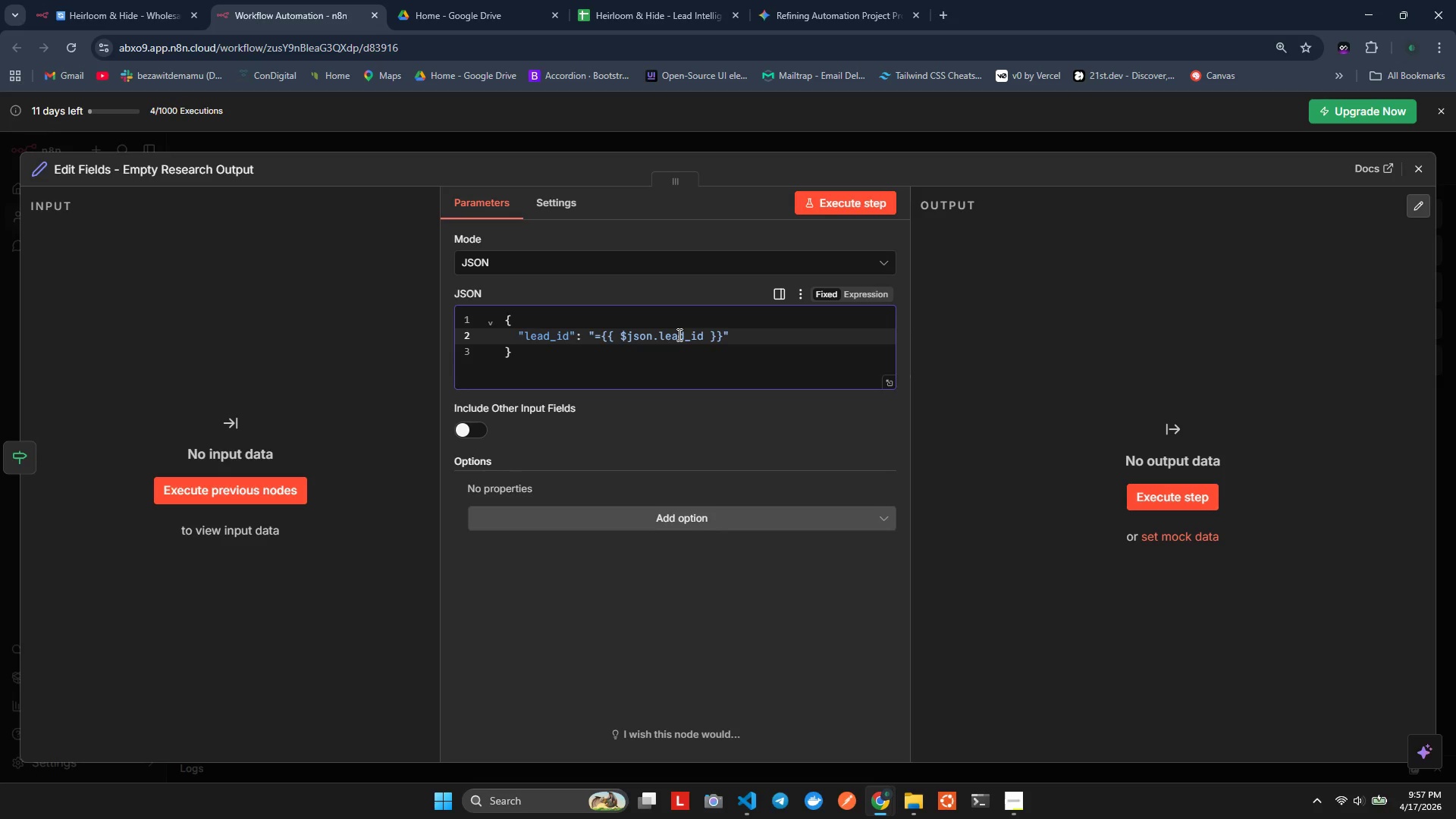 
key(ArrowDown)
 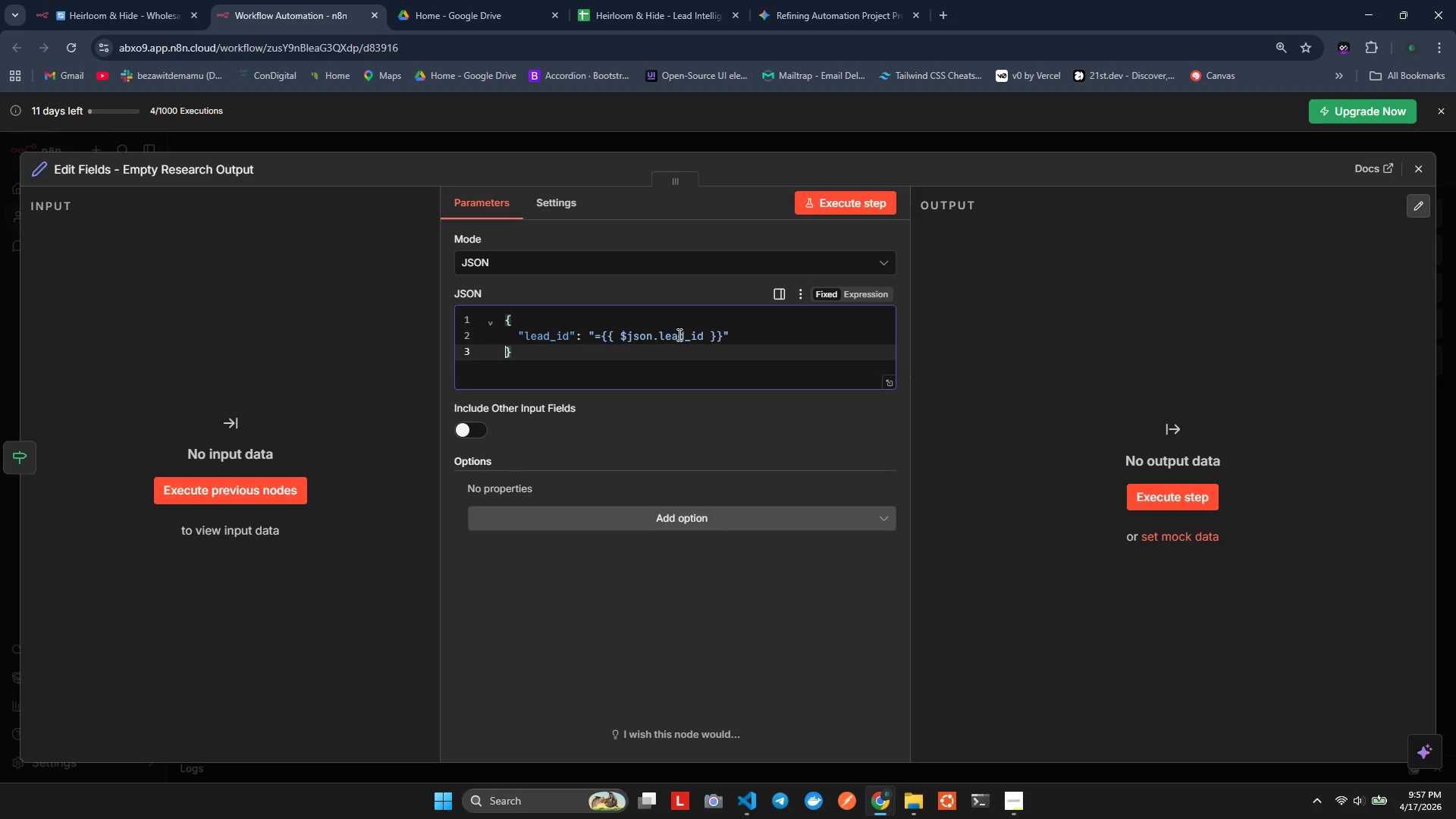 
key(ArrowRight)
 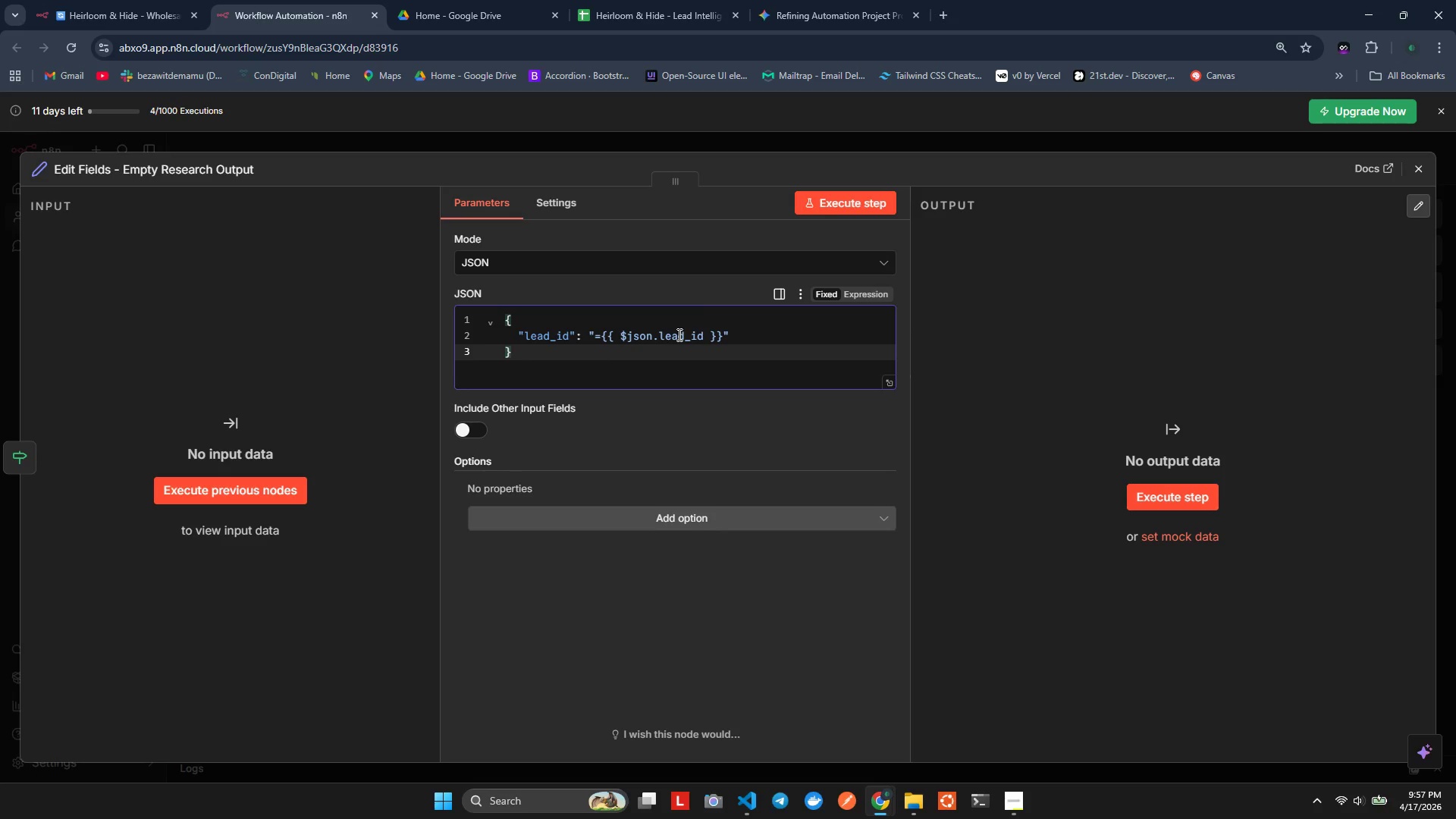 
key(ArrowRight)
 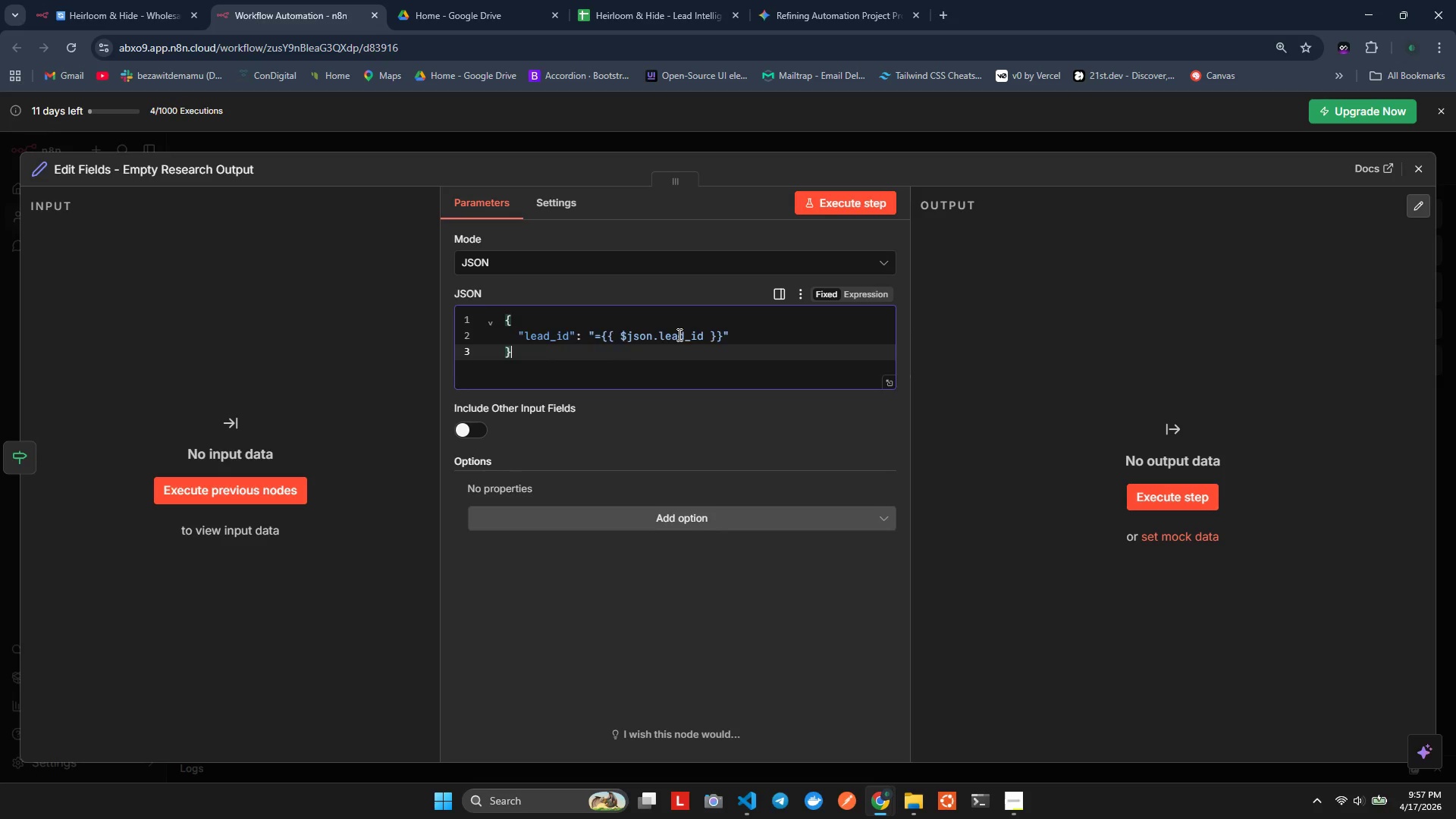 
key(ArrowUp)
 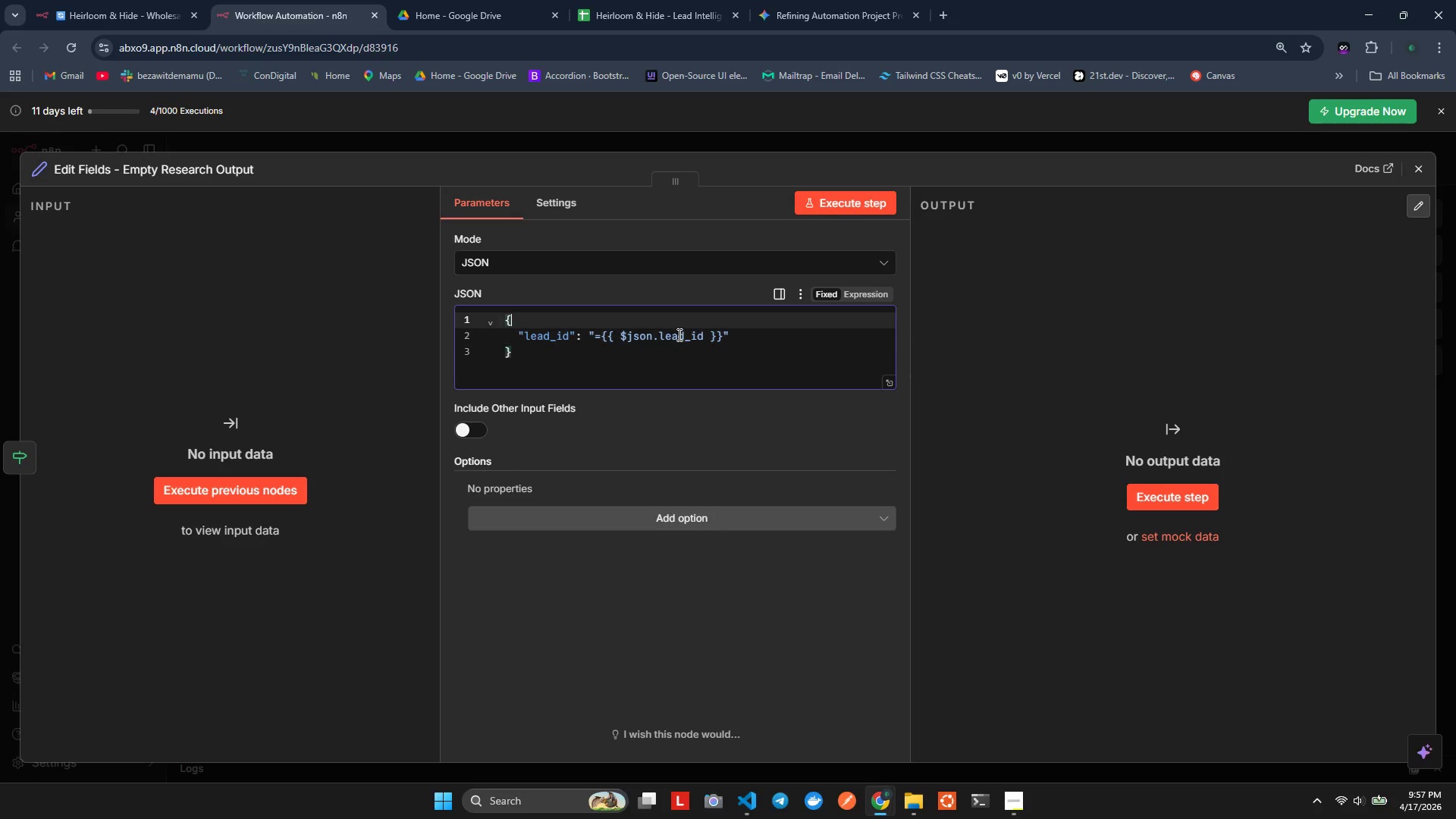 
key(ArrowUp)
 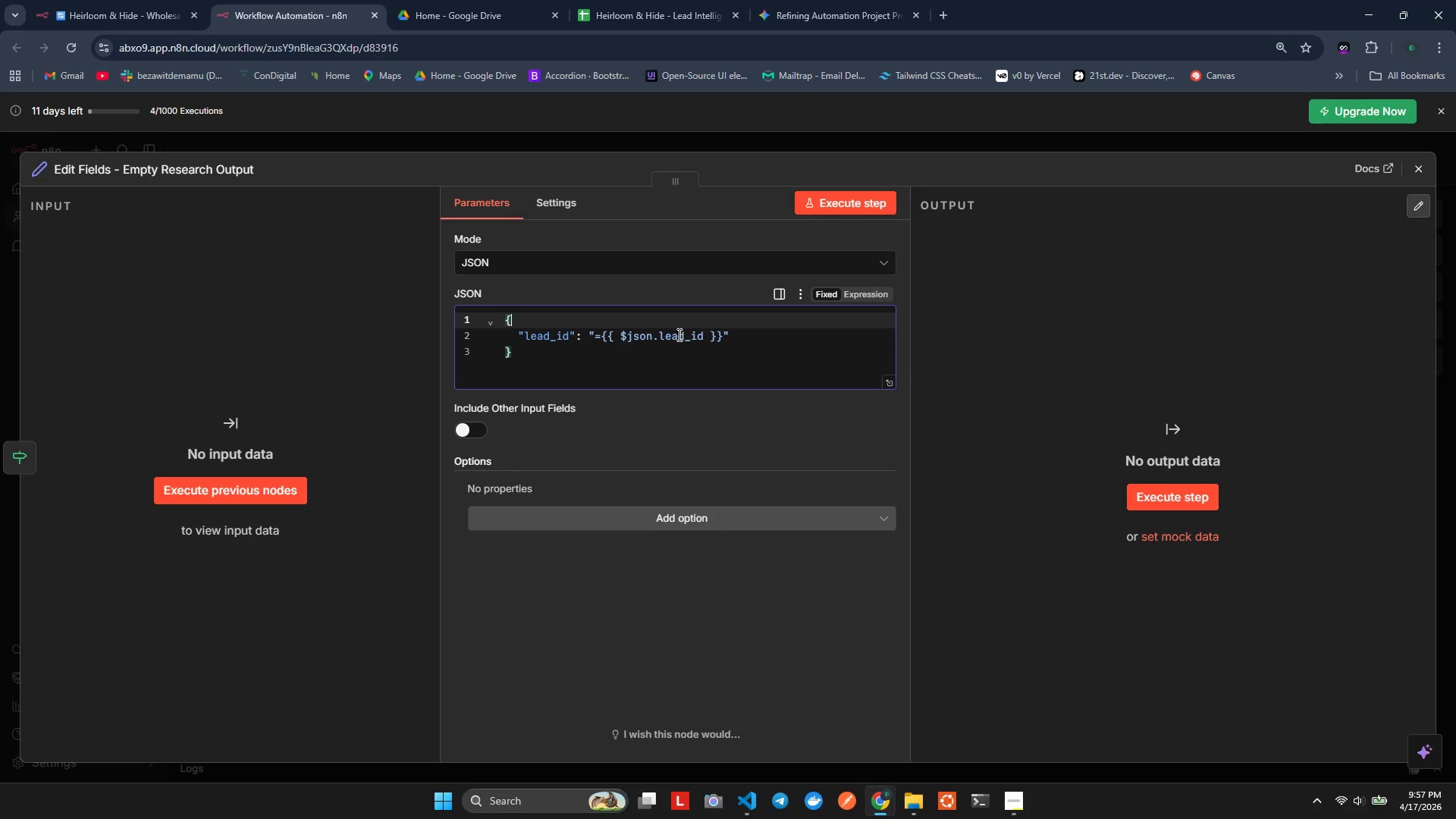 
key(ArrowRight)
 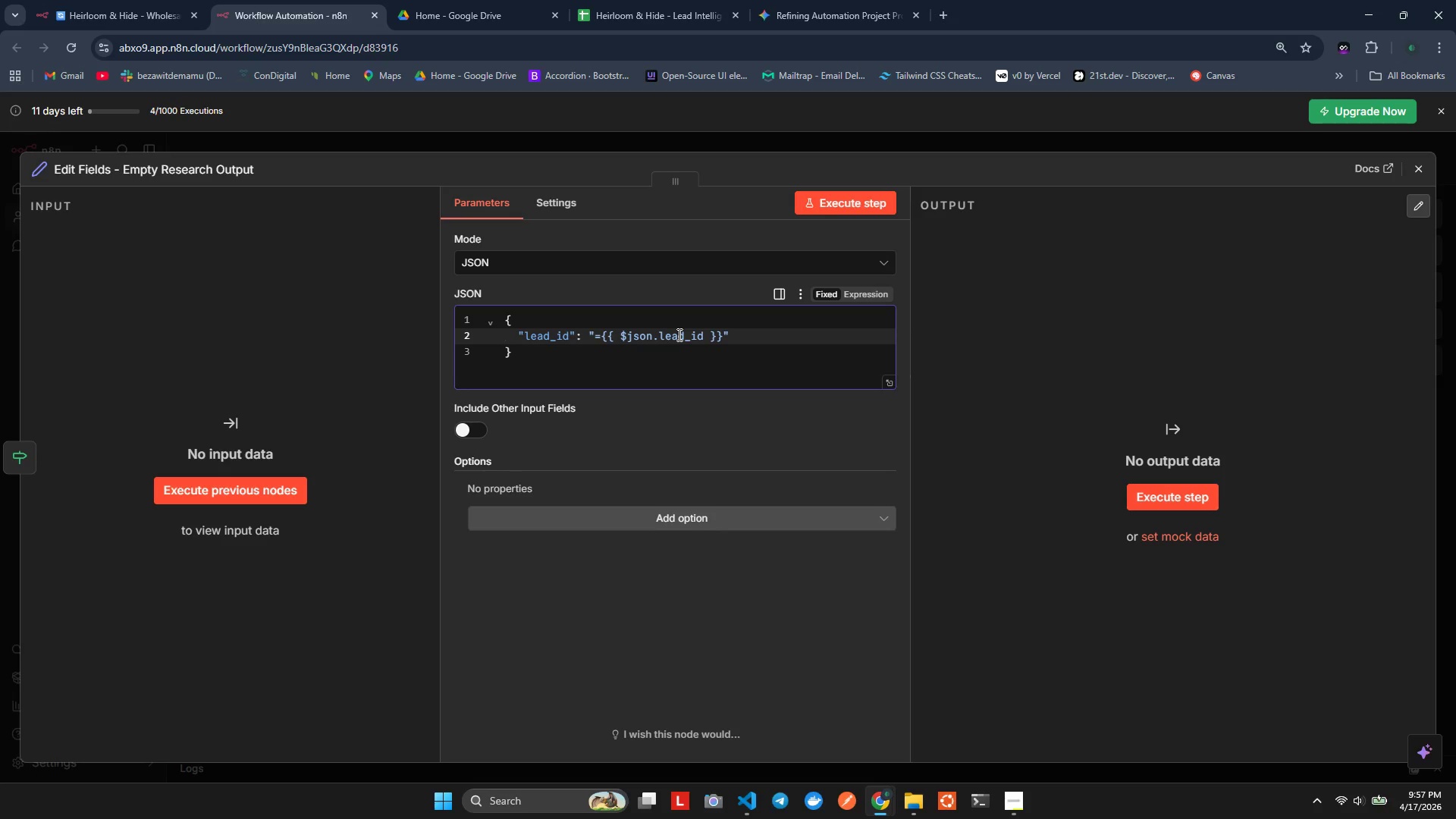 
key(ArrowDown)
 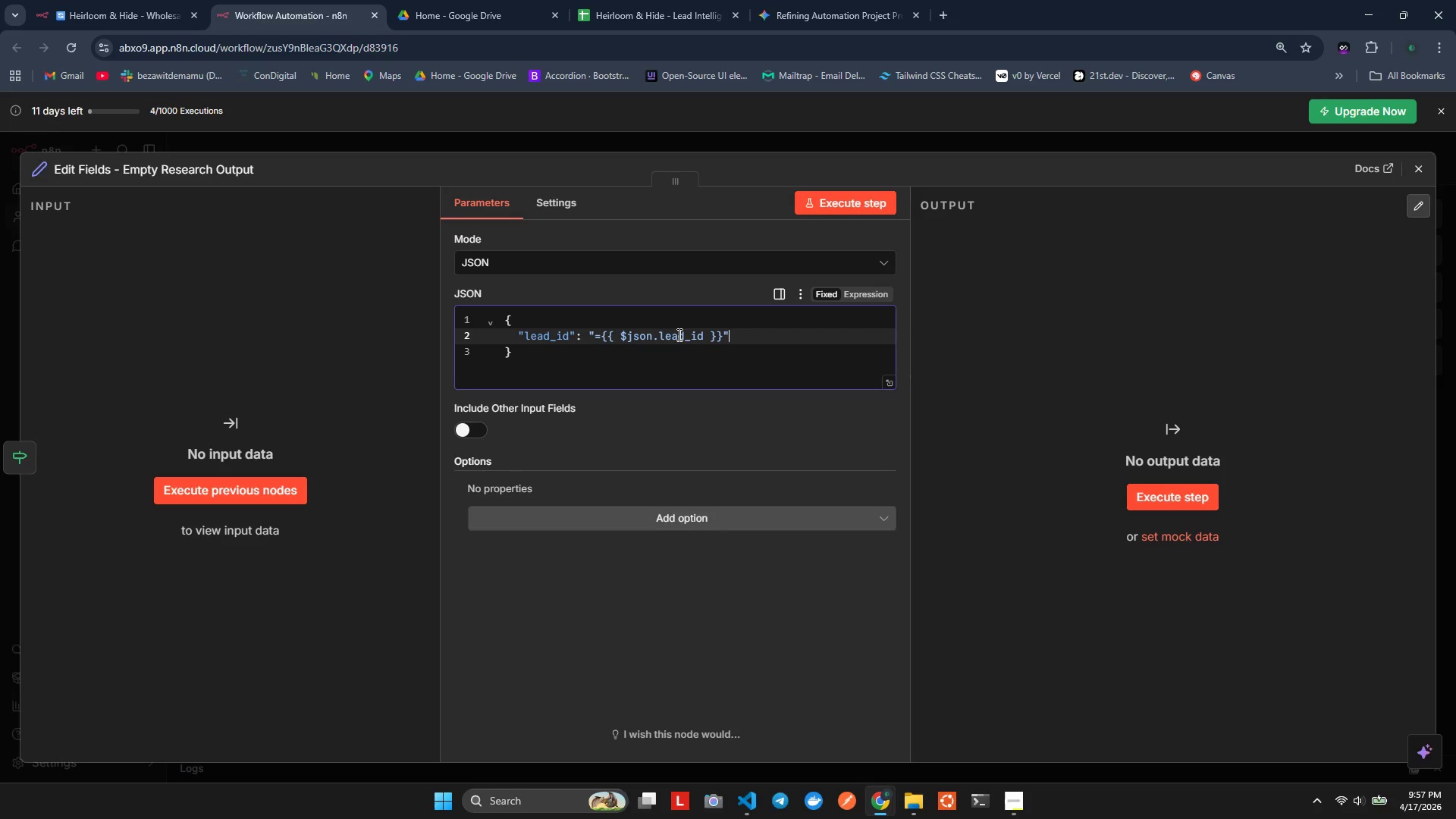 
key(ArrowLeft)
 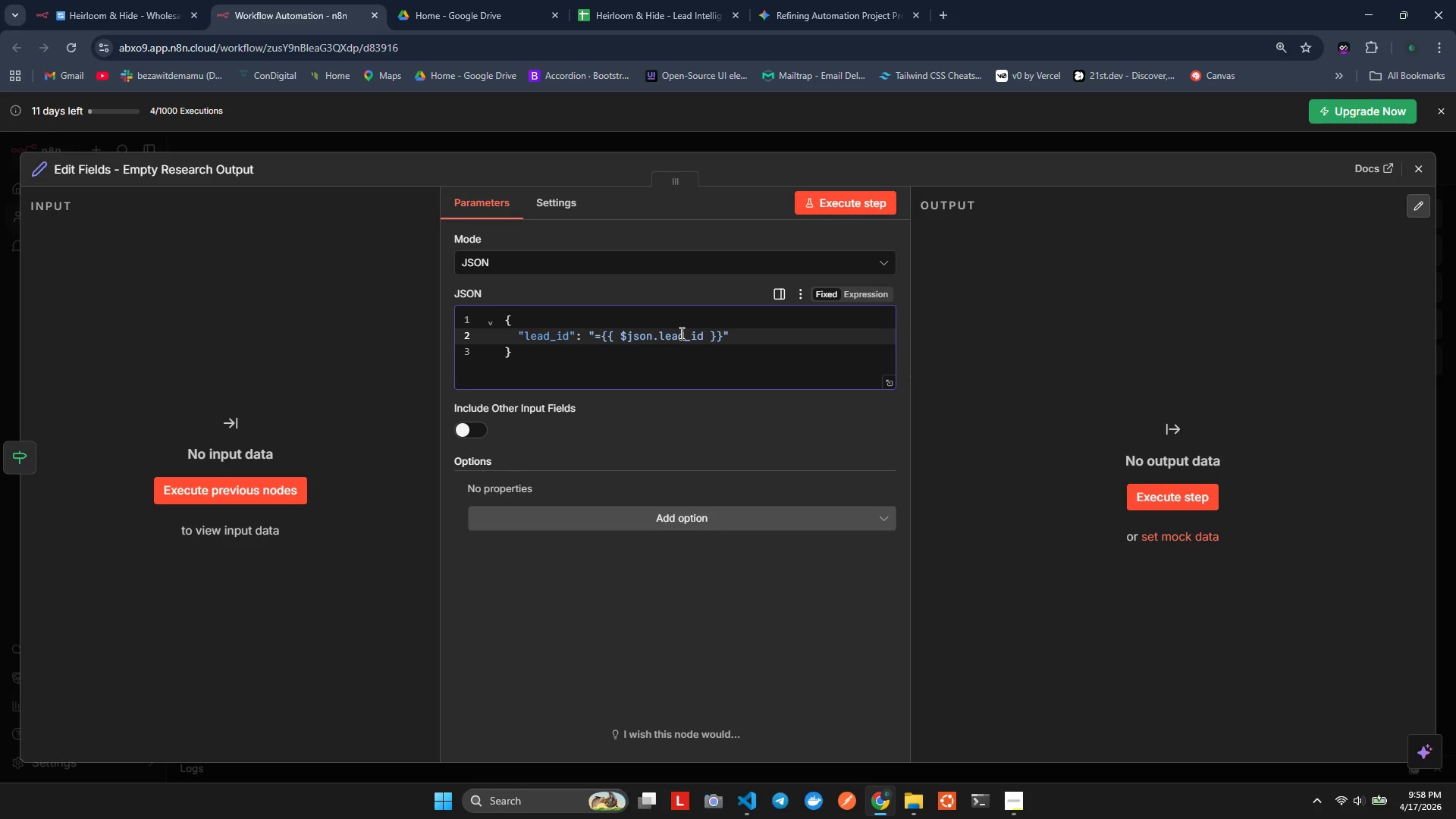 
wait(34.61)
 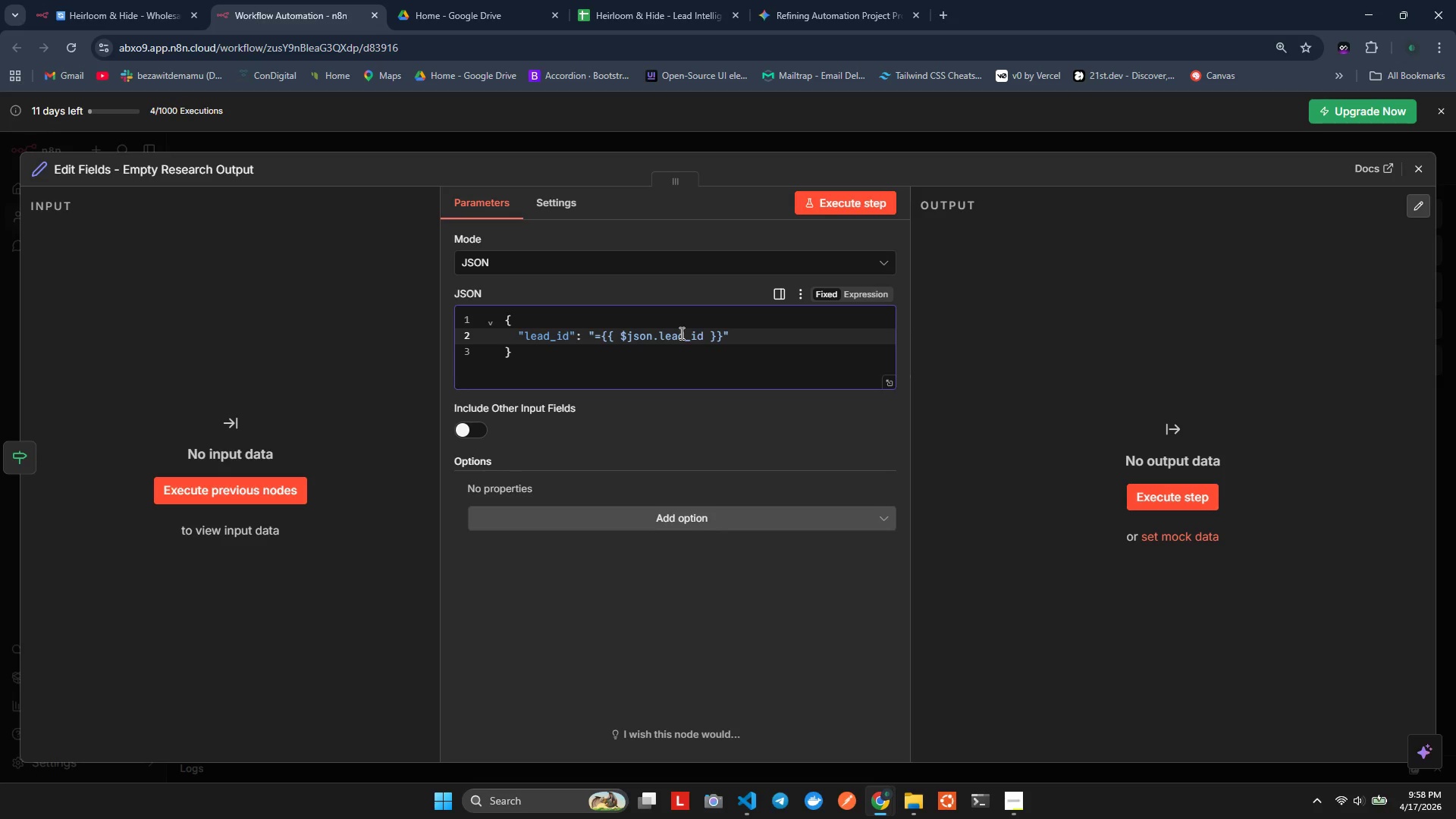 
key(Comma)
 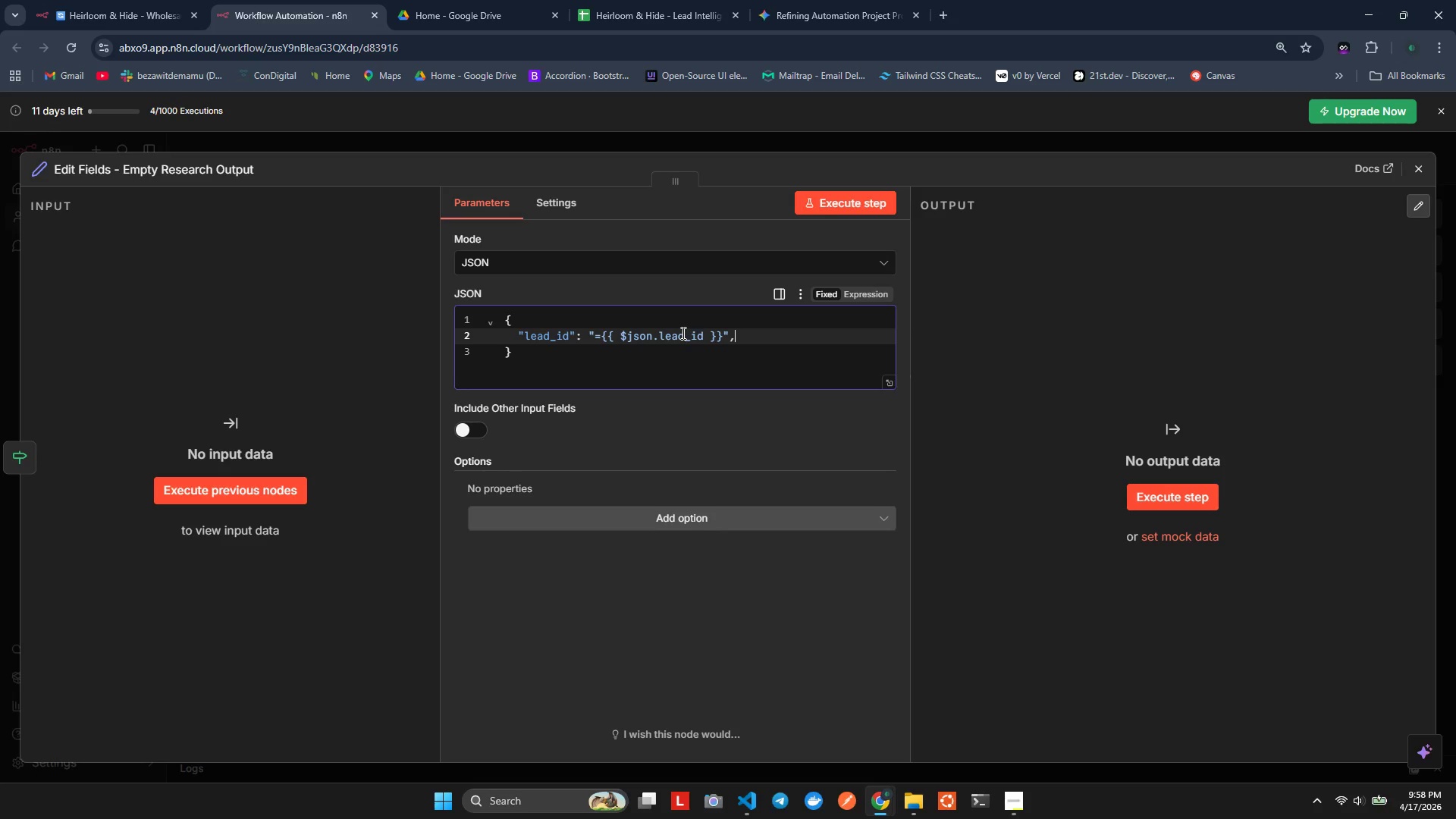 
key(Control+X)
 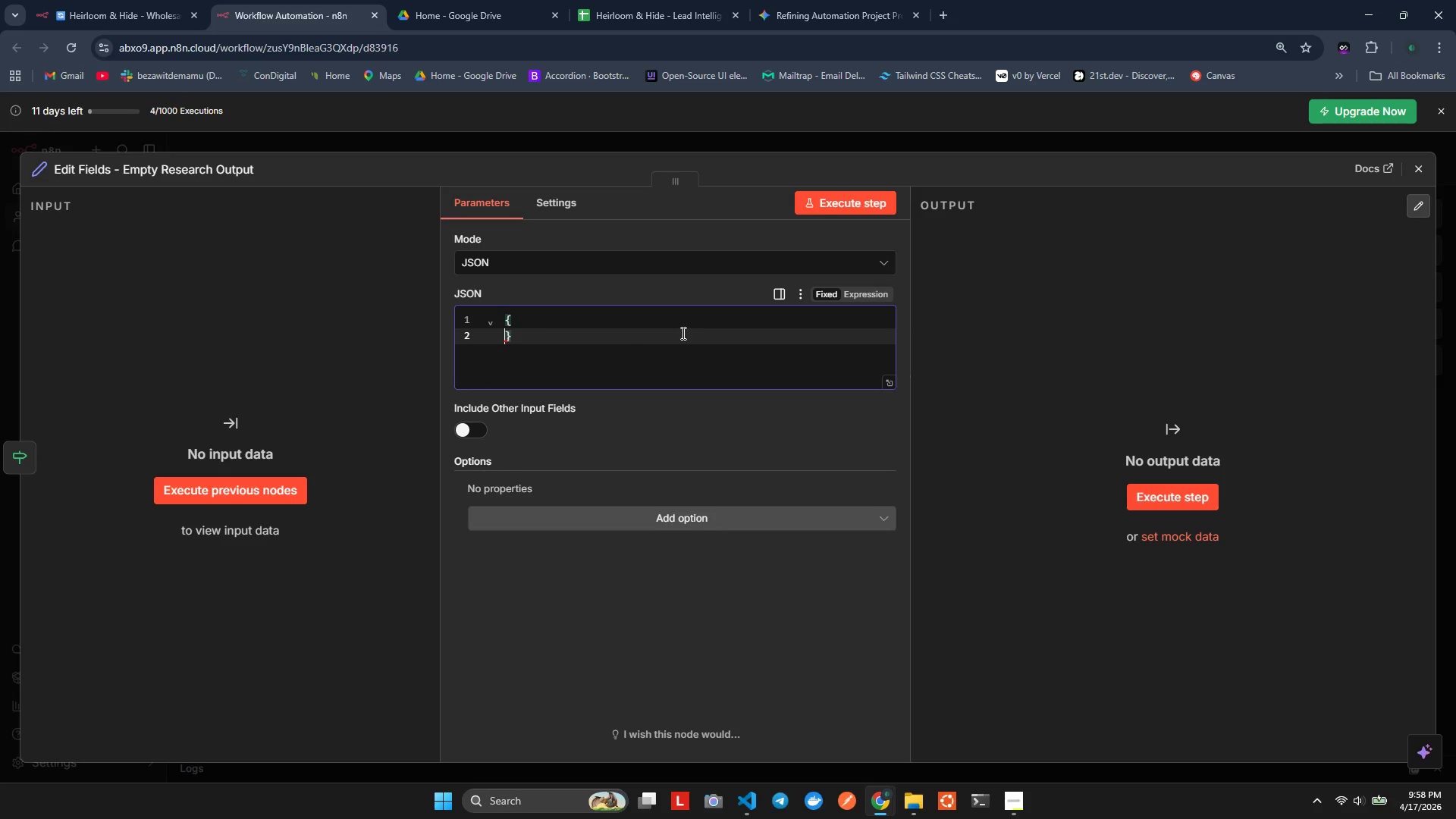 
key(Control+Z)
 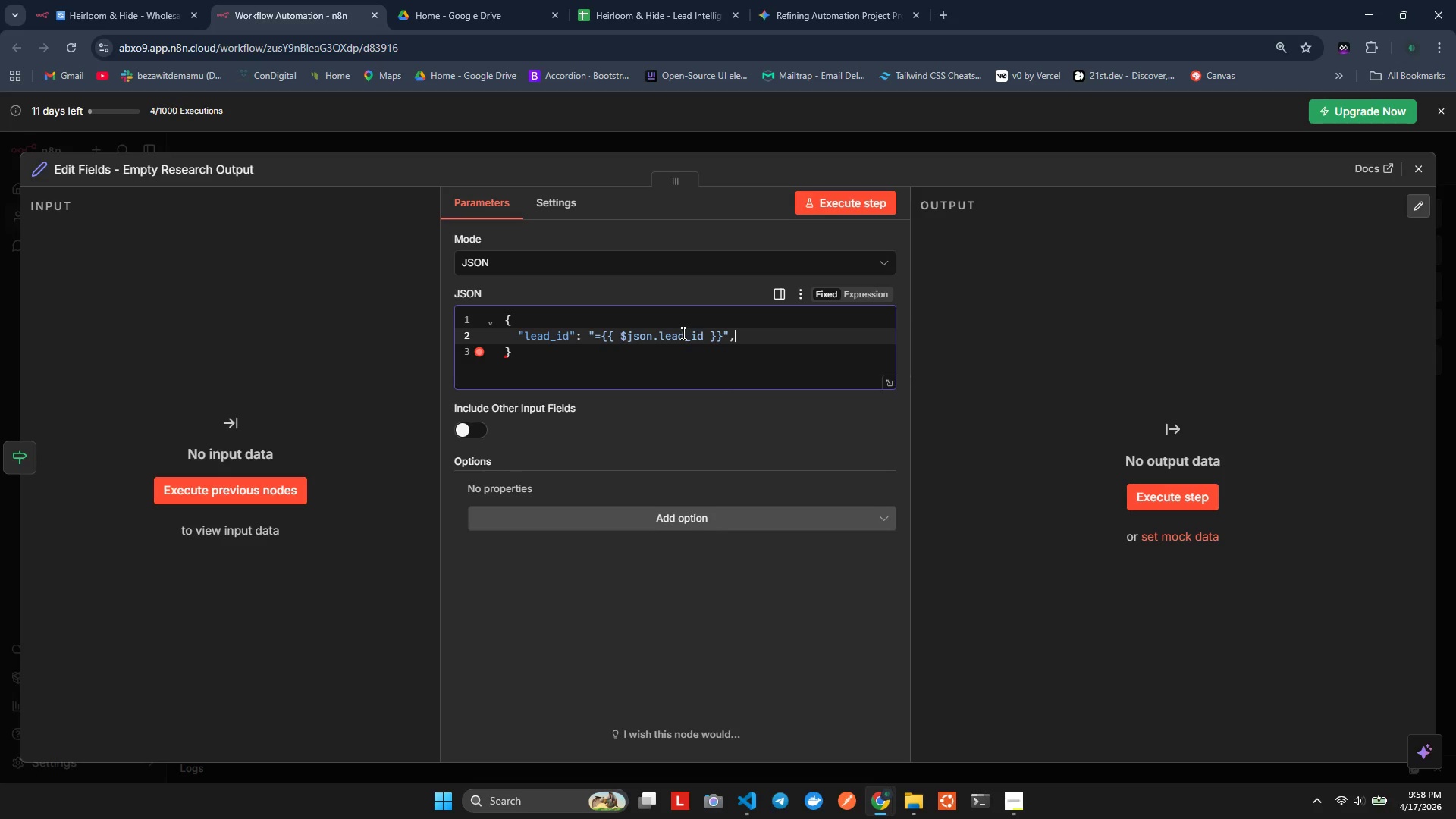 
key(Enter)
 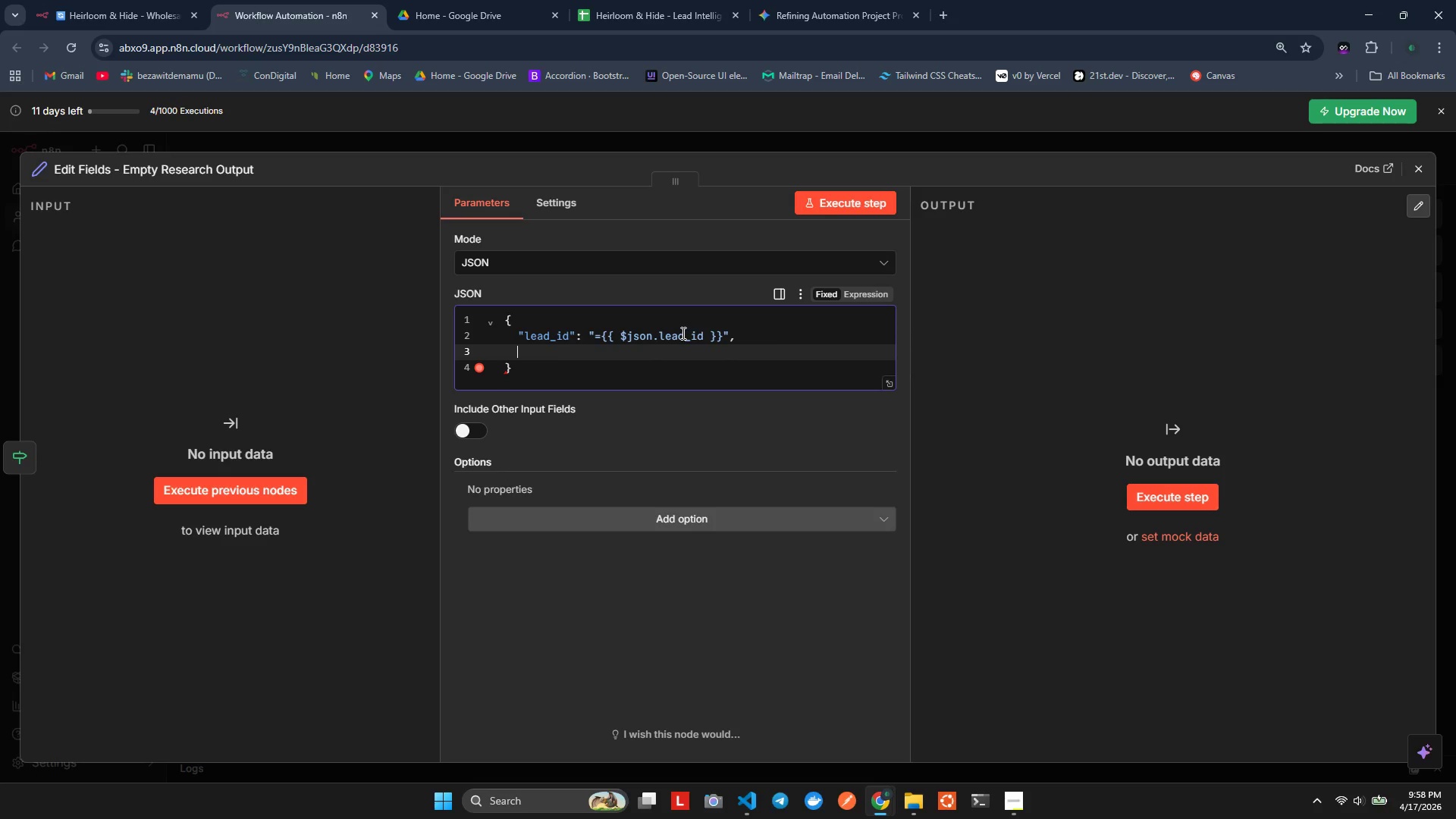 
key(Control+V)
 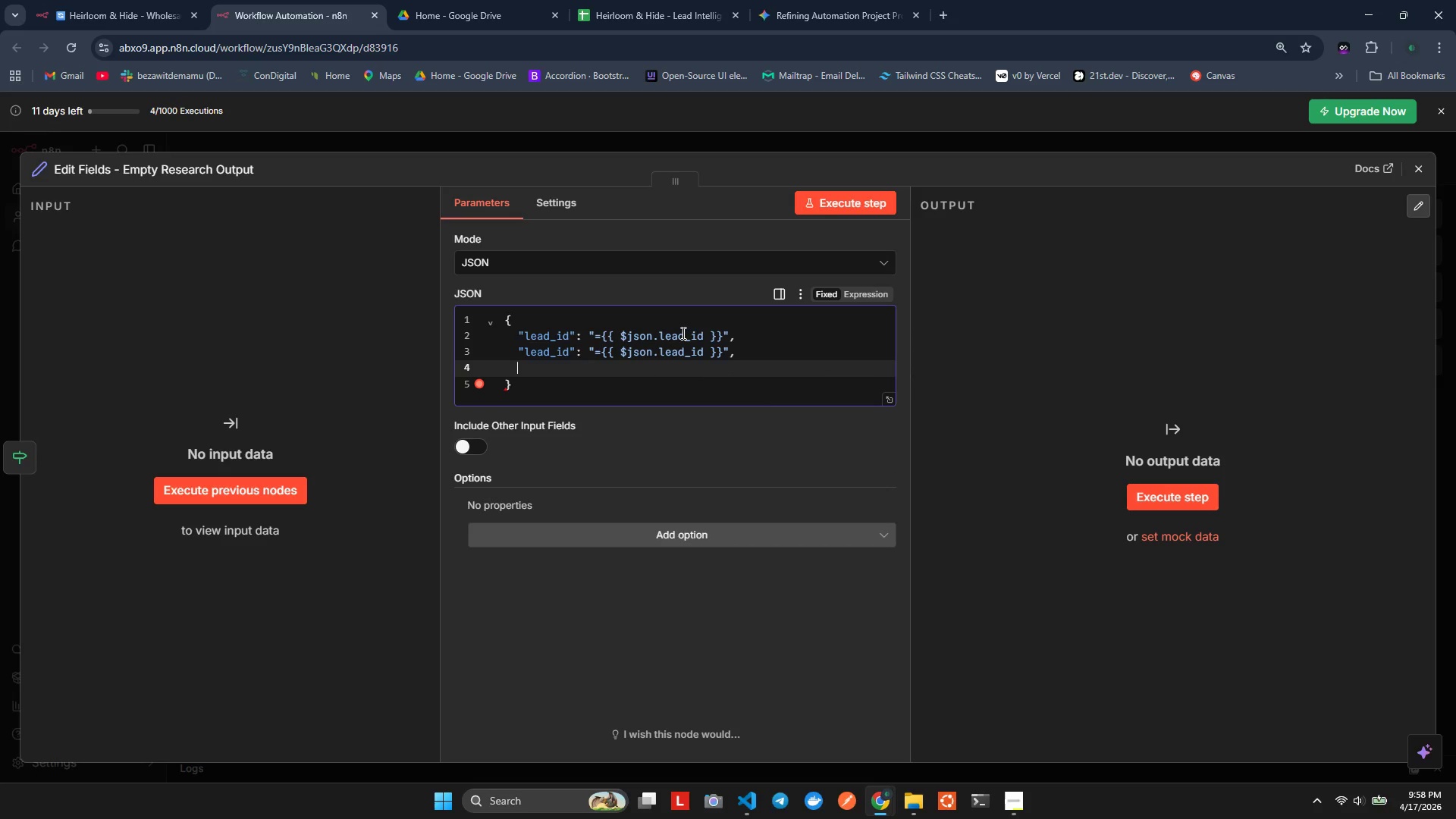 
key(ArrowUp)
 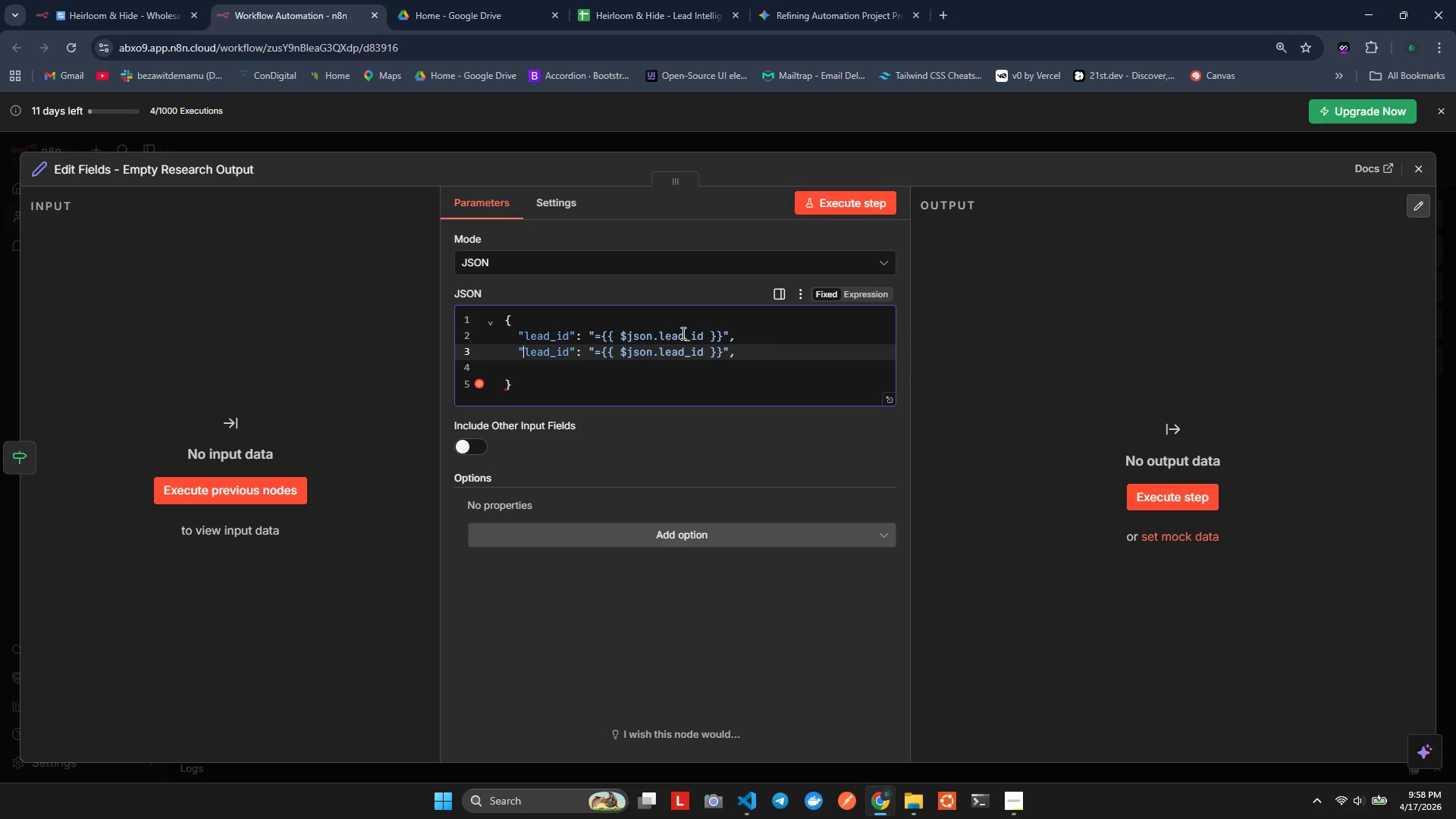 
key(ArrowRight)
 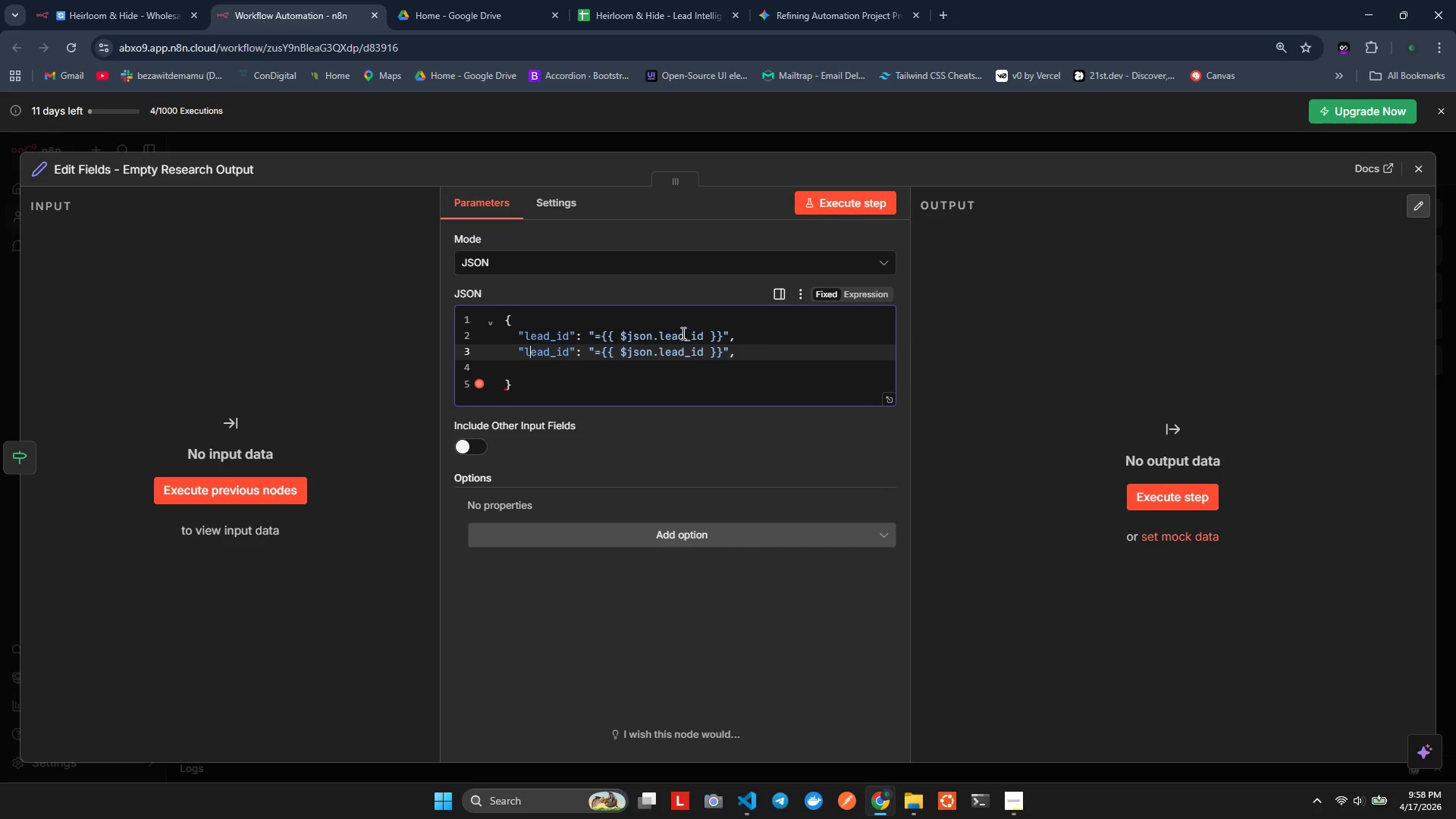 
key(ArrowRight)
 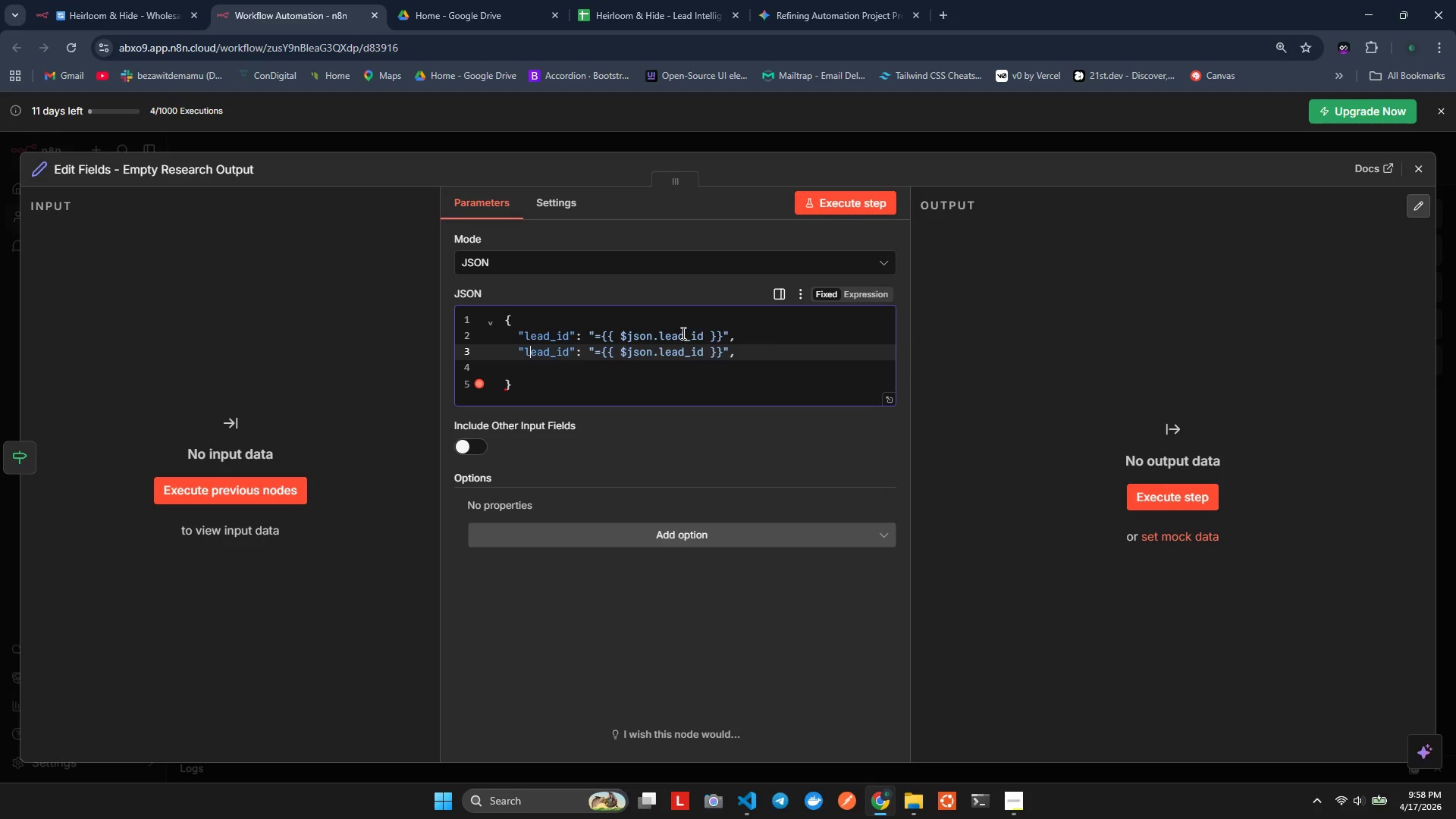 
key(Shift+ShiftLeft)
 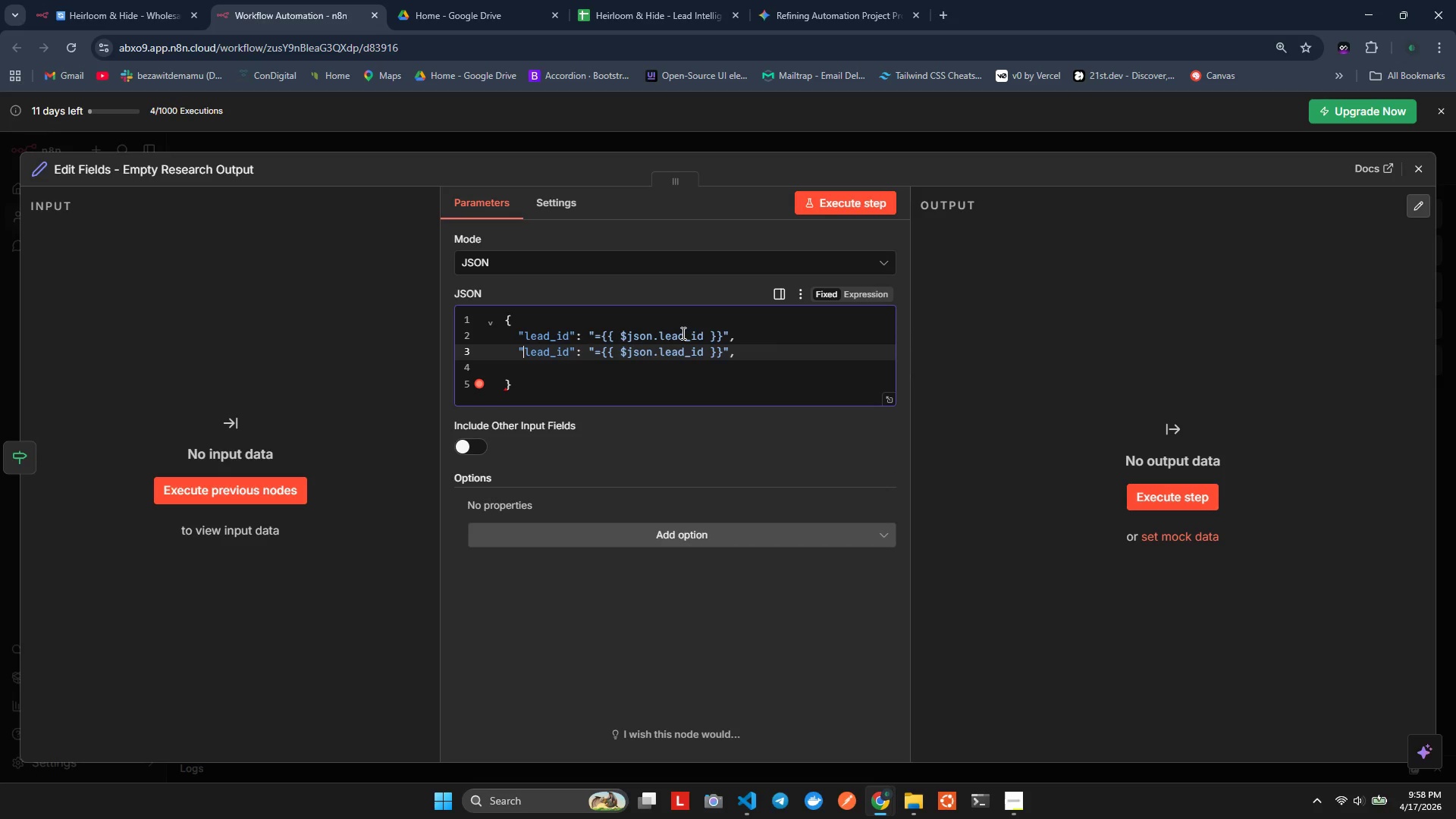 
key(ArrowLeft)
 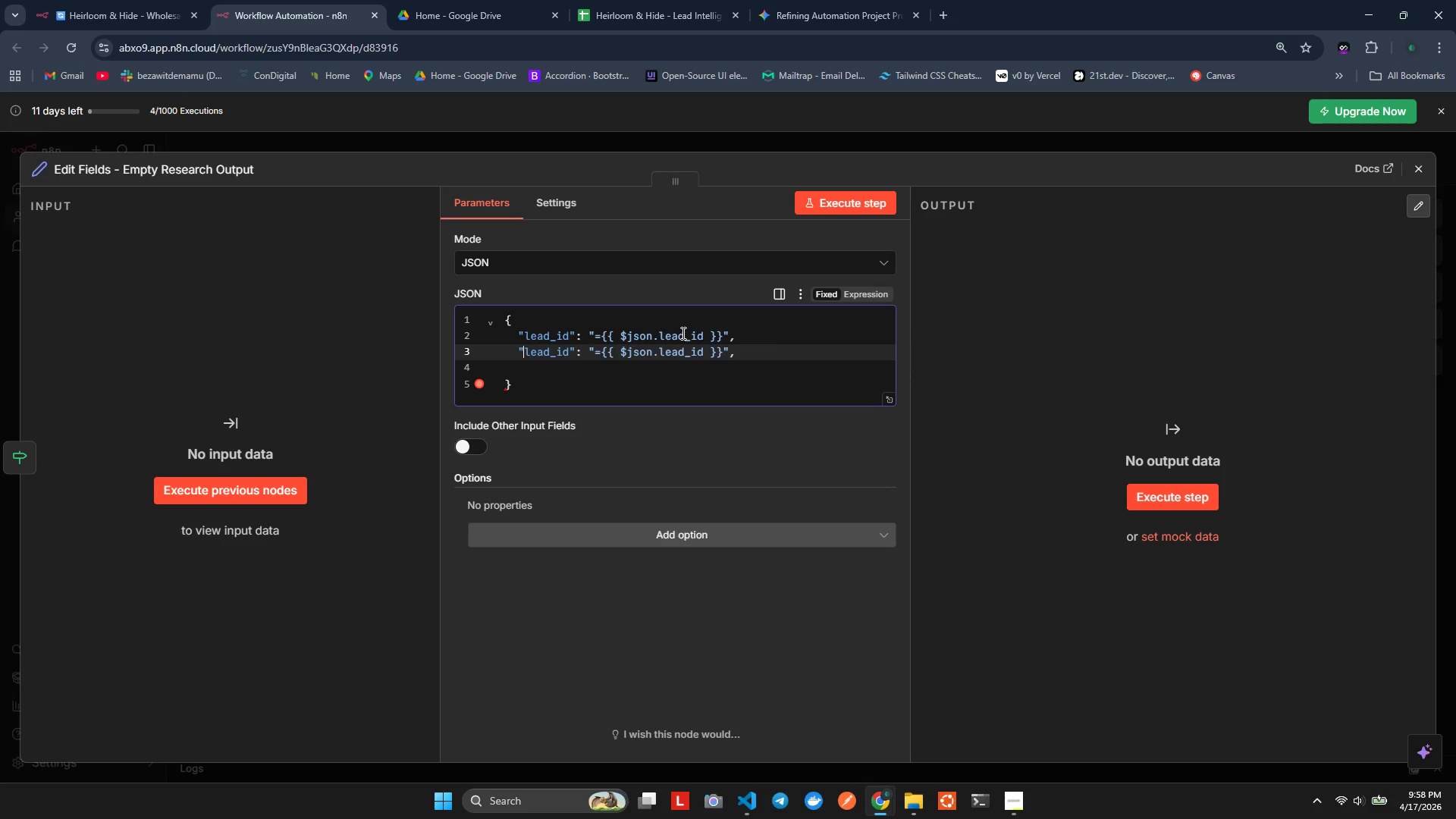 
hold_key(key=ArrowRight, duration=0.69)
 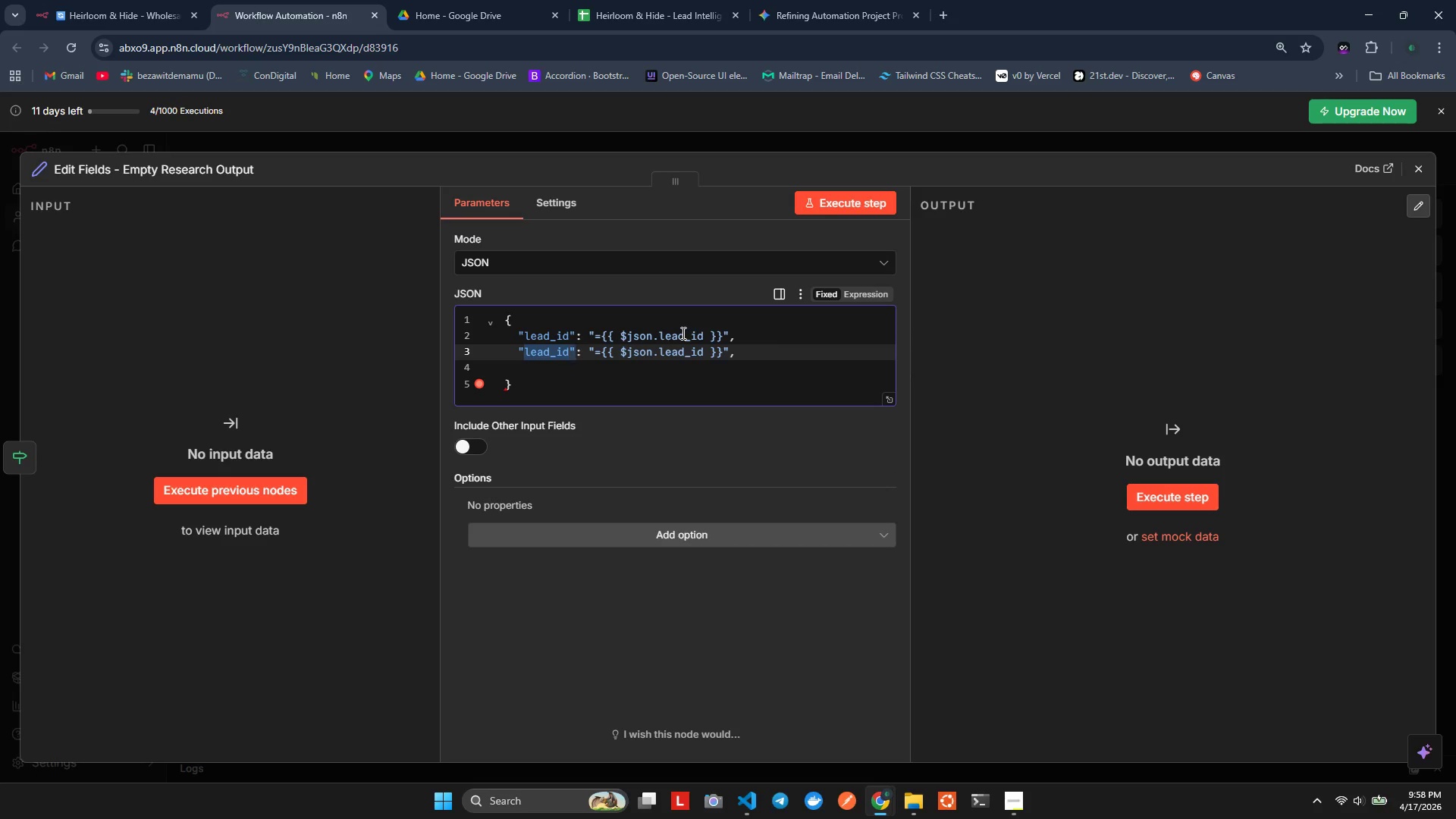 
key(Shift+ArrowRight)
 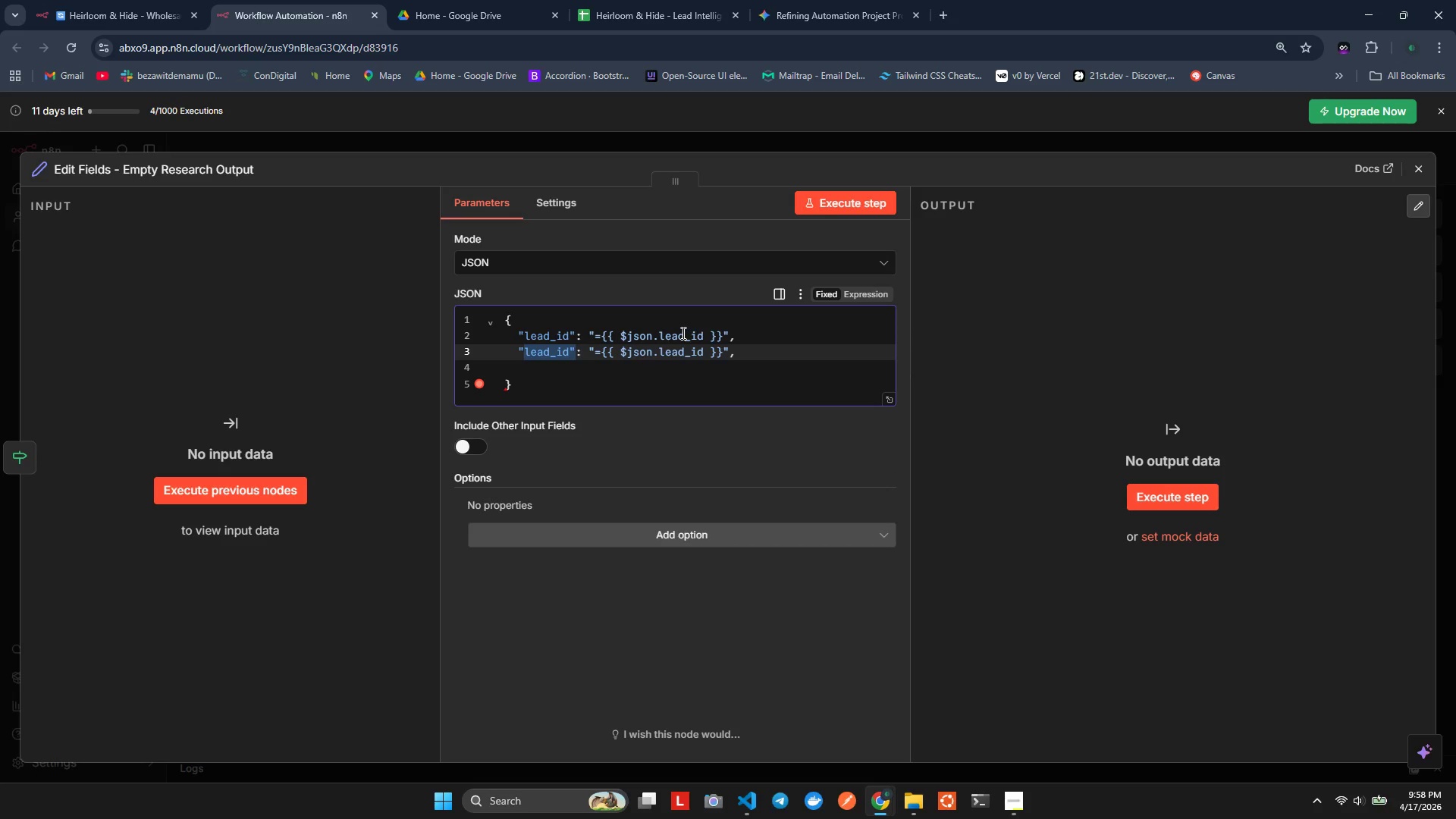 
key(Control+D)
 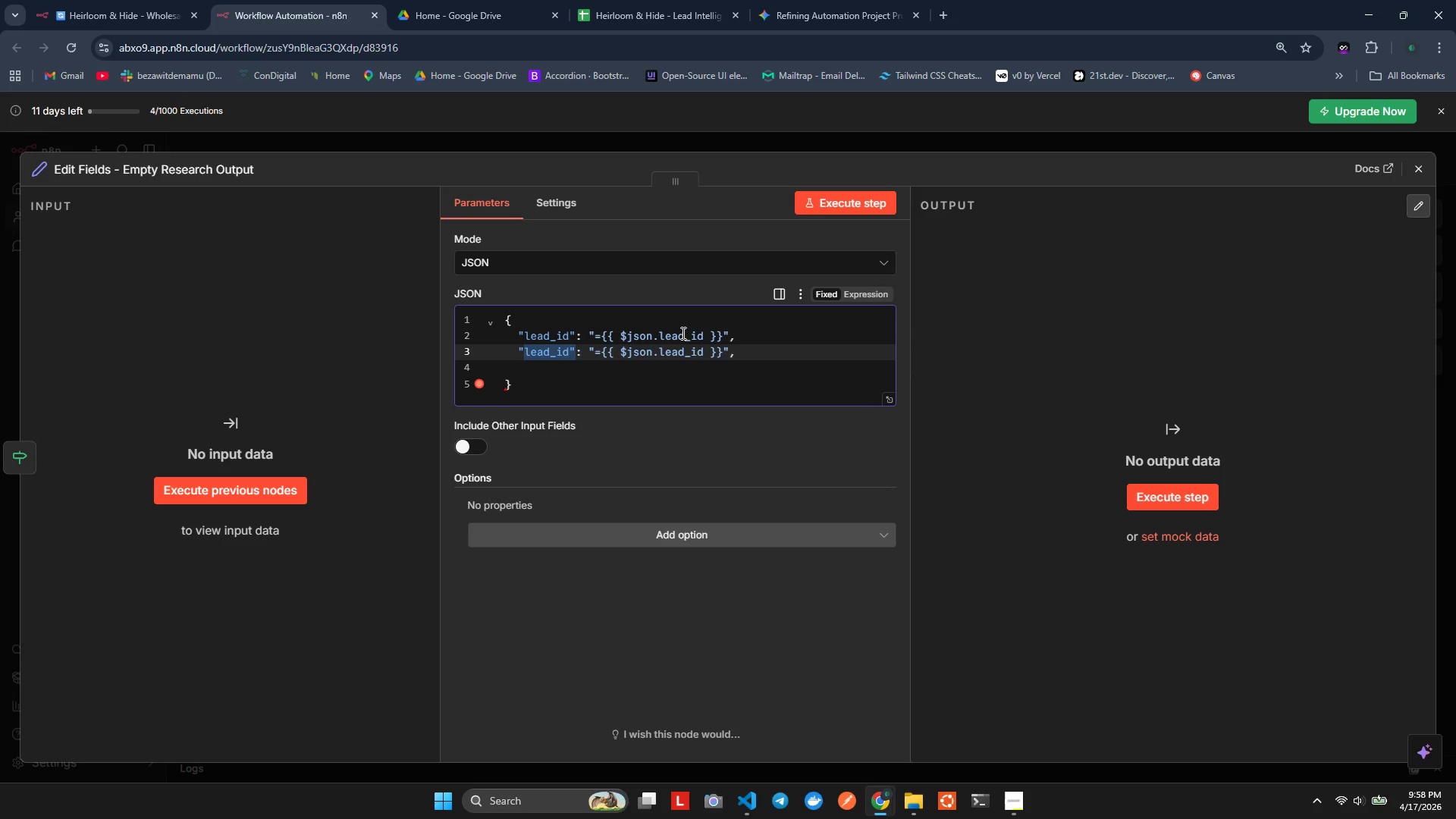 
type(email" )
key(Backspace)
 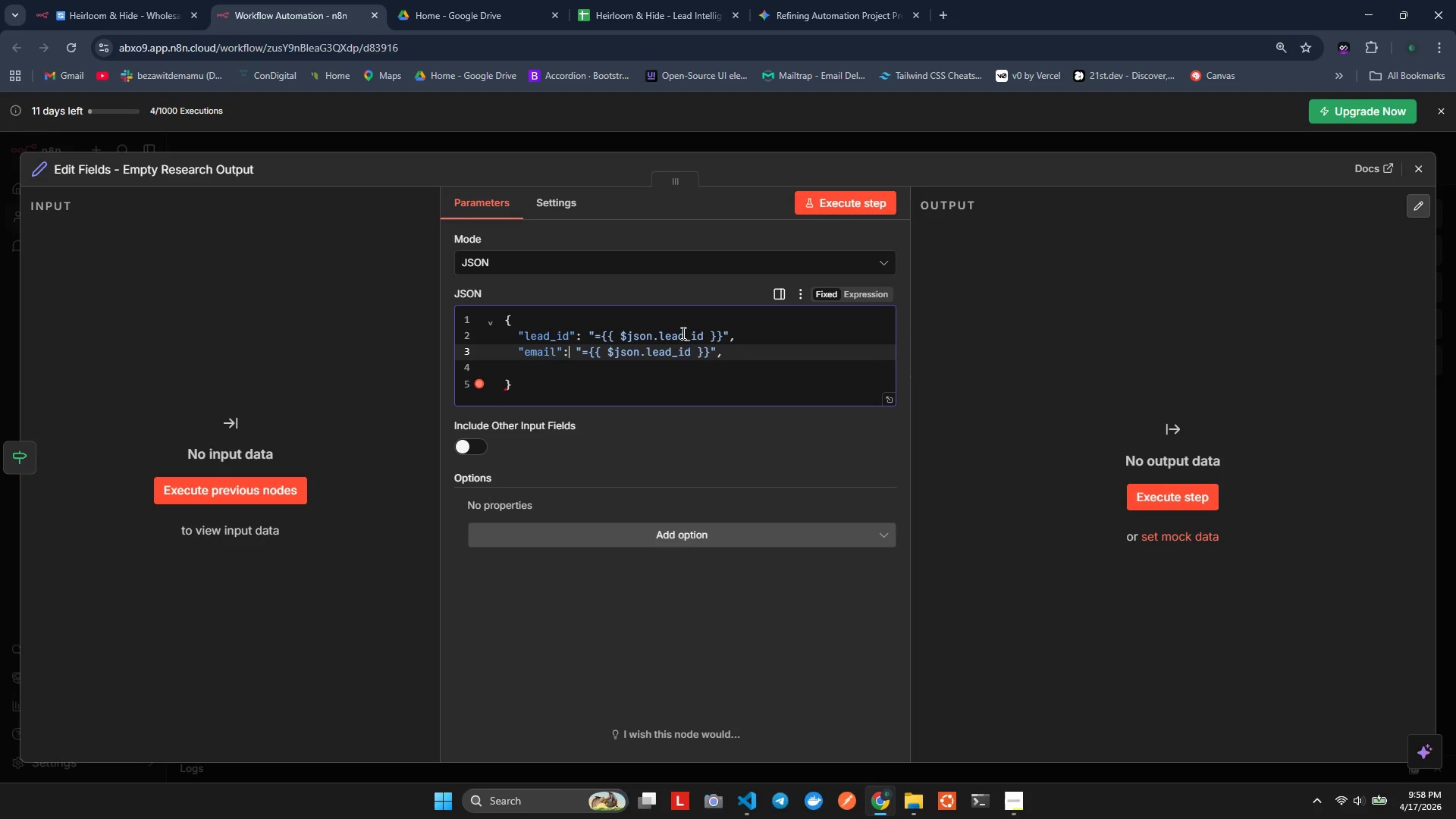 
 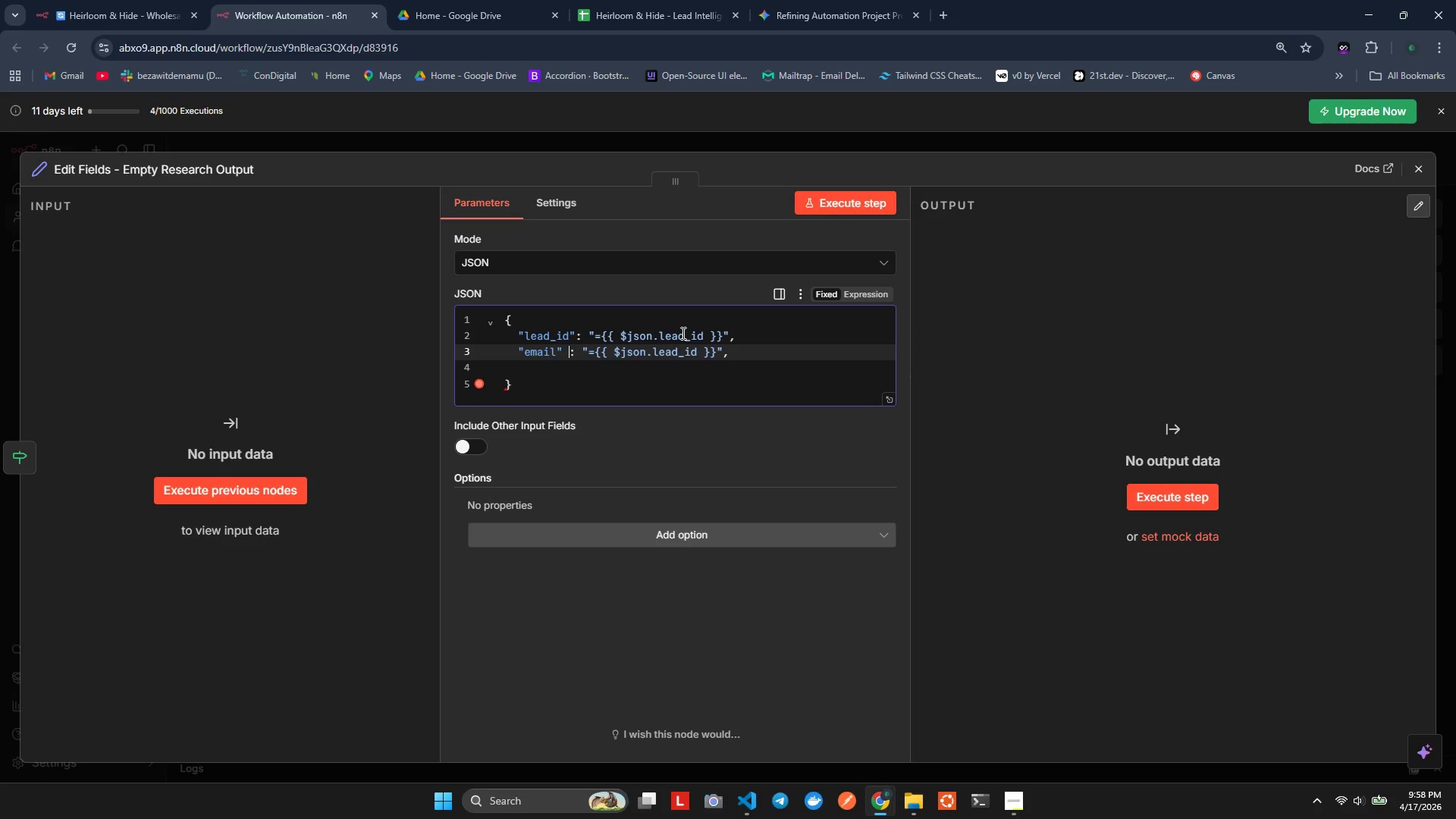 
hold_key(key=ArrowRight, duration=1.09)
 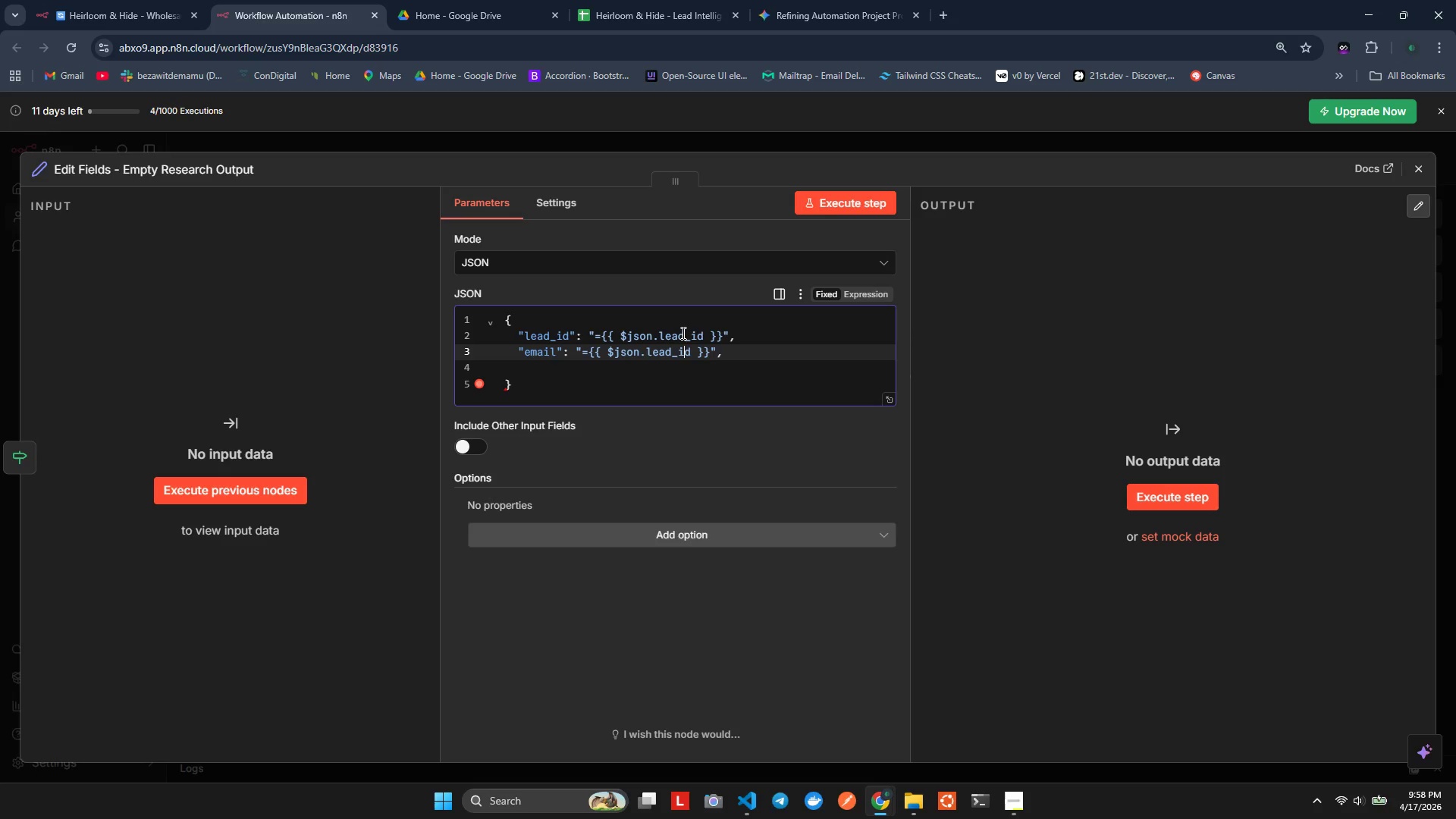 
key(ArrowRight)
 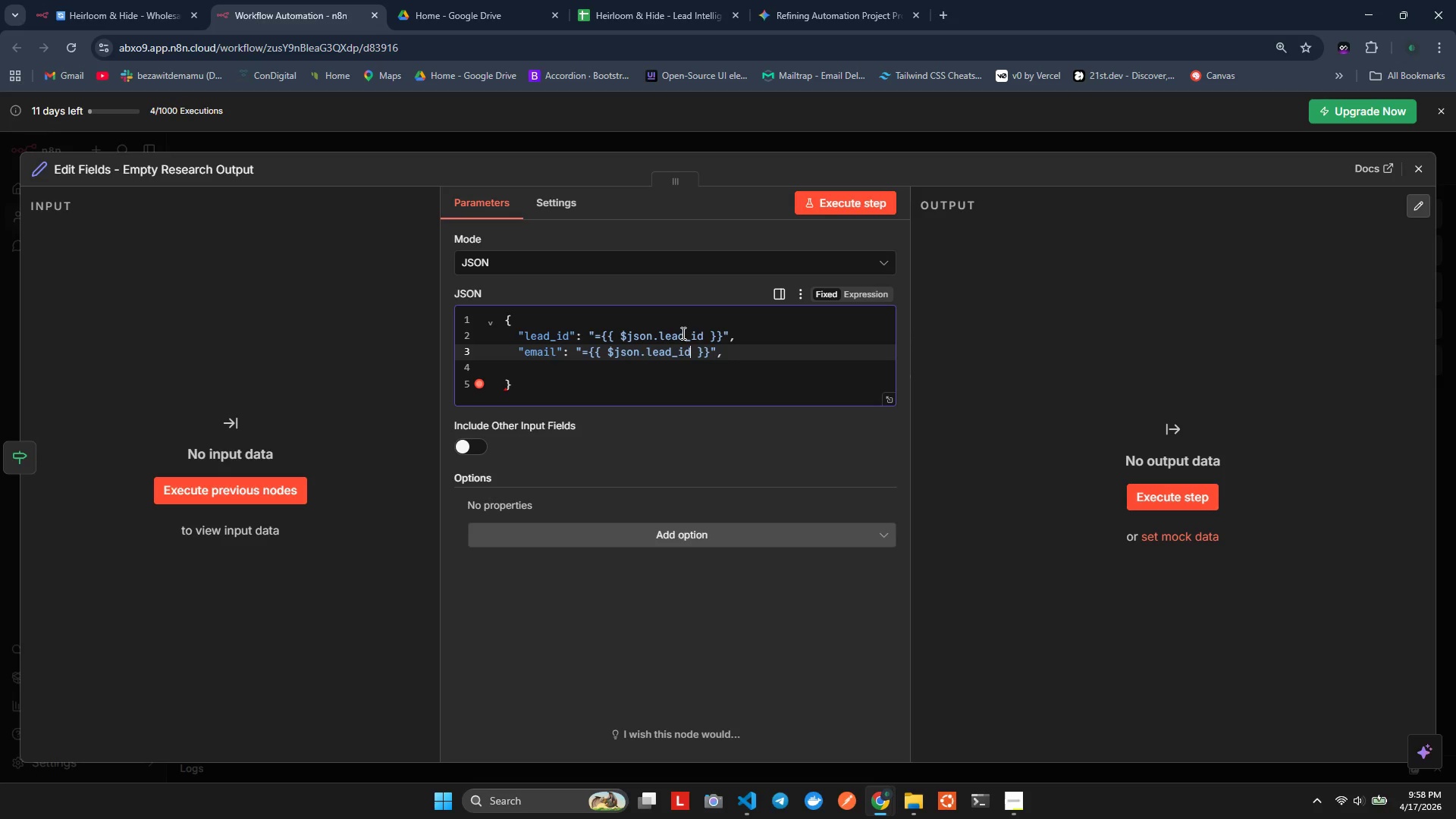 
type(=)
key(Backspace)
key(Backspace)
key(Backspace)
key(Backspace)
key(Backspace)
key(Backspace)
key(Backspace)
key(Backspace)
type(email)
 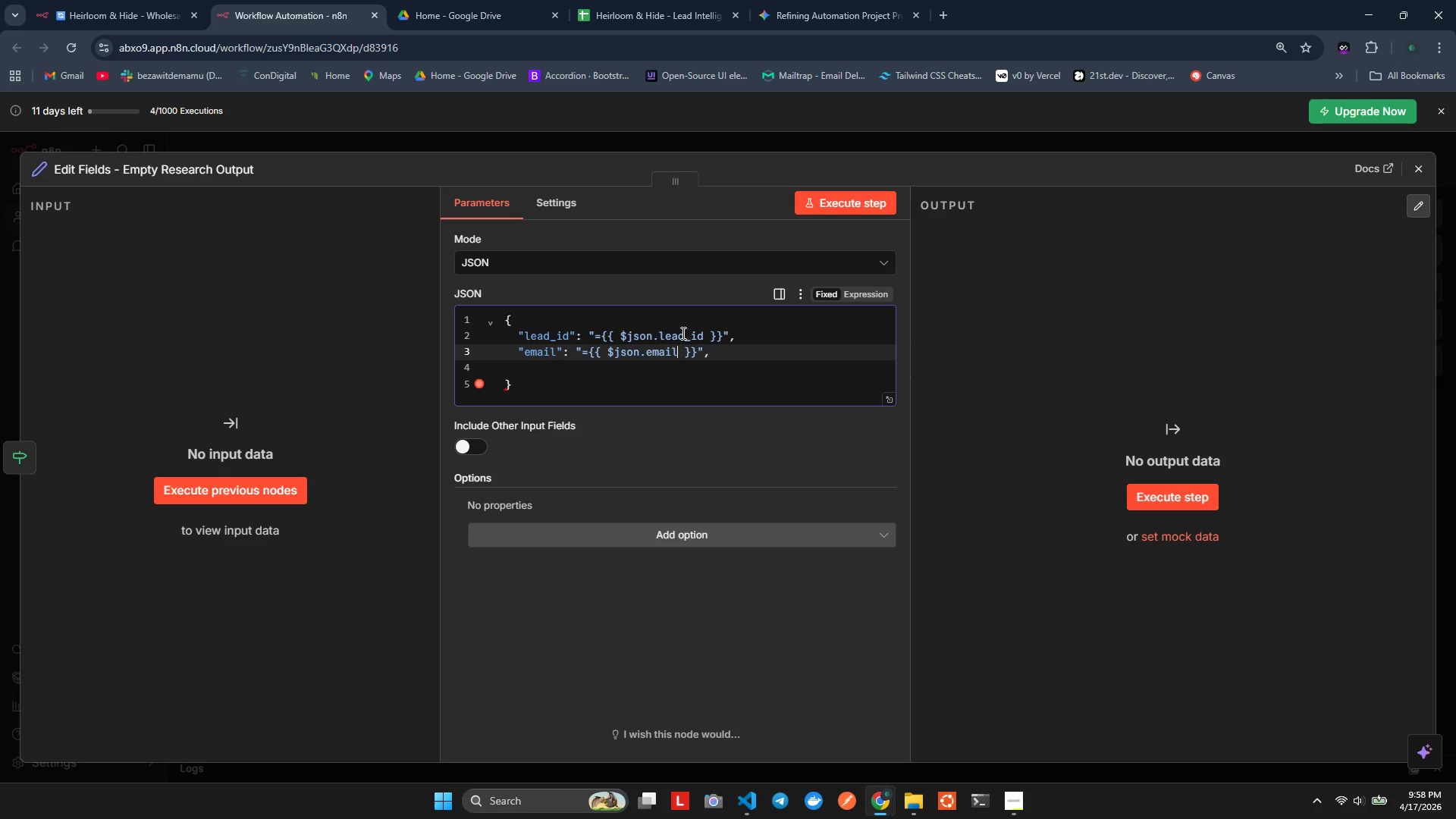 
key(ArrowDown)
 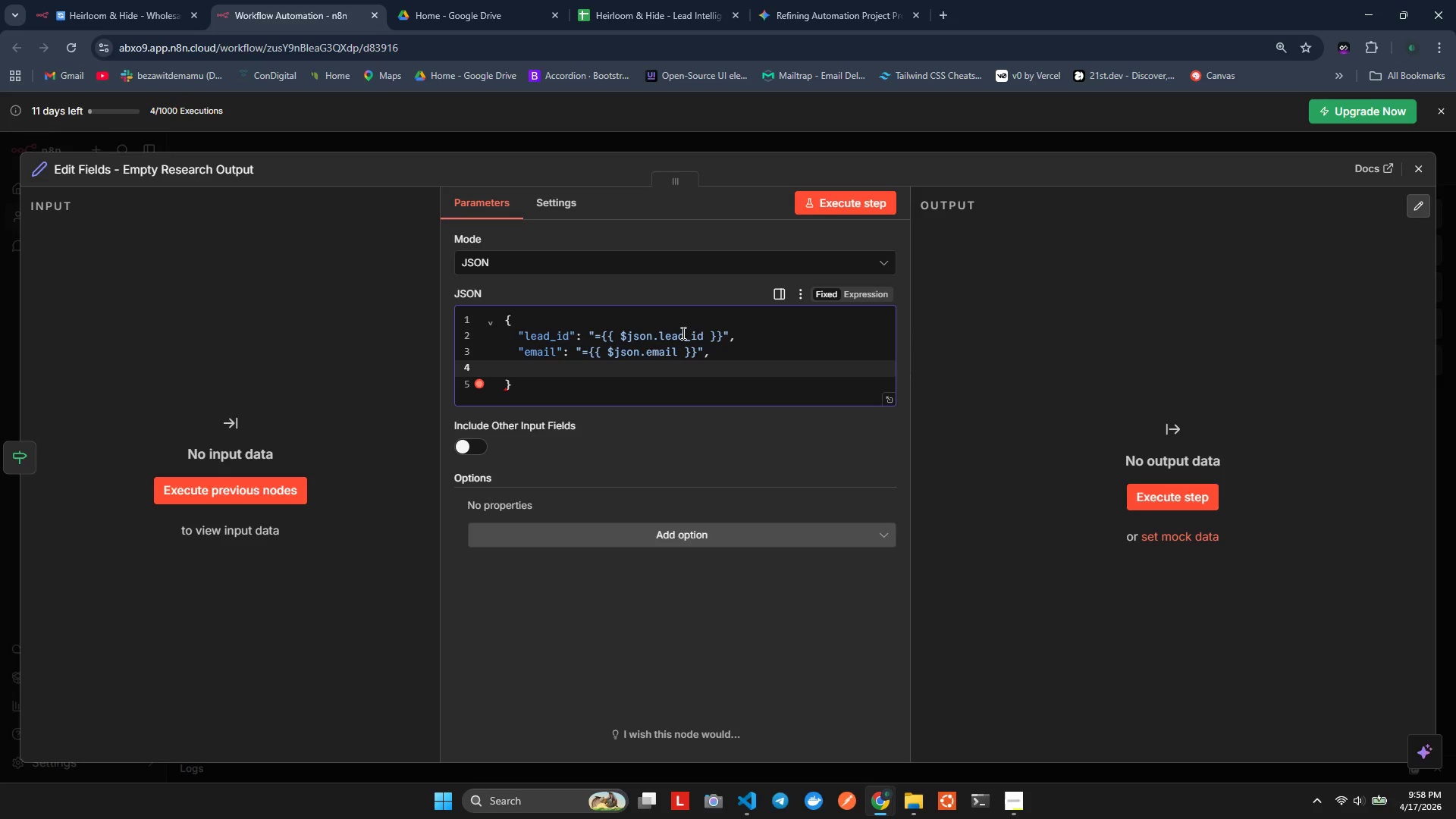 
key(Shift+Quote)
 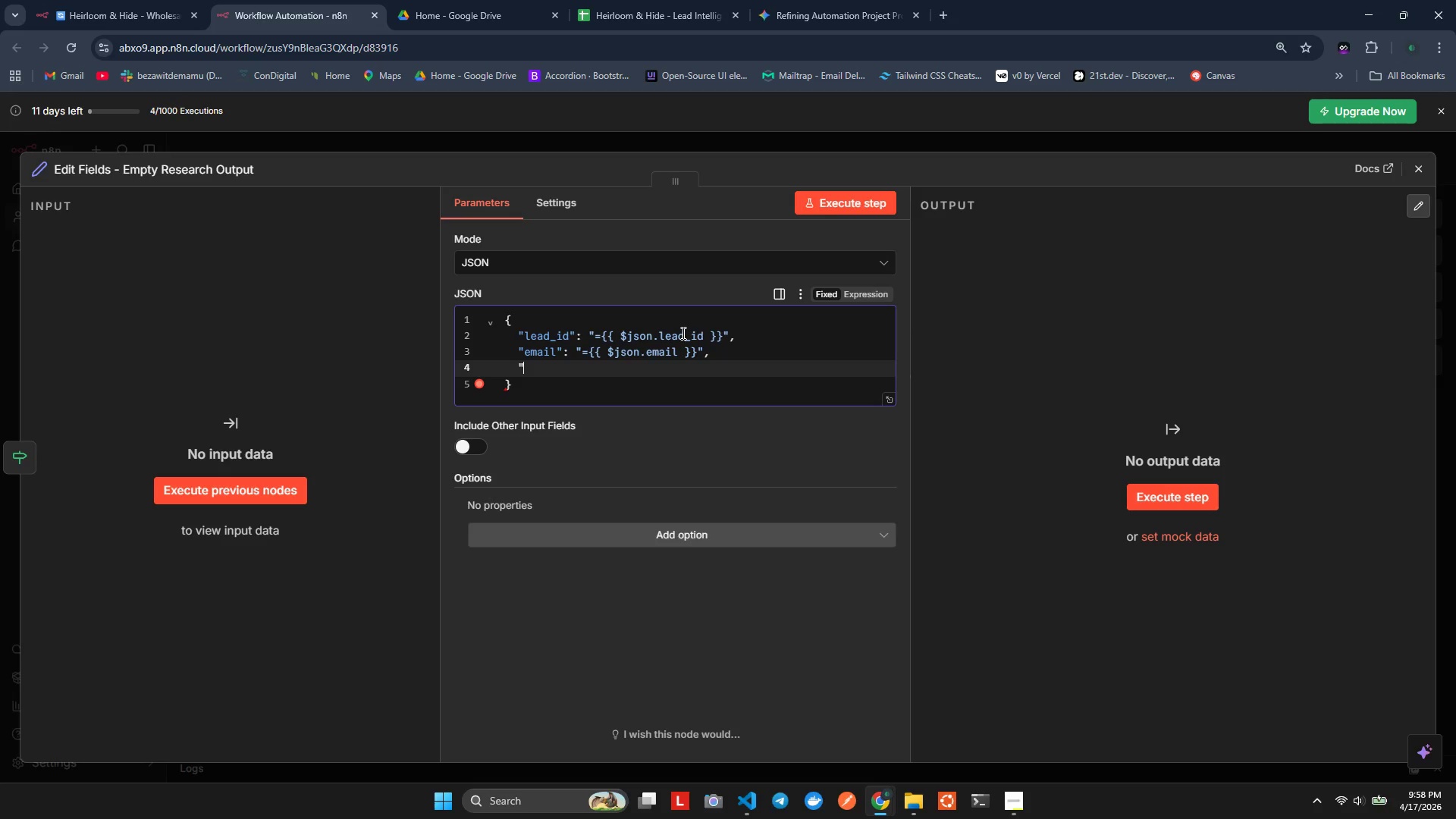 
key(Shift+ShiftLeft)
 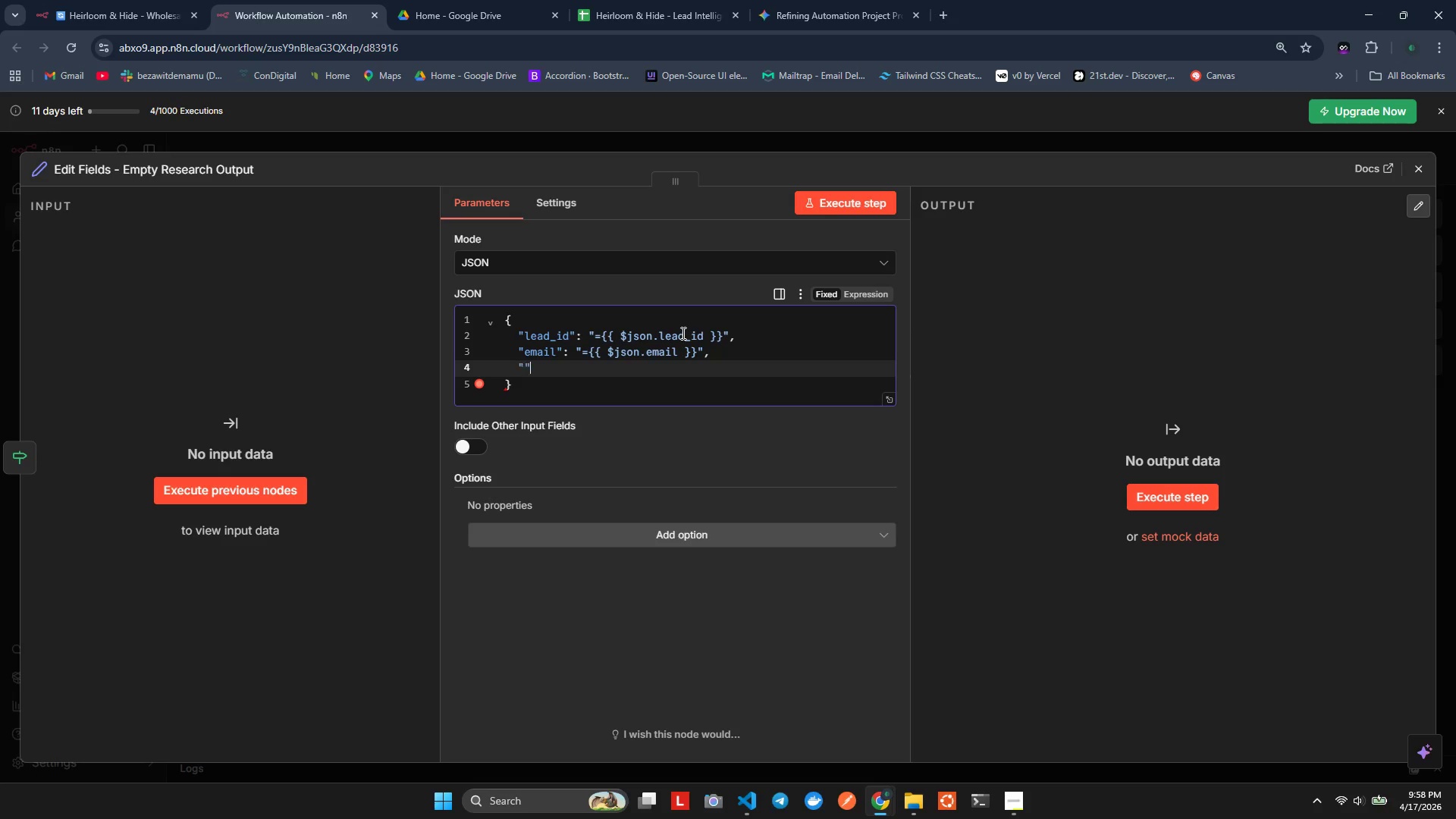 
key(Shift+Quote)
 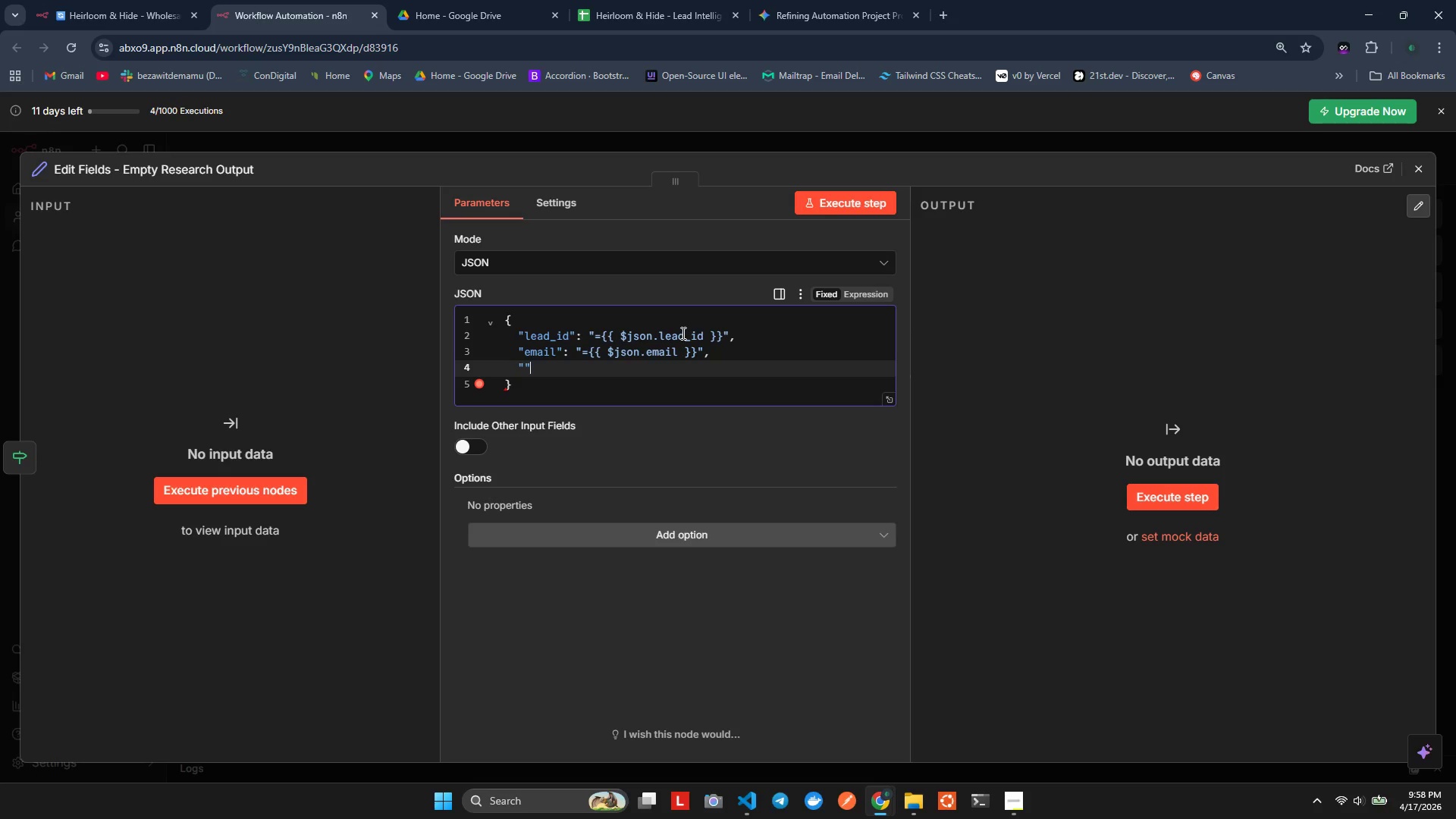 
key(ArrowLeft)
 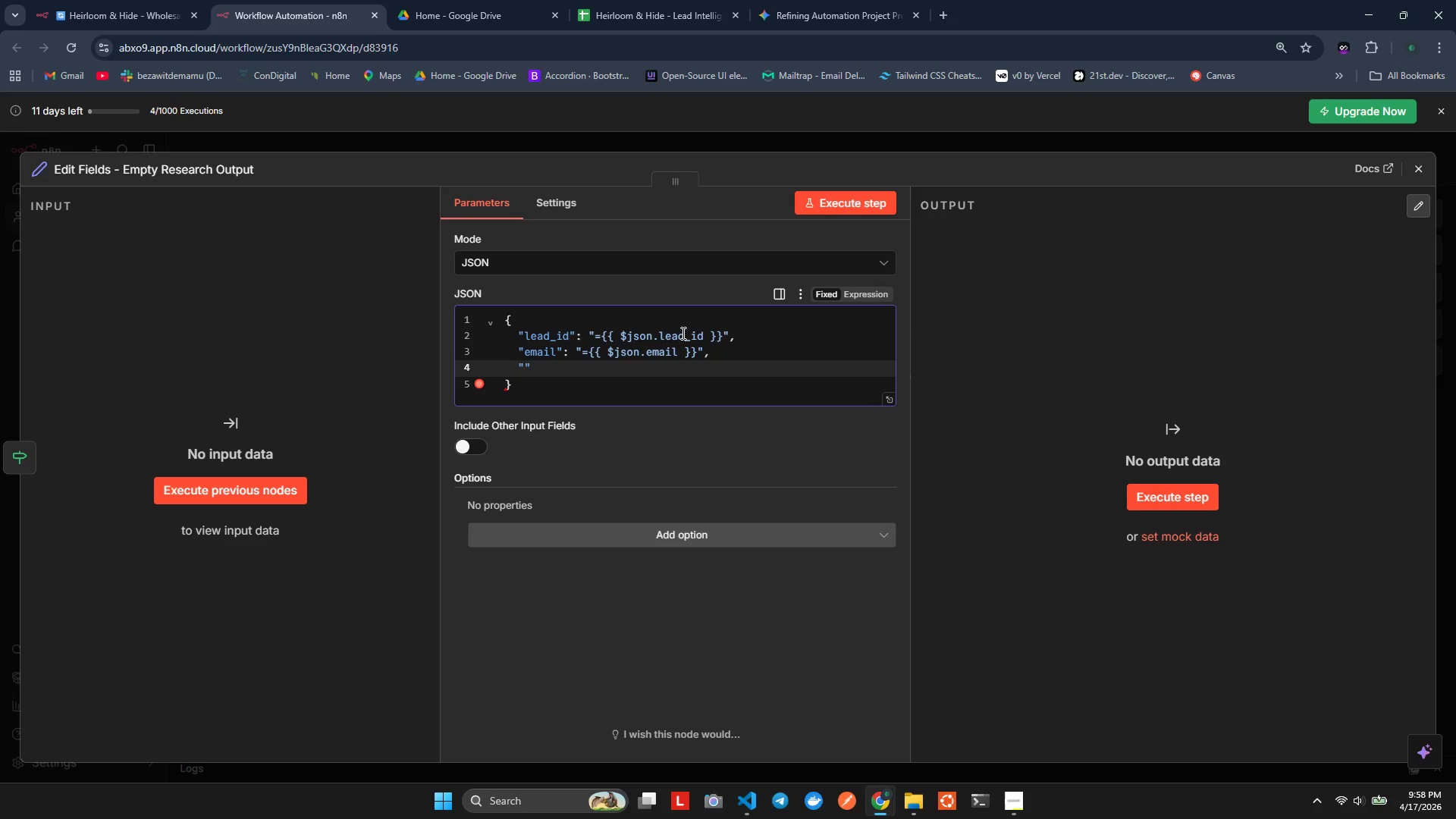 
type(cmany_ae)
 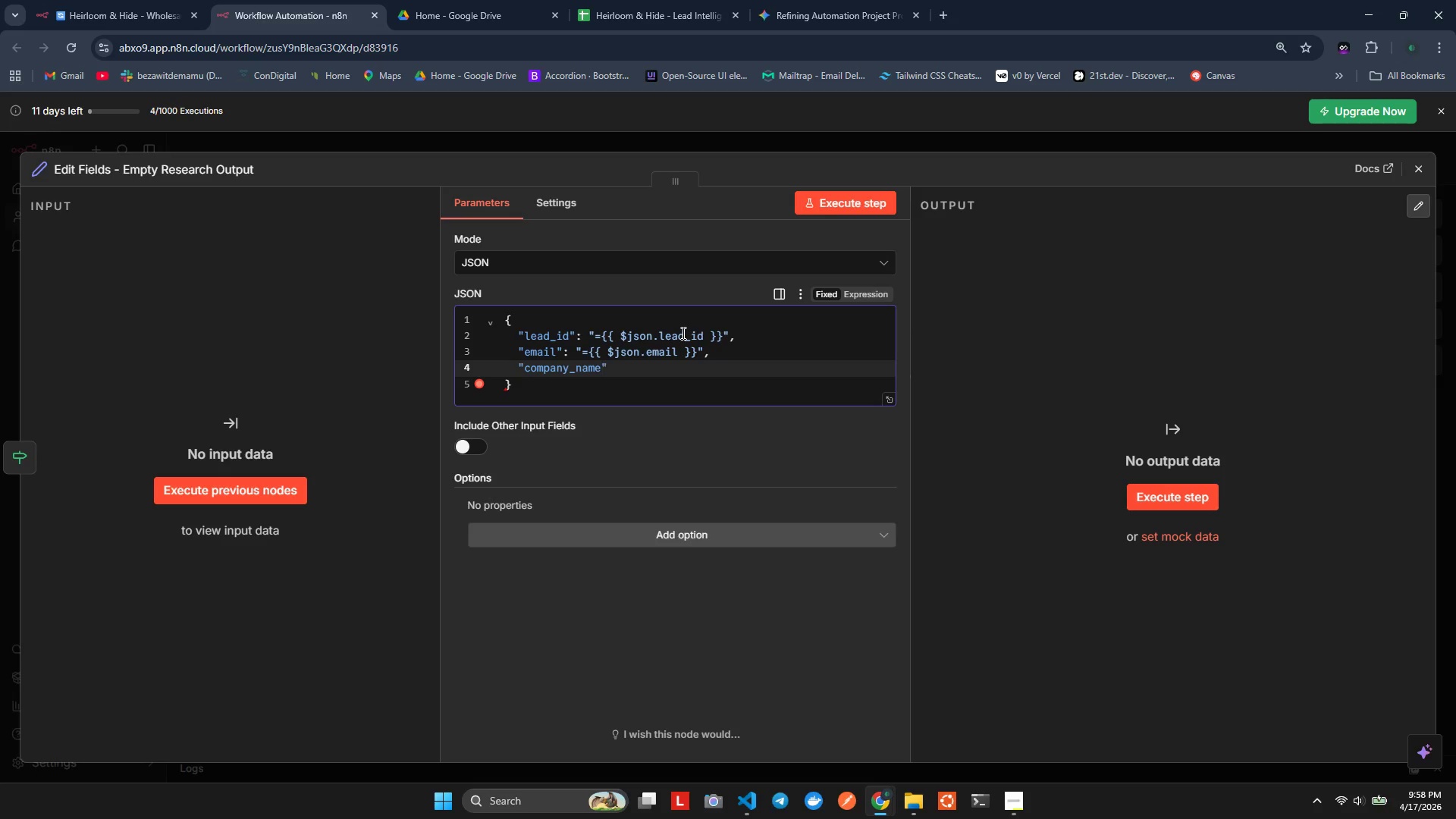 
hold_key(key=O, duration=0.41)
 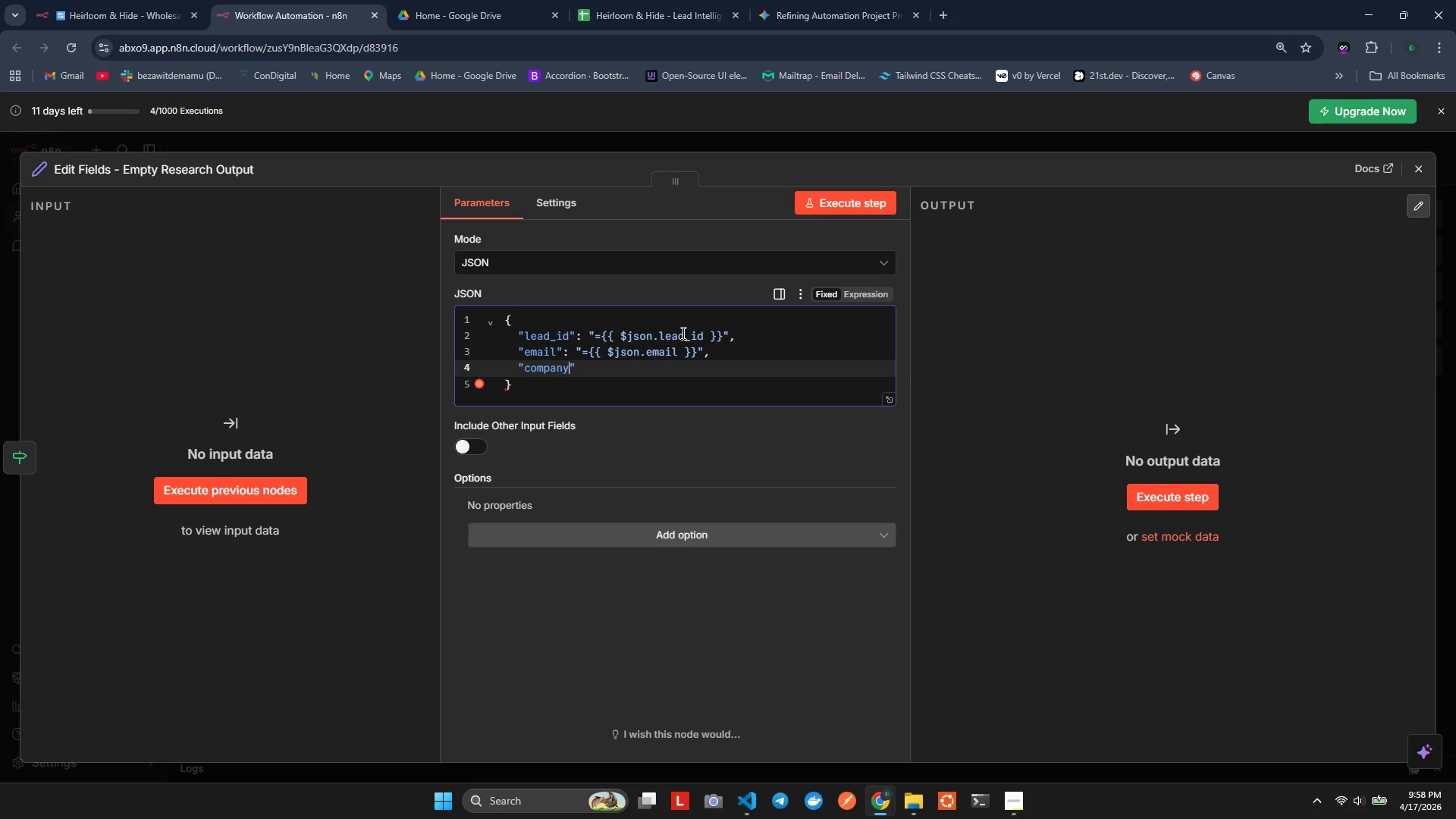 
hold_key(key=P, duration=0.39)
 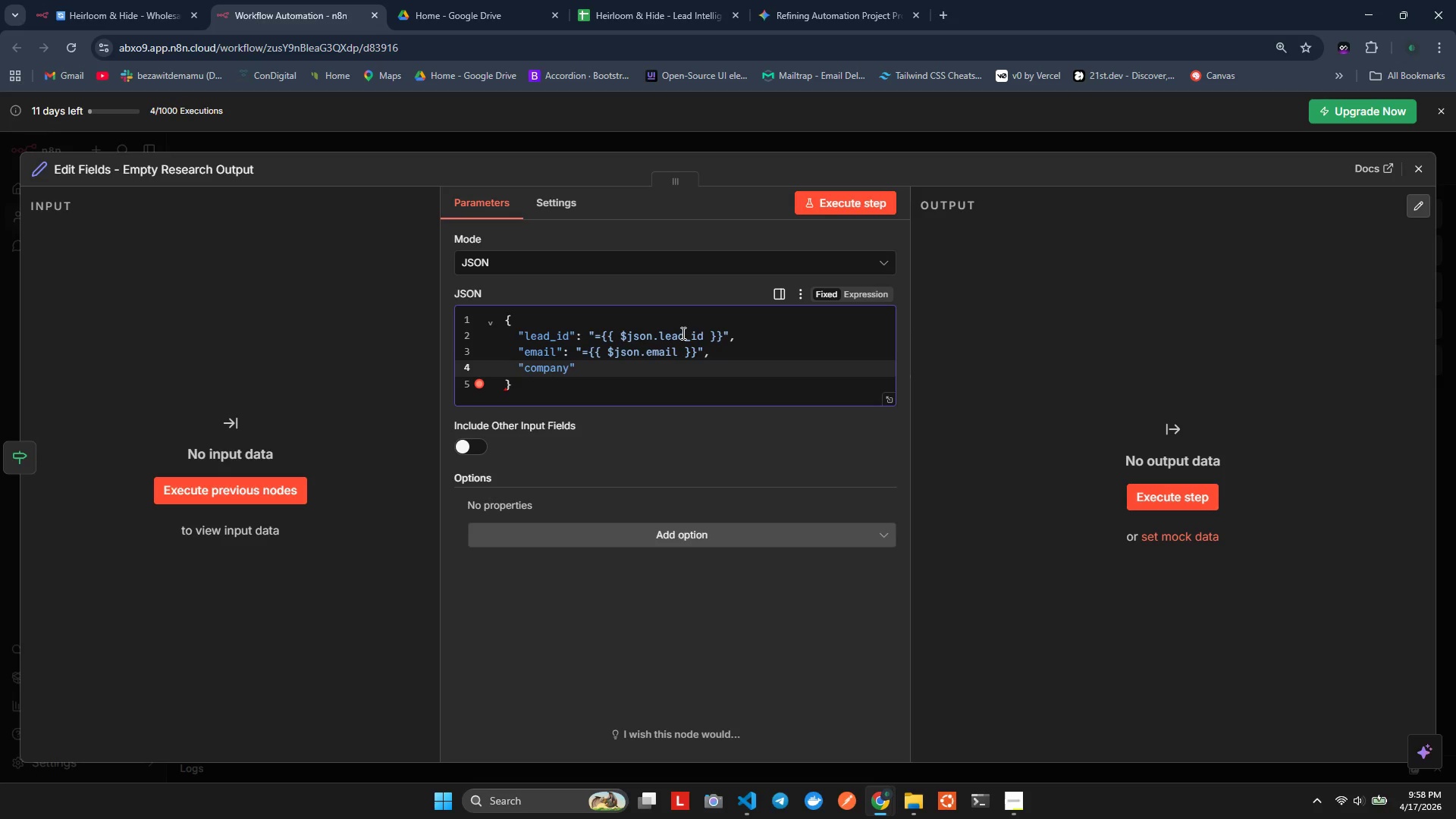 
hold_key(key=M, duration=0.36)
 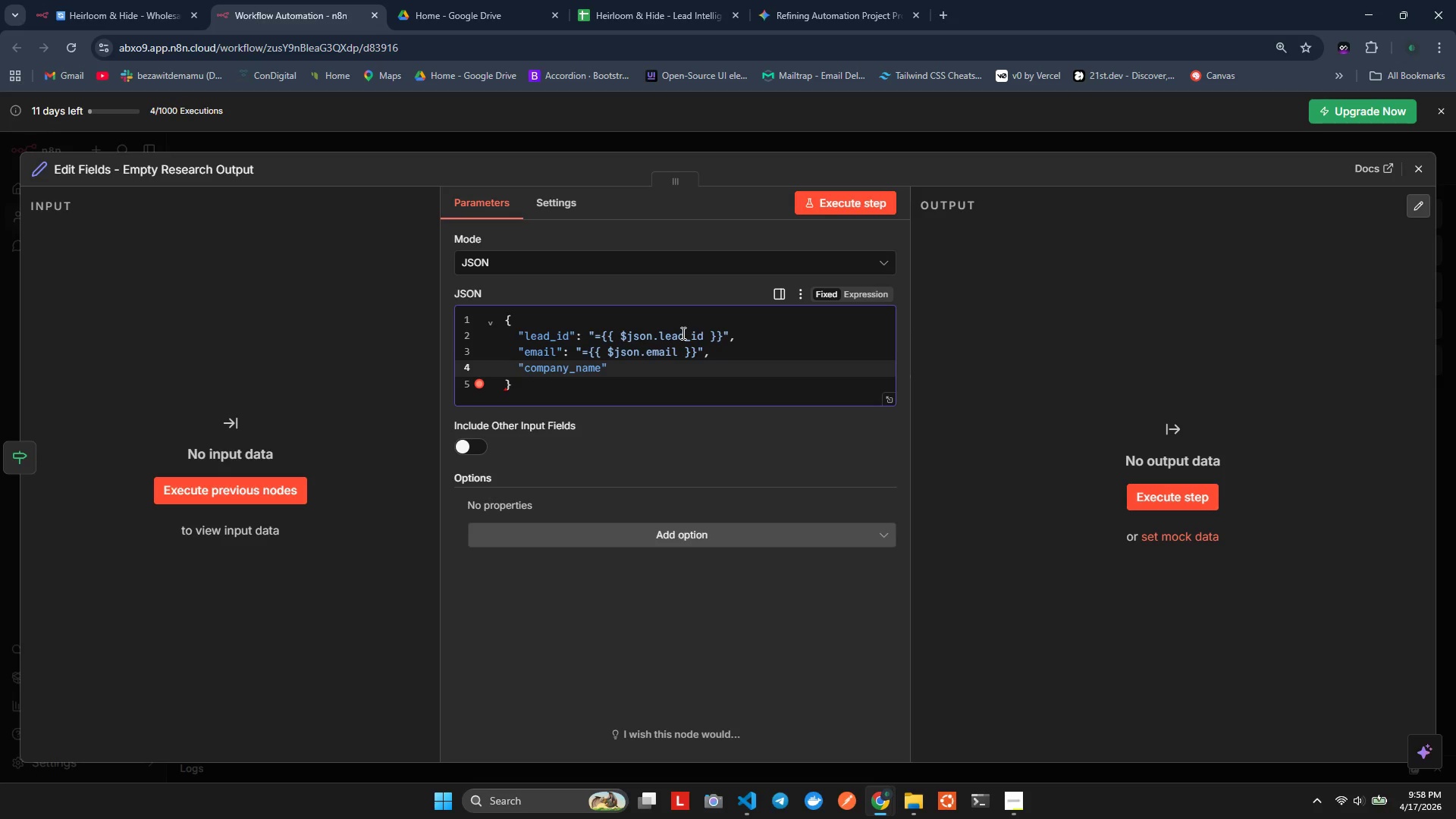 
key(ArrowRight)
 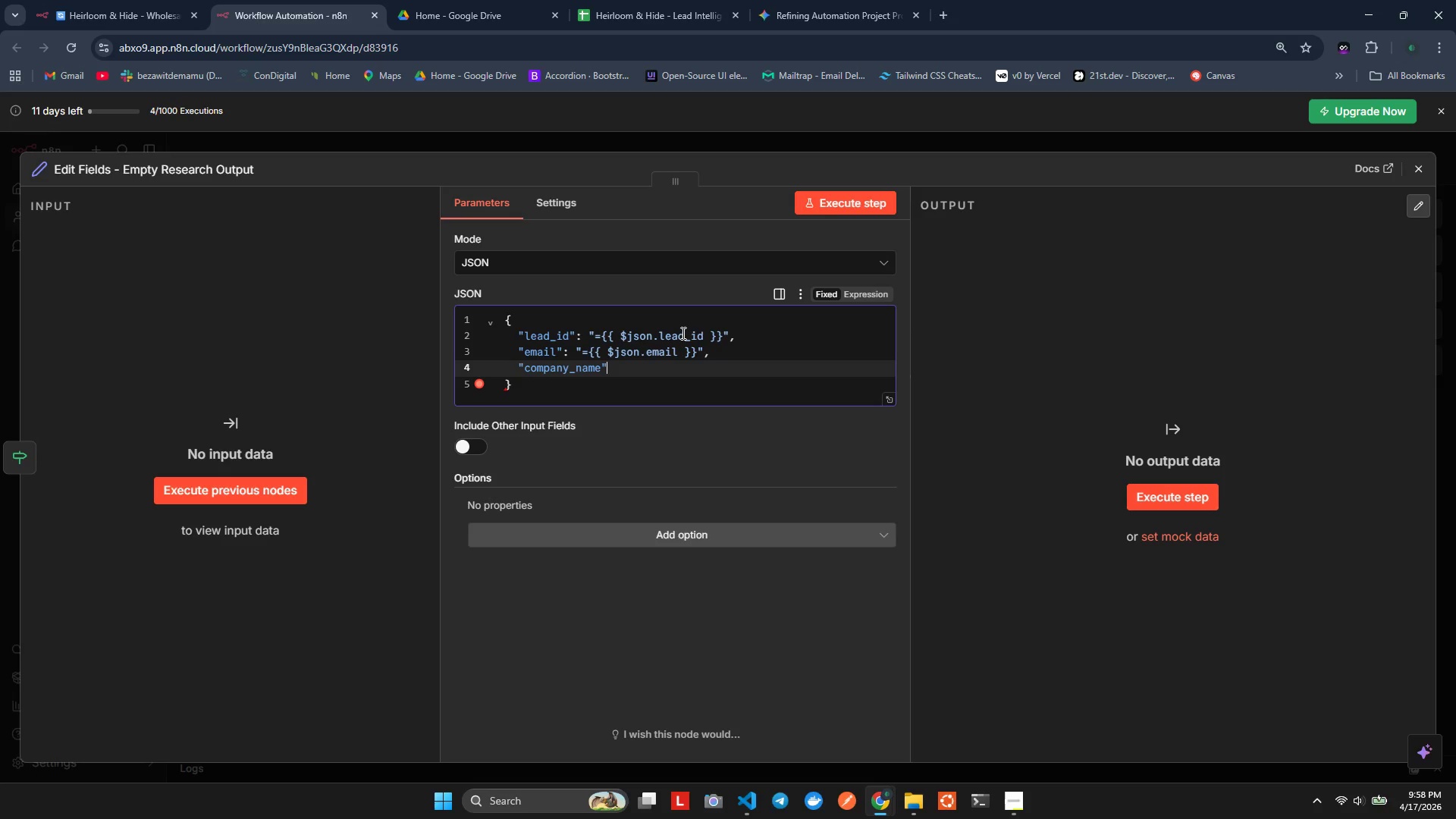 
key(Shift+Quote)
 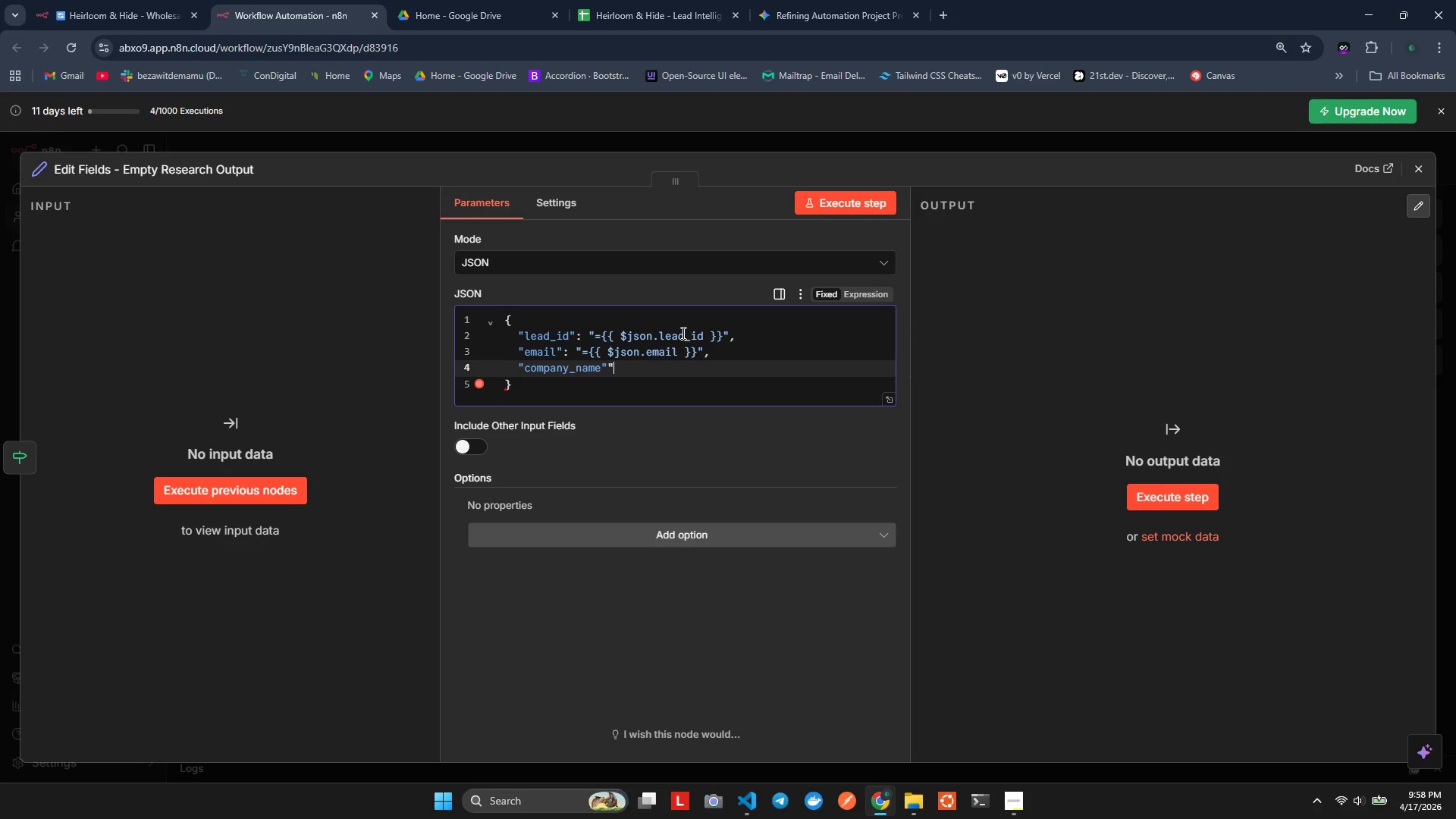 
key(Backspace)
 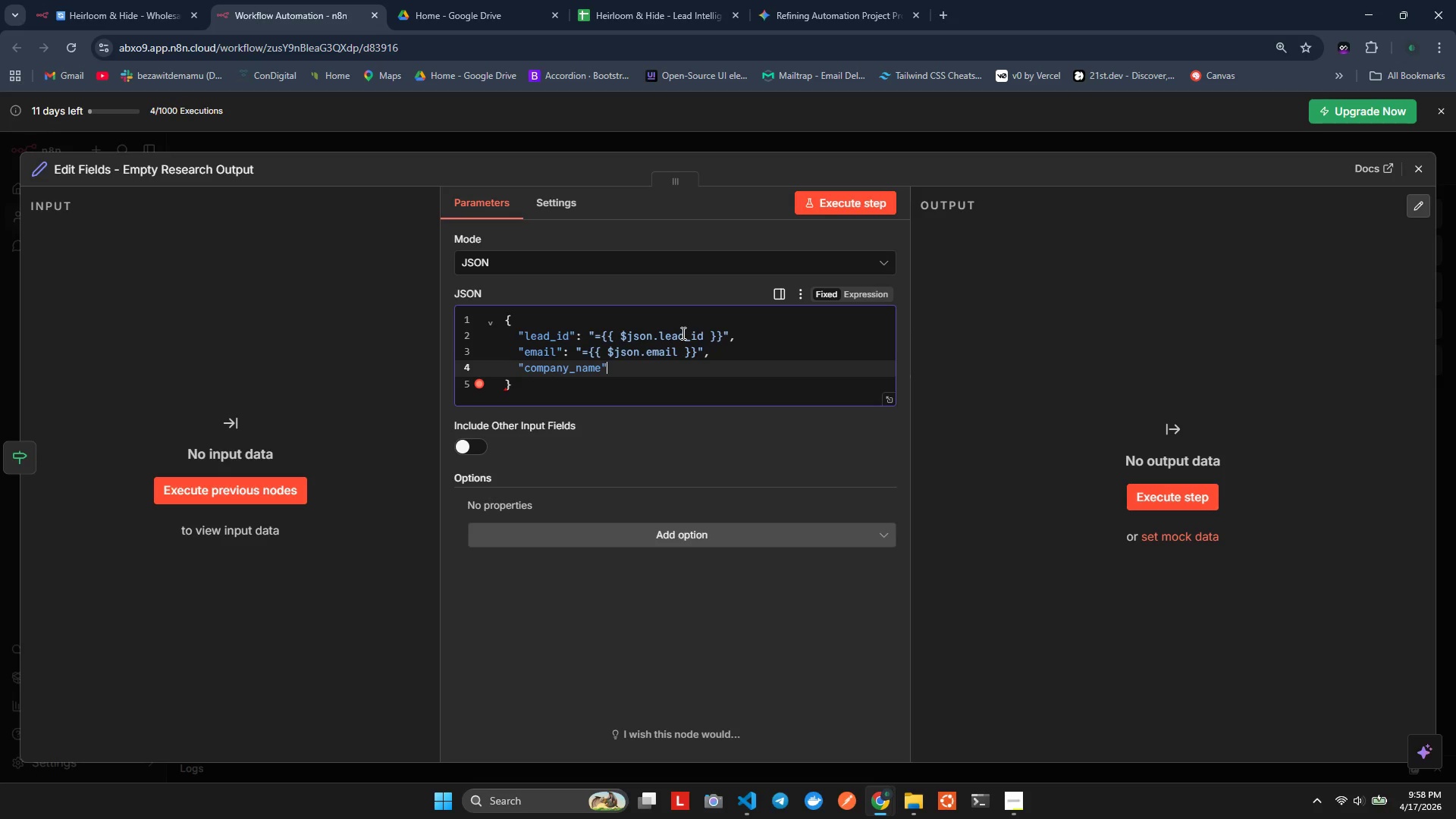 
key(Shift+Semicolon)
 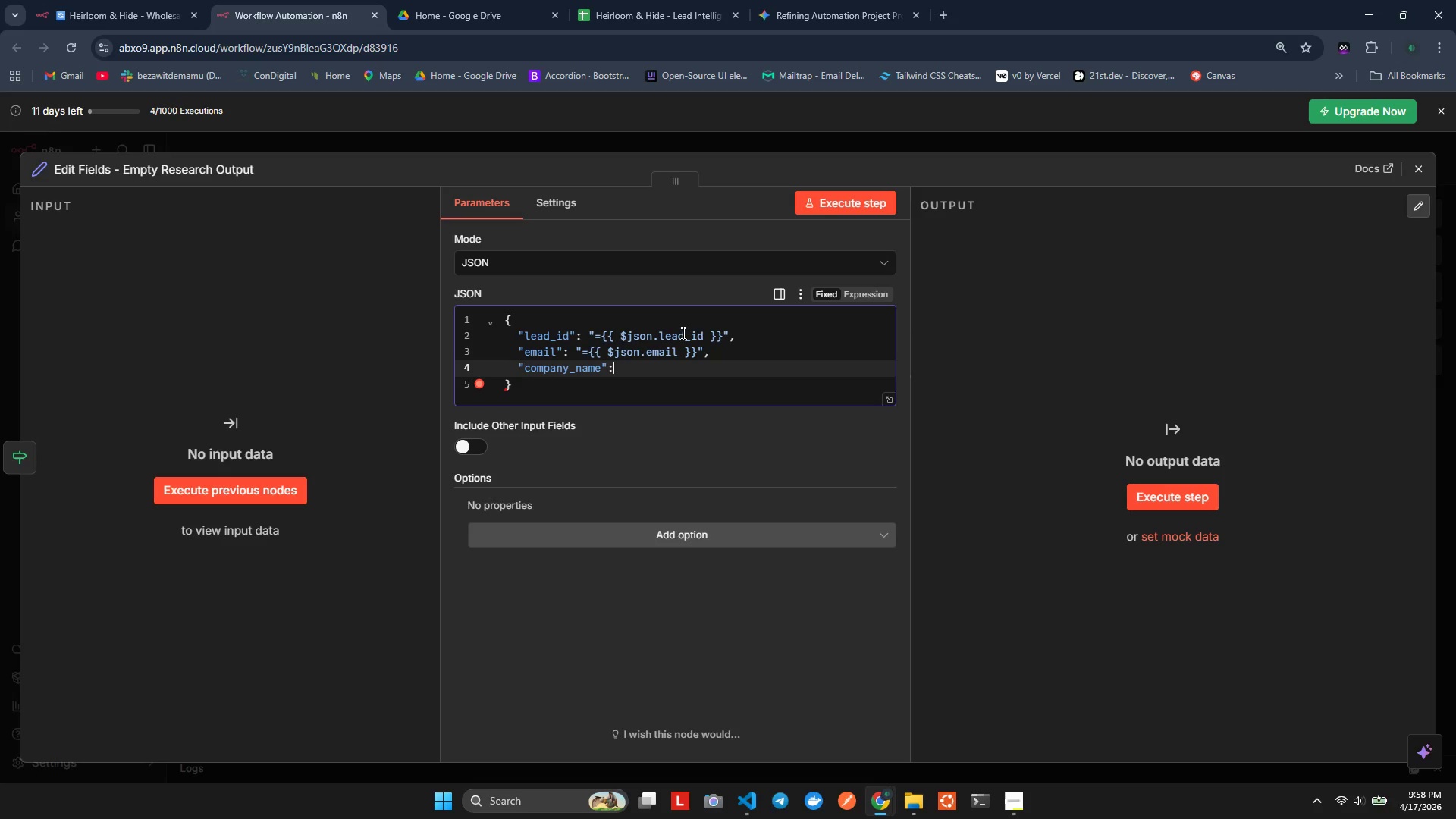 
key(Space)
 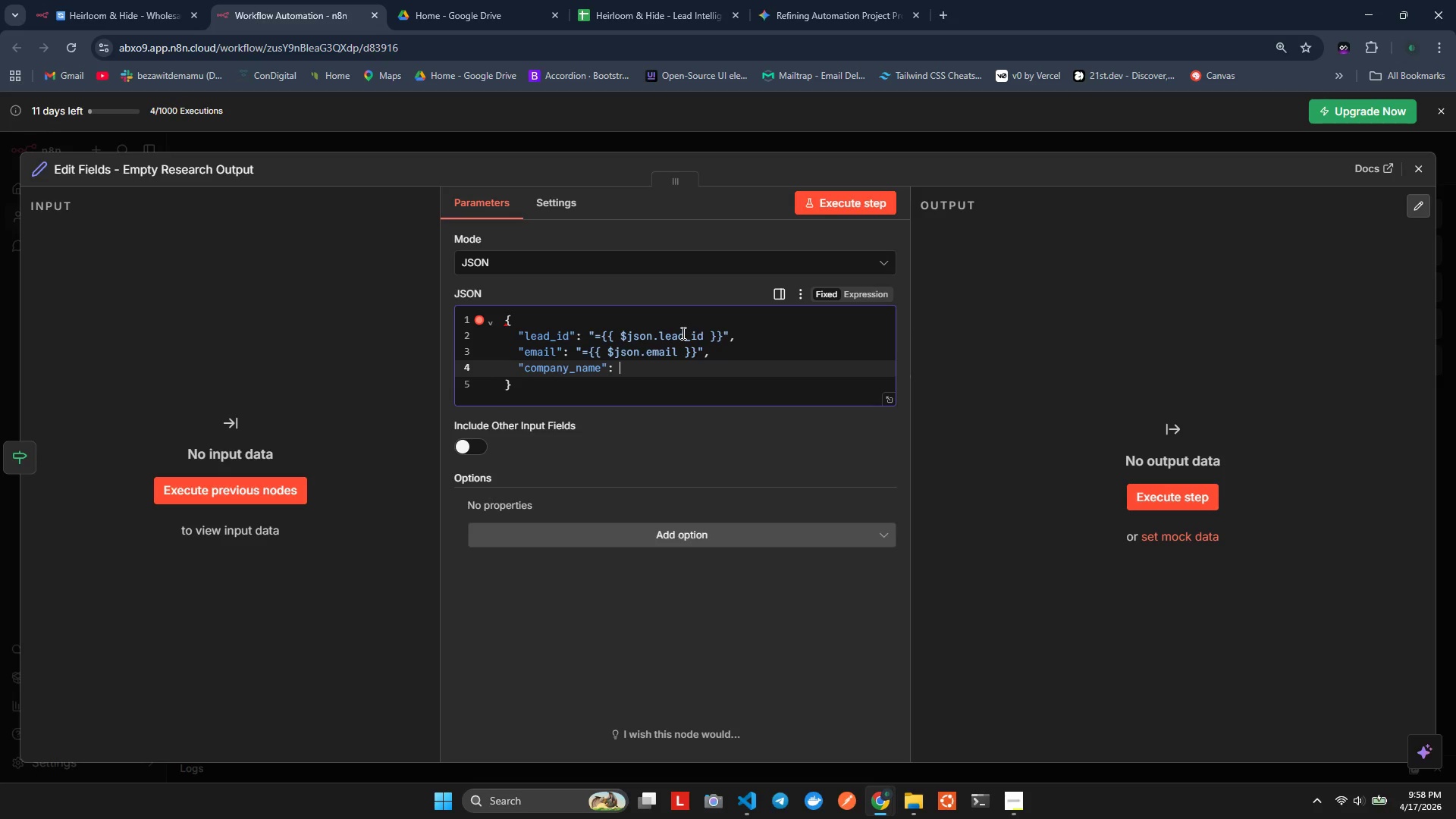 
key(Shift+Enter)
 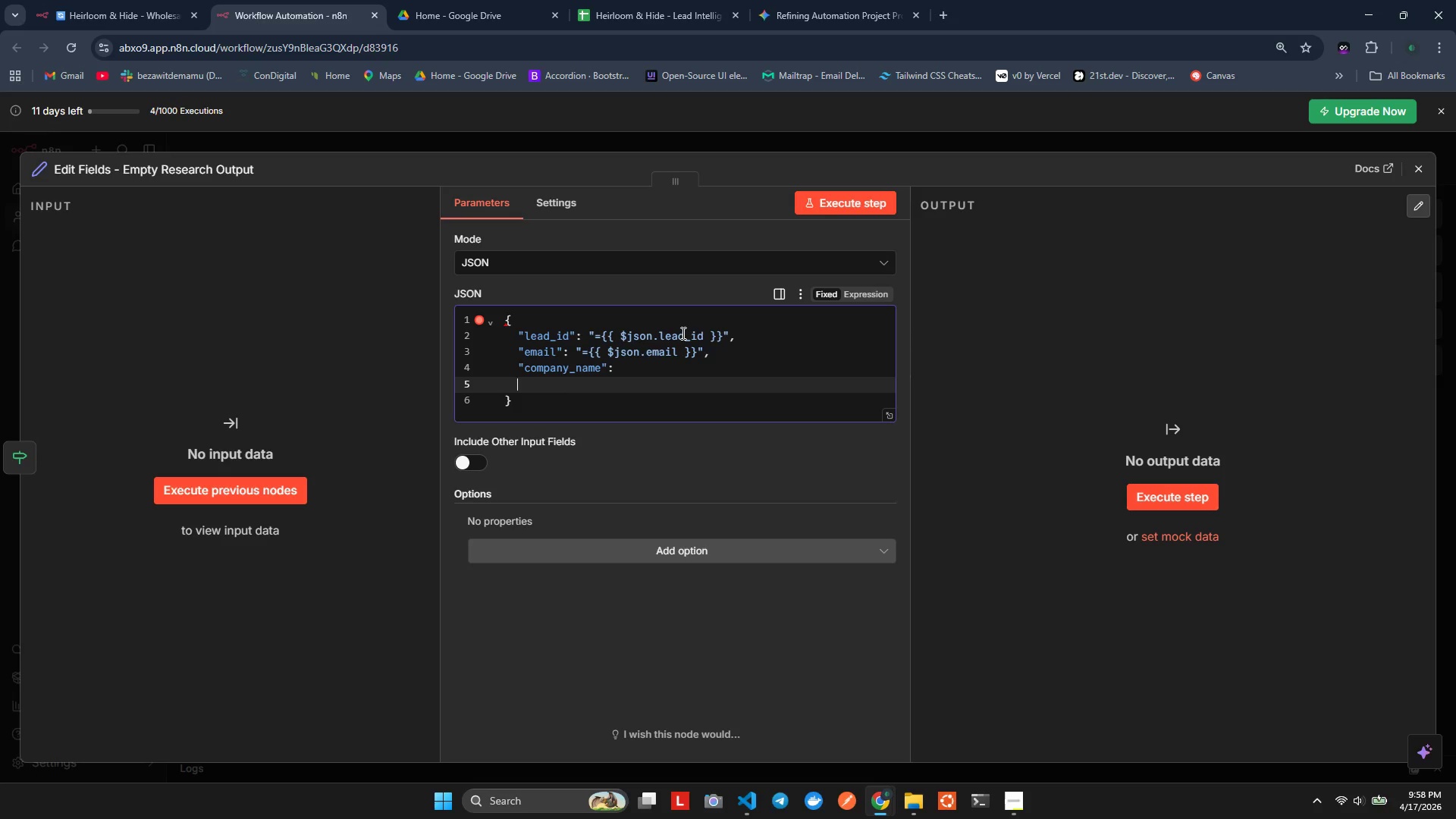 
key(Control+Z)
 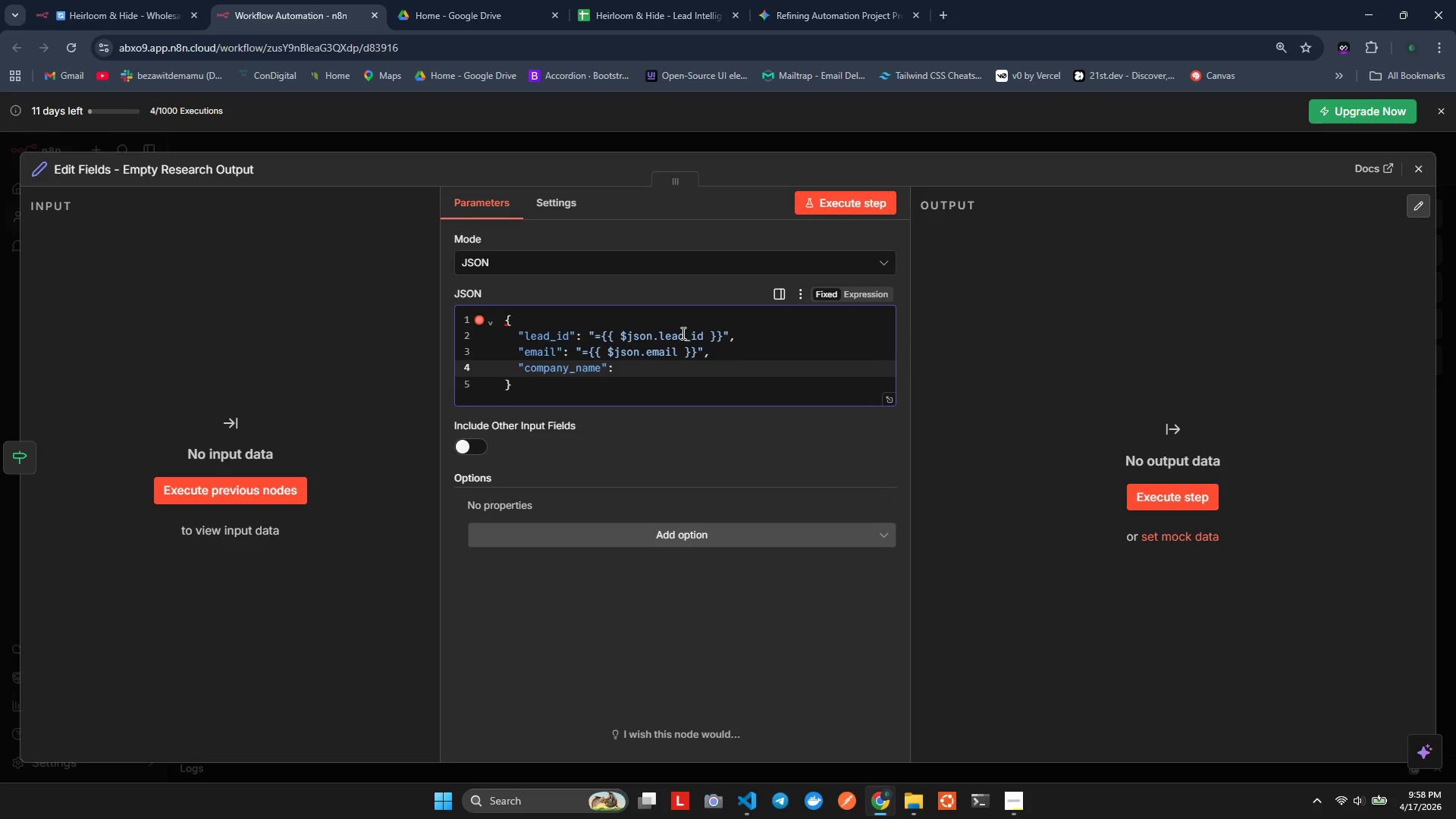 
key(ArrowRight)
 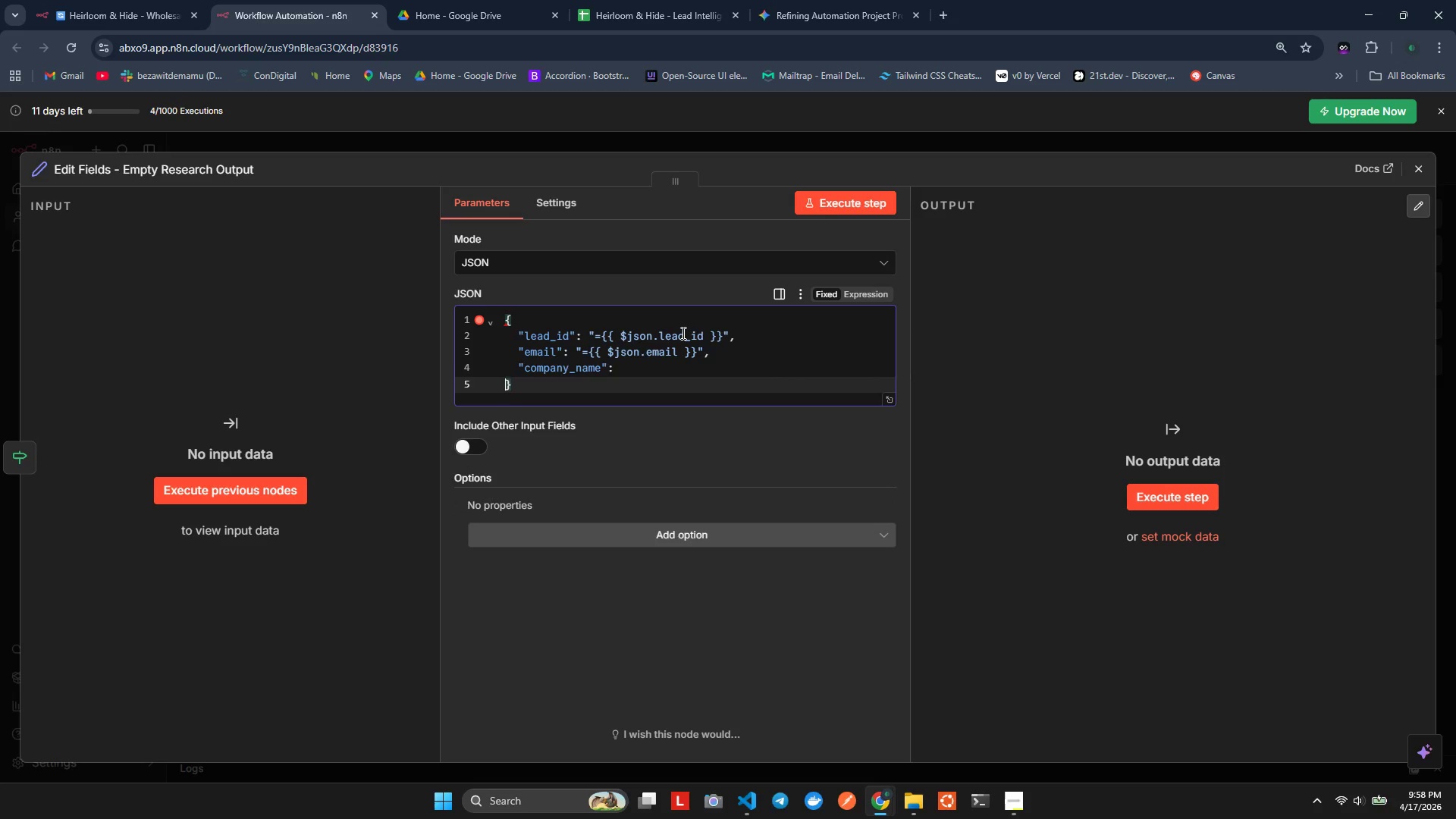 
key(ArrowUp)
 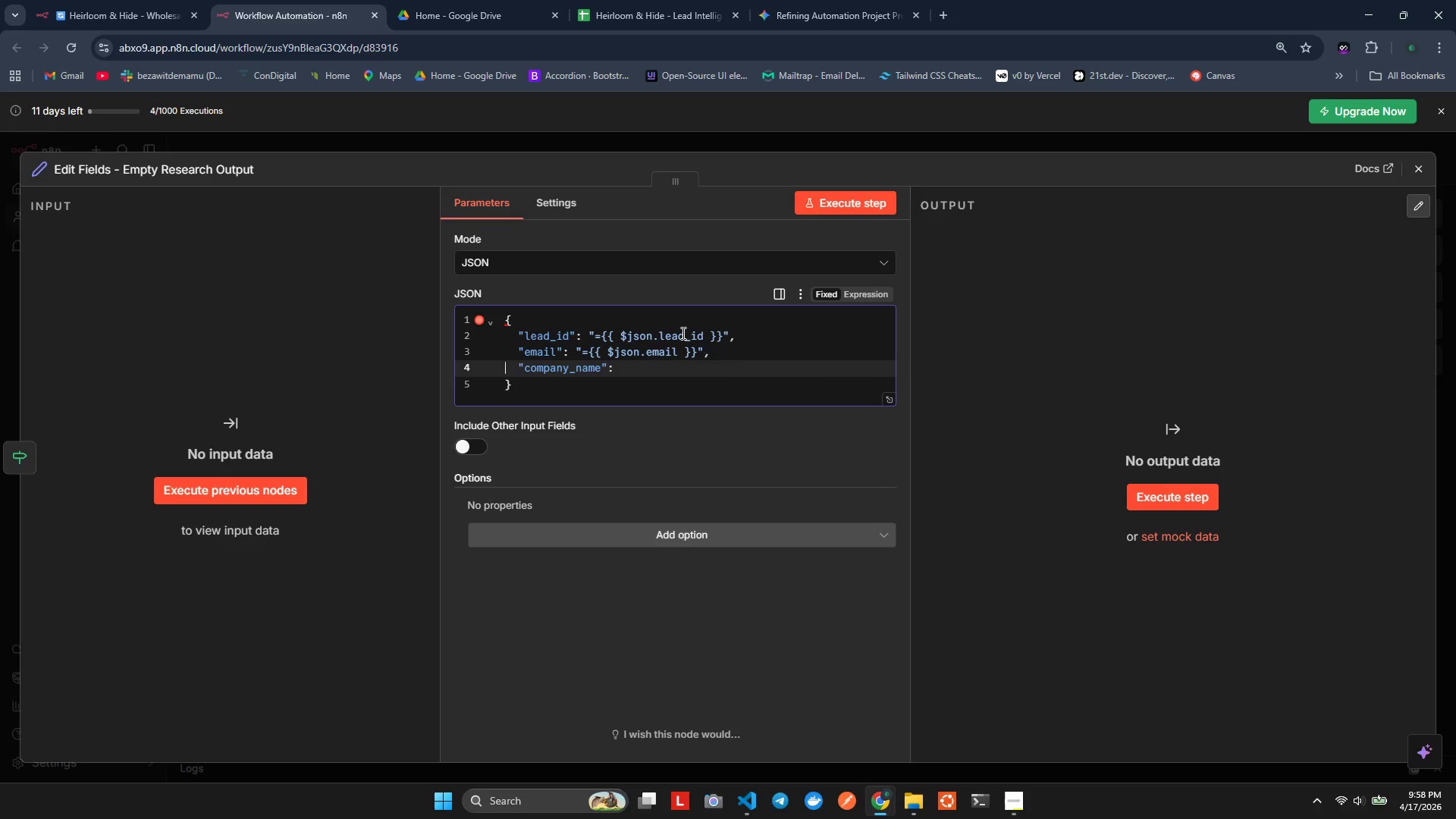 
key(ArrowRight)
 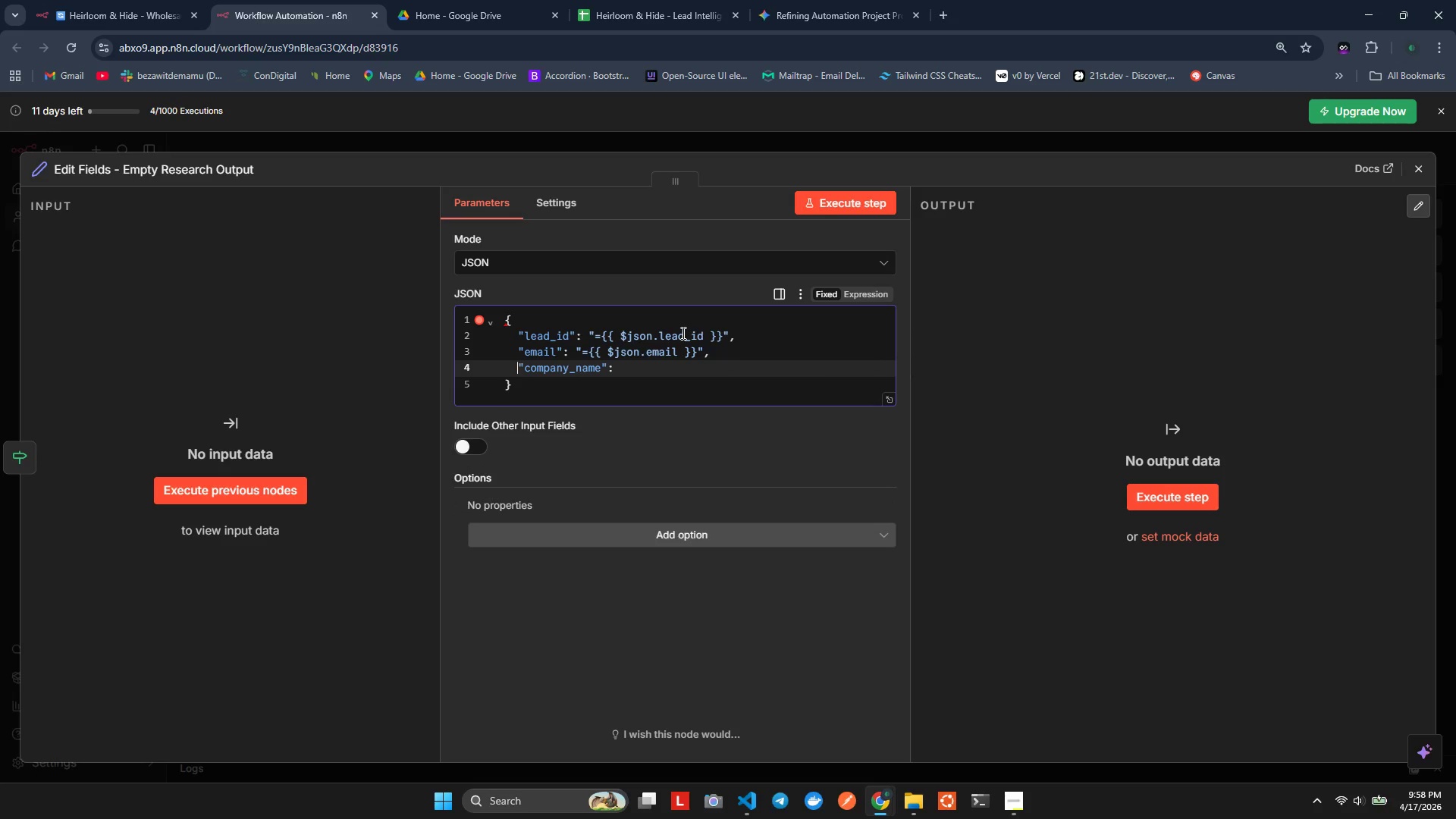 
key(ArrowRight)
 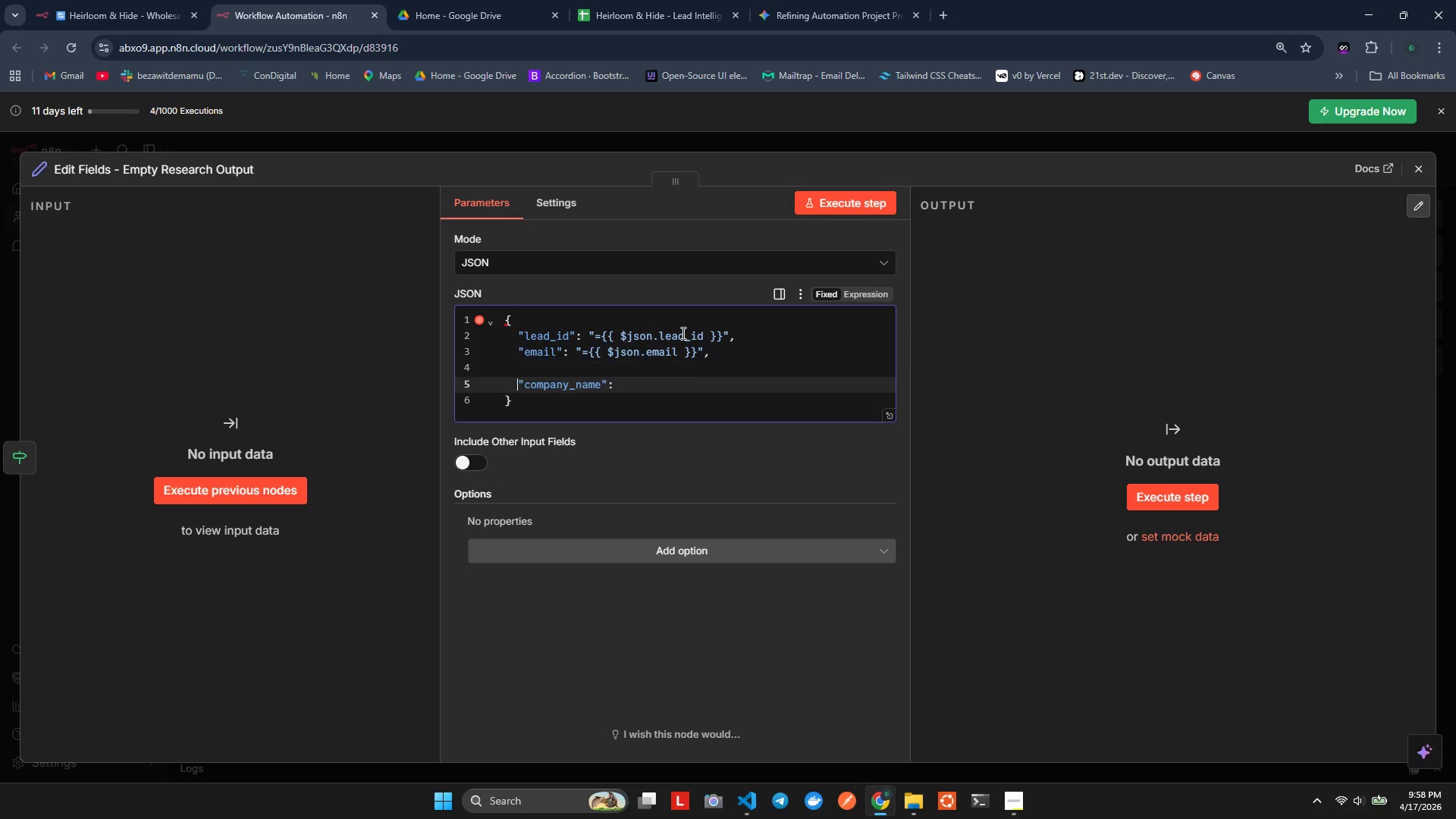 
key(Enter)
 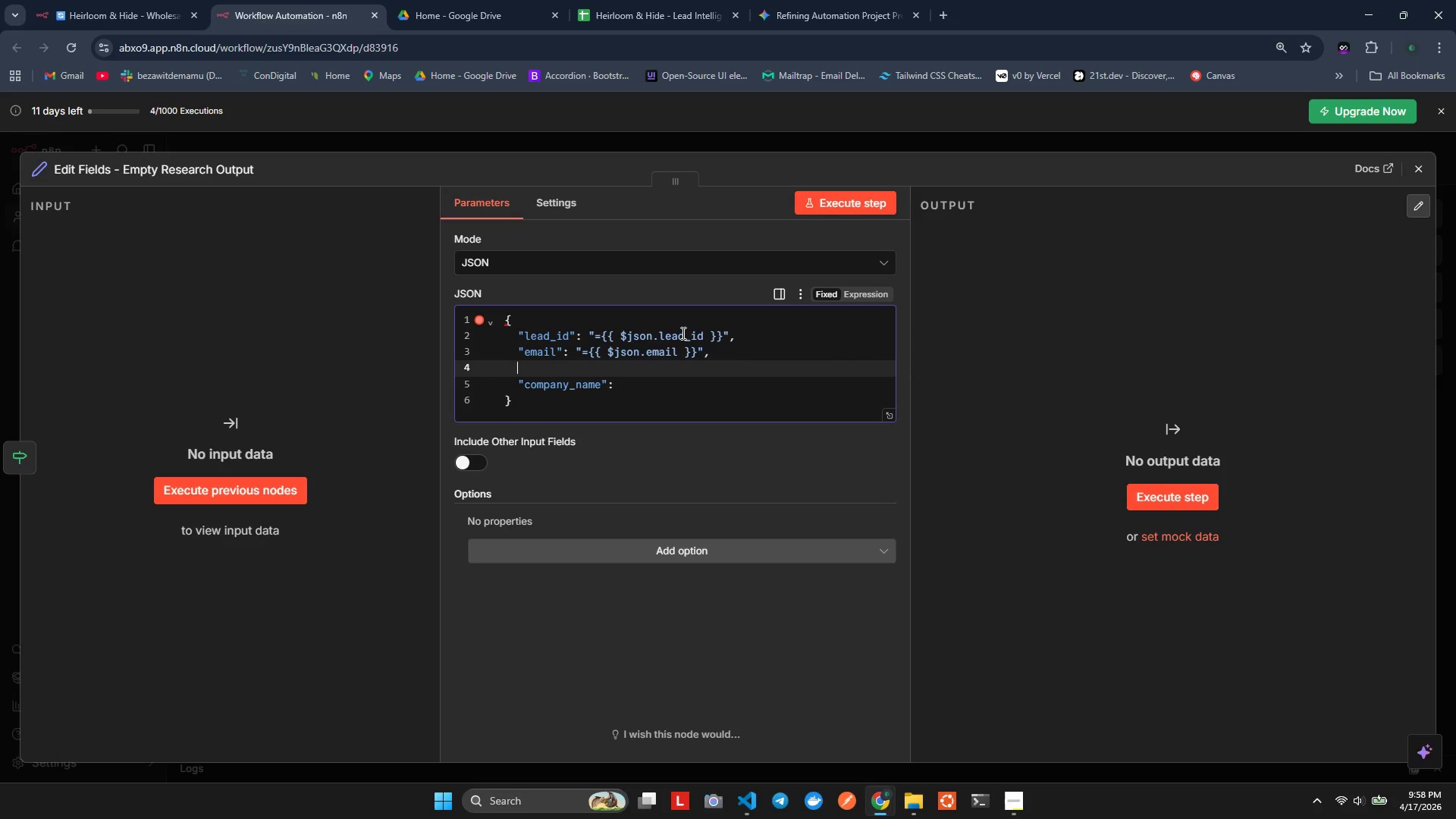 
key(ArrowUp)
 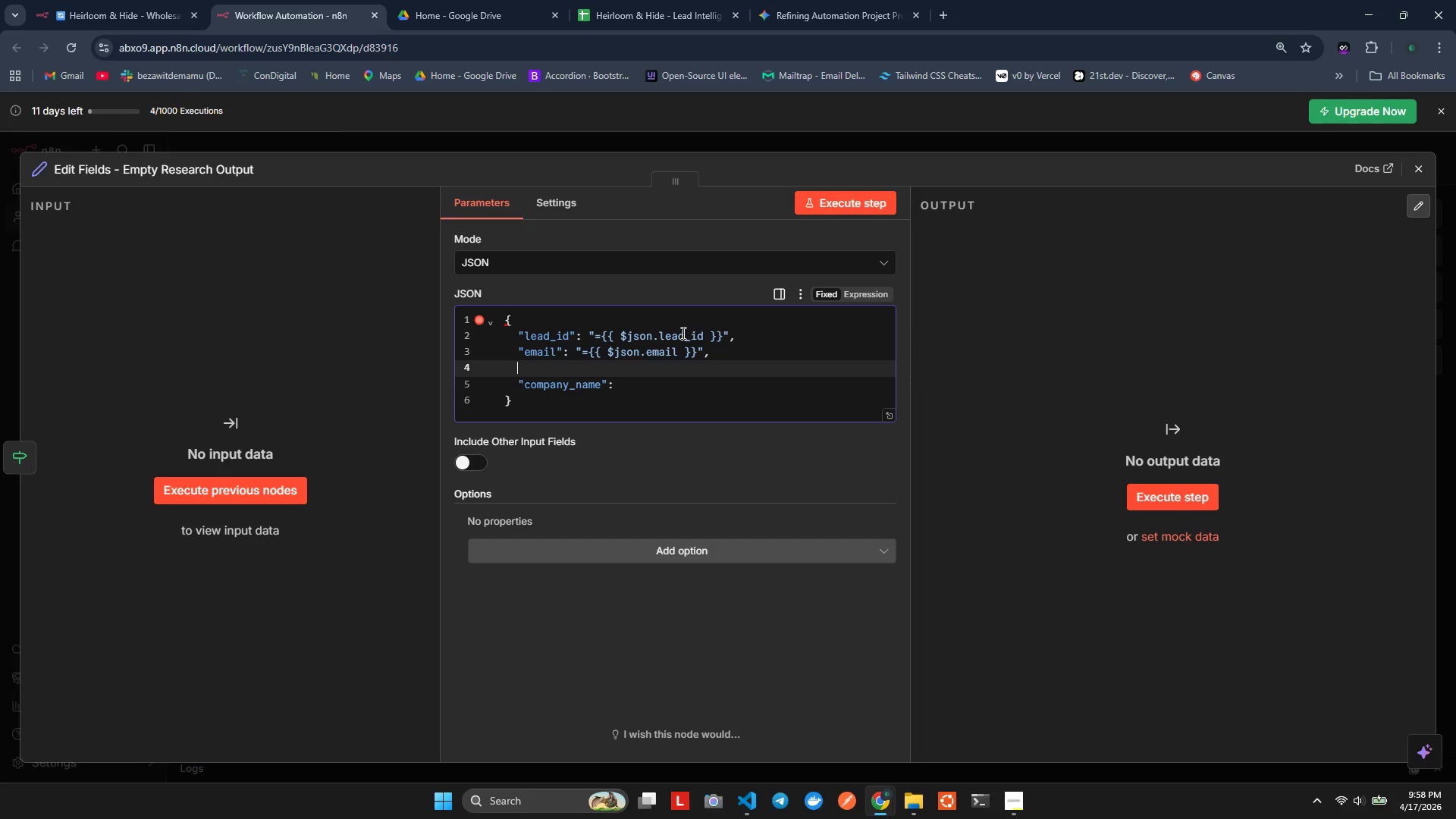 
key(Shift+Quote)
 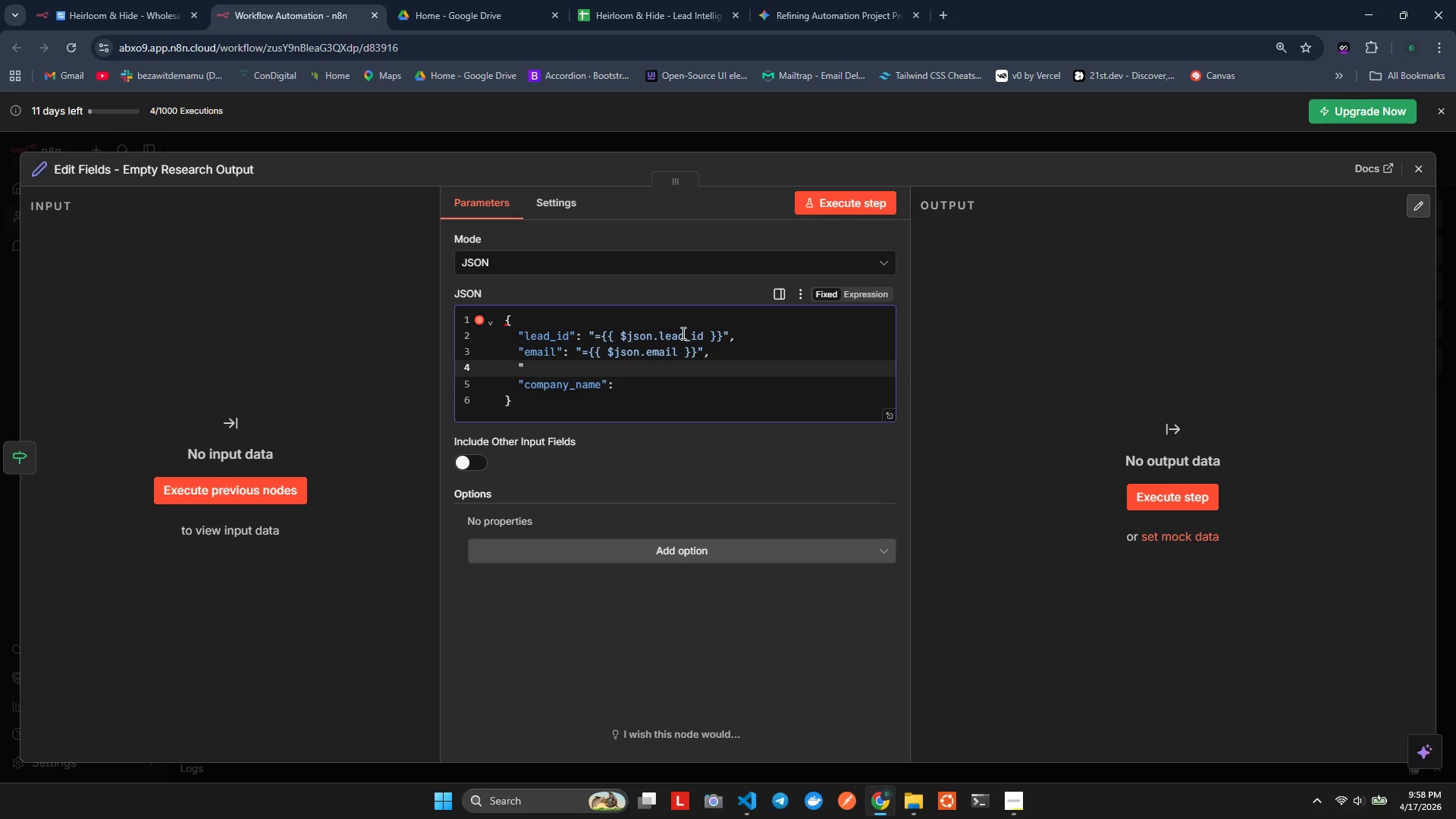 
key(Shift+Quote)
 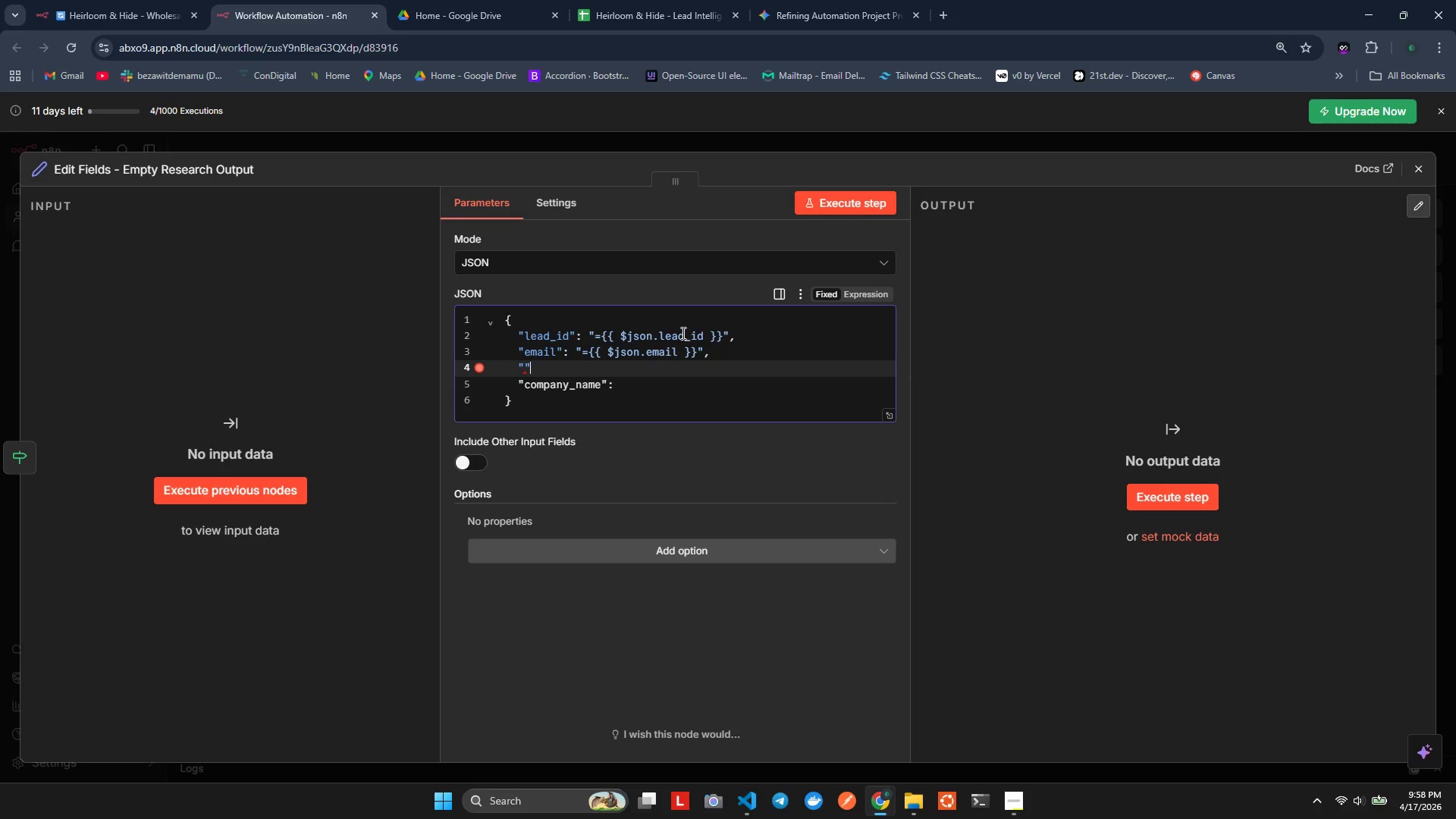 
key(ArrowLeft)
 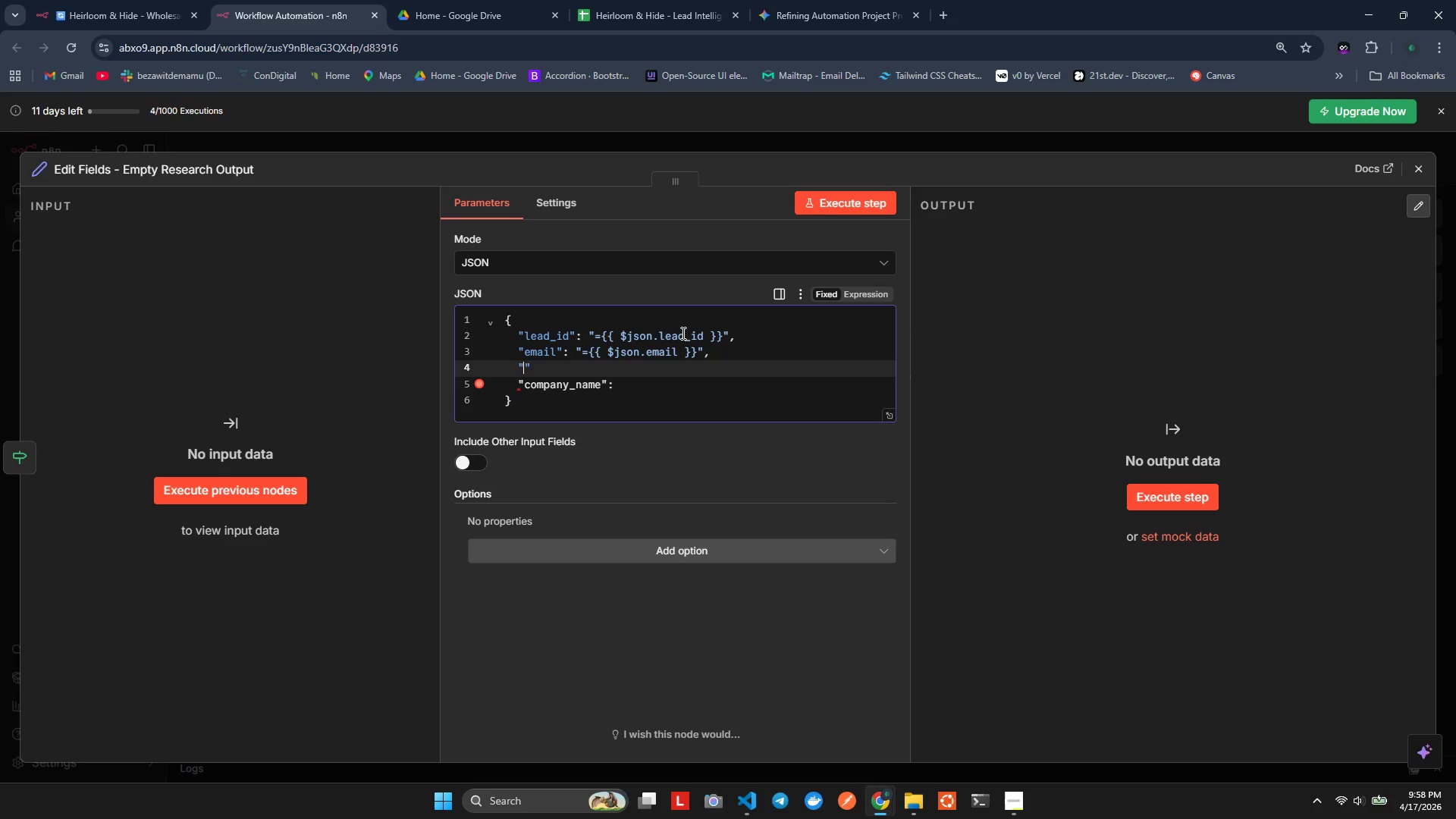 
type(omain)
 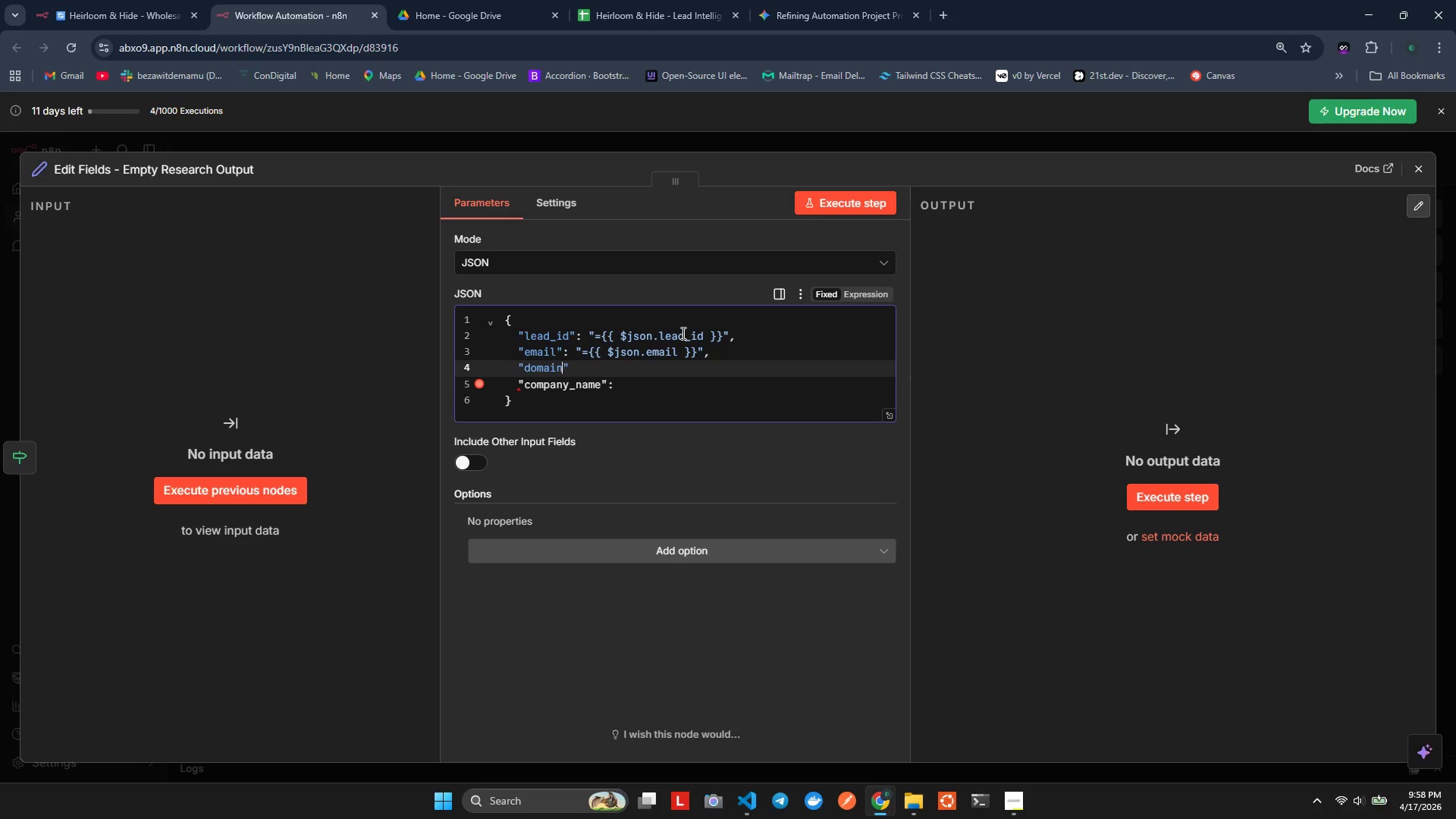 
key(ArrowRight)
 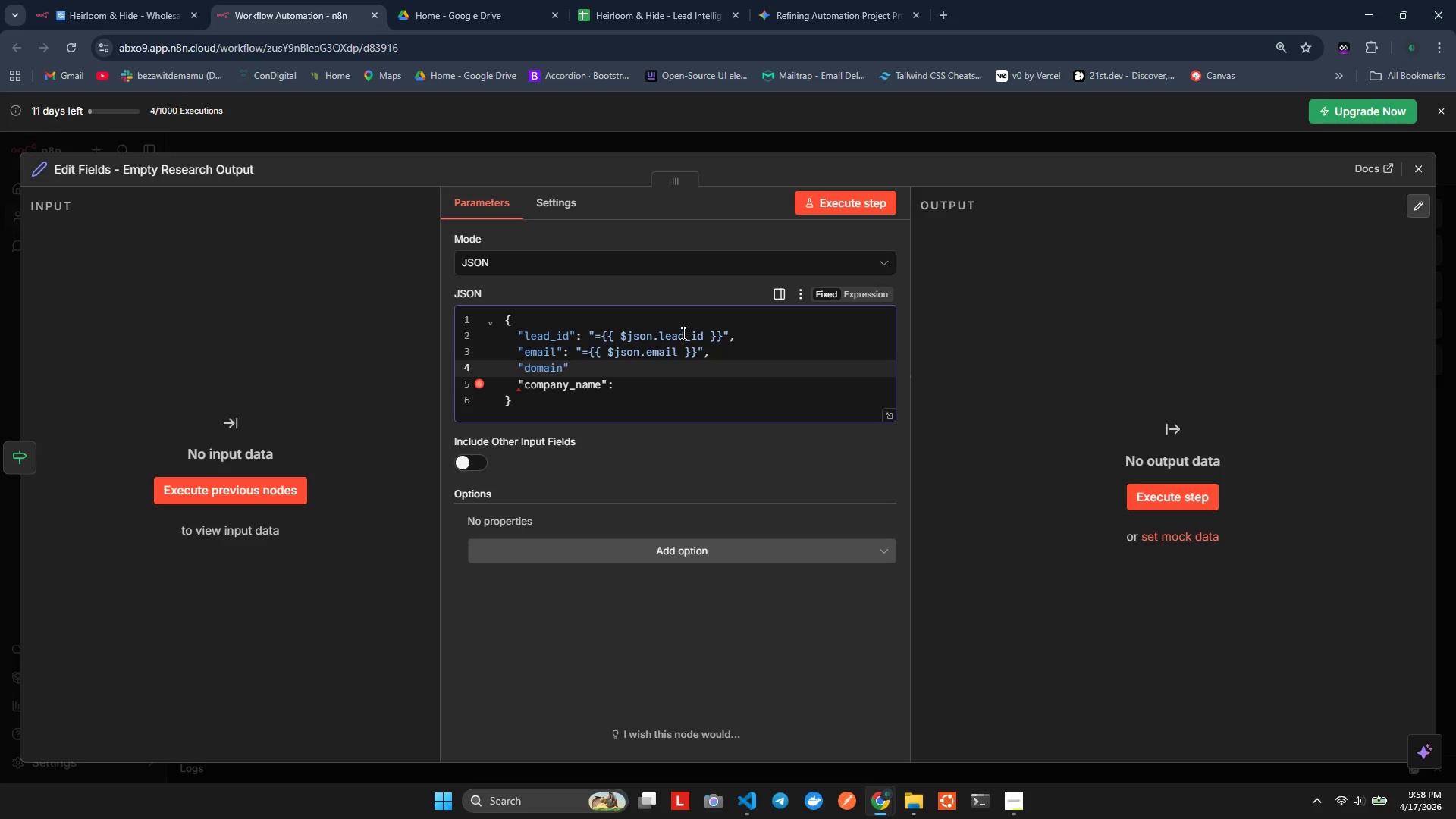 
key(Shift+Semicolon)
 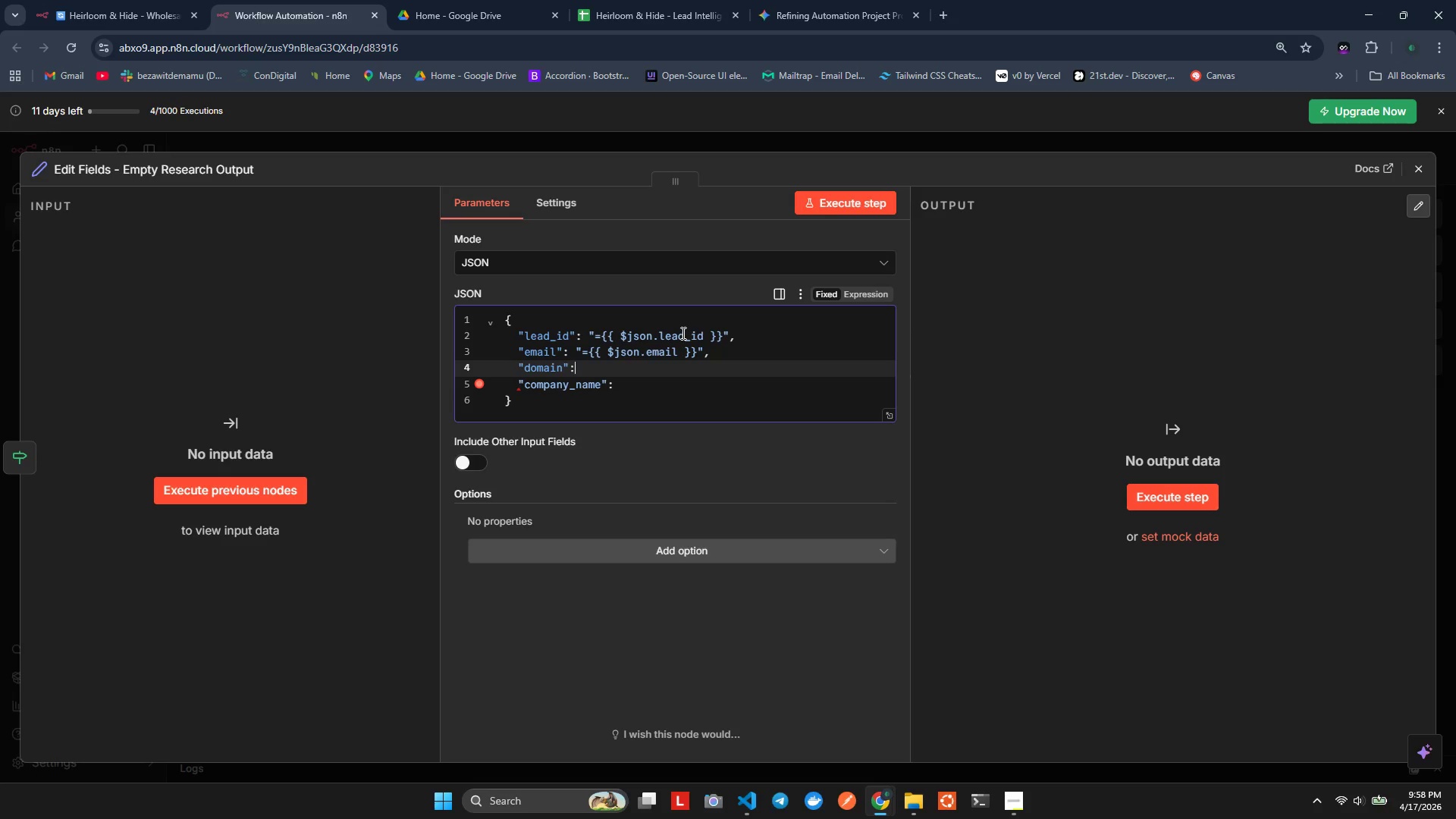 
key(Space)
 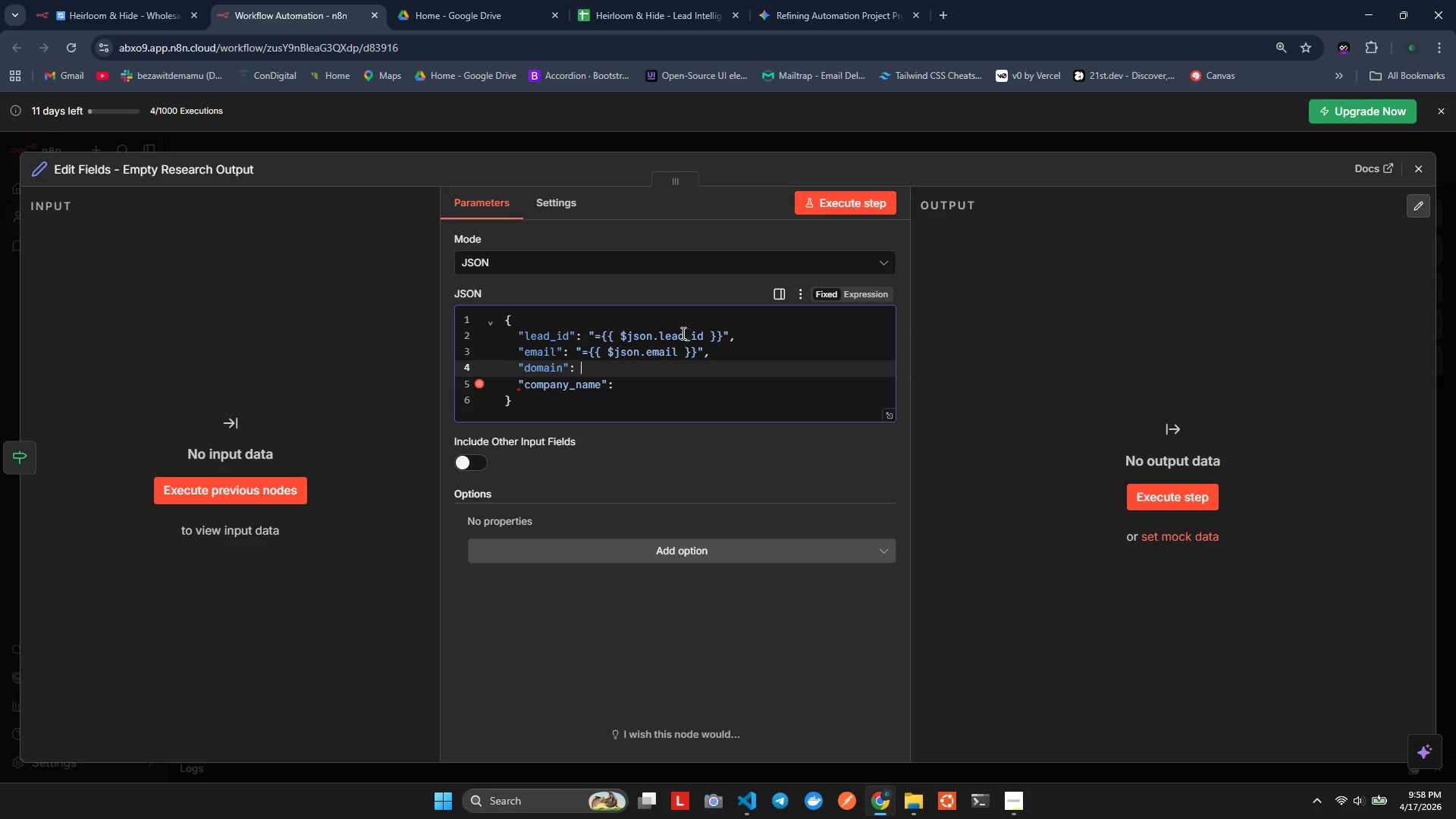 
key(Shift+ShiftLeft)
 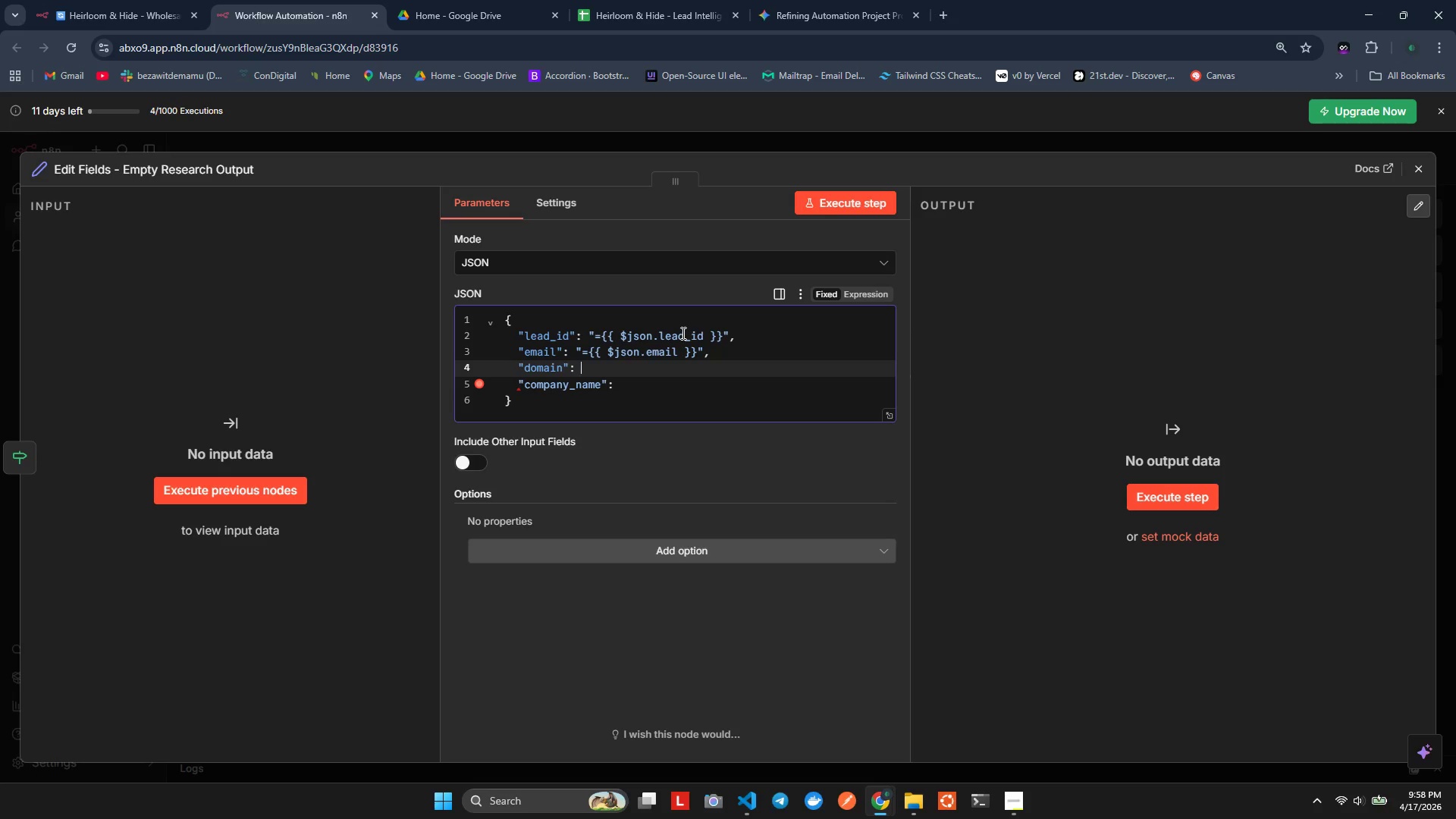 
key(Quote)
 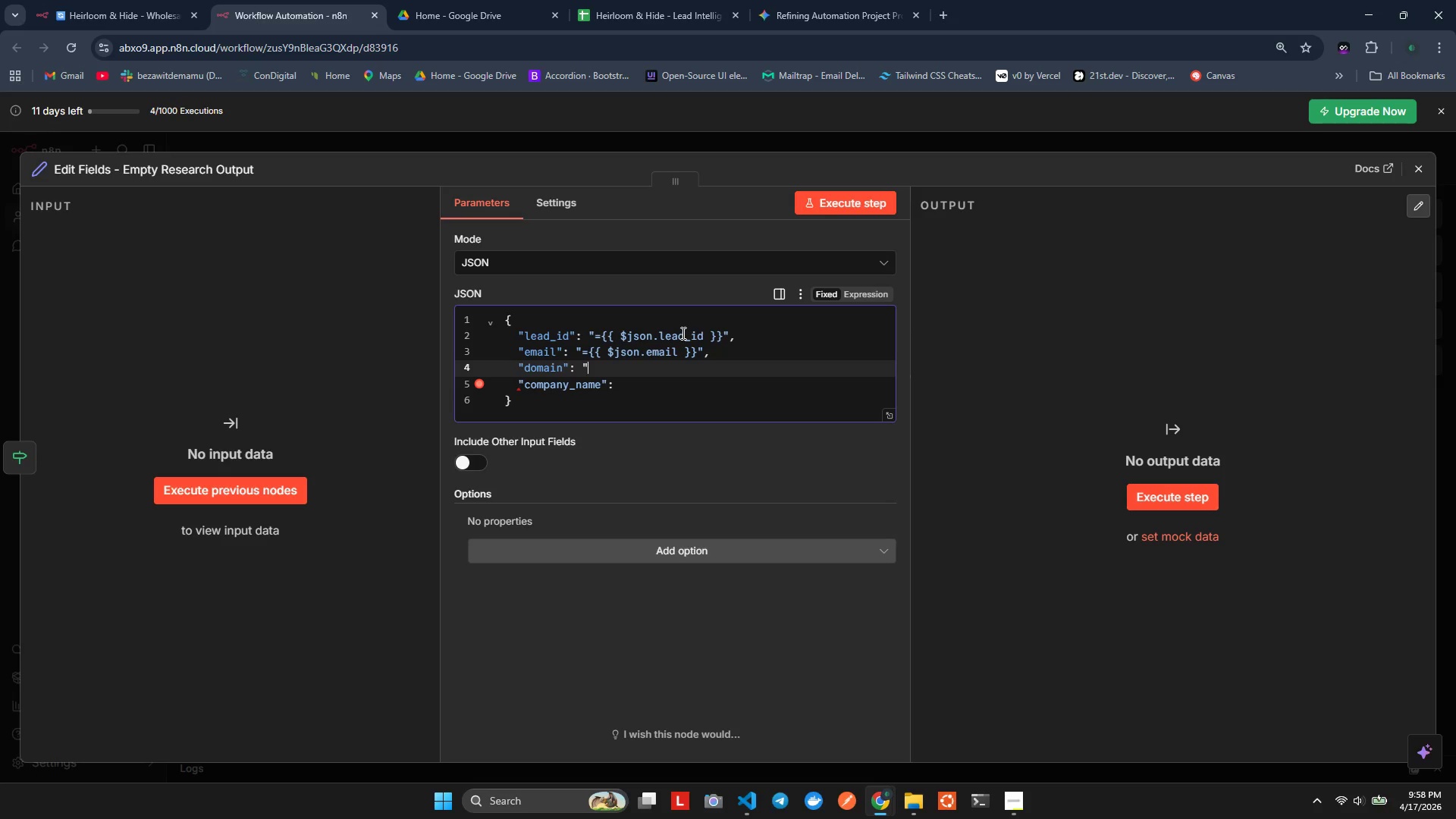 
key(Shift+ShiftLeft)
 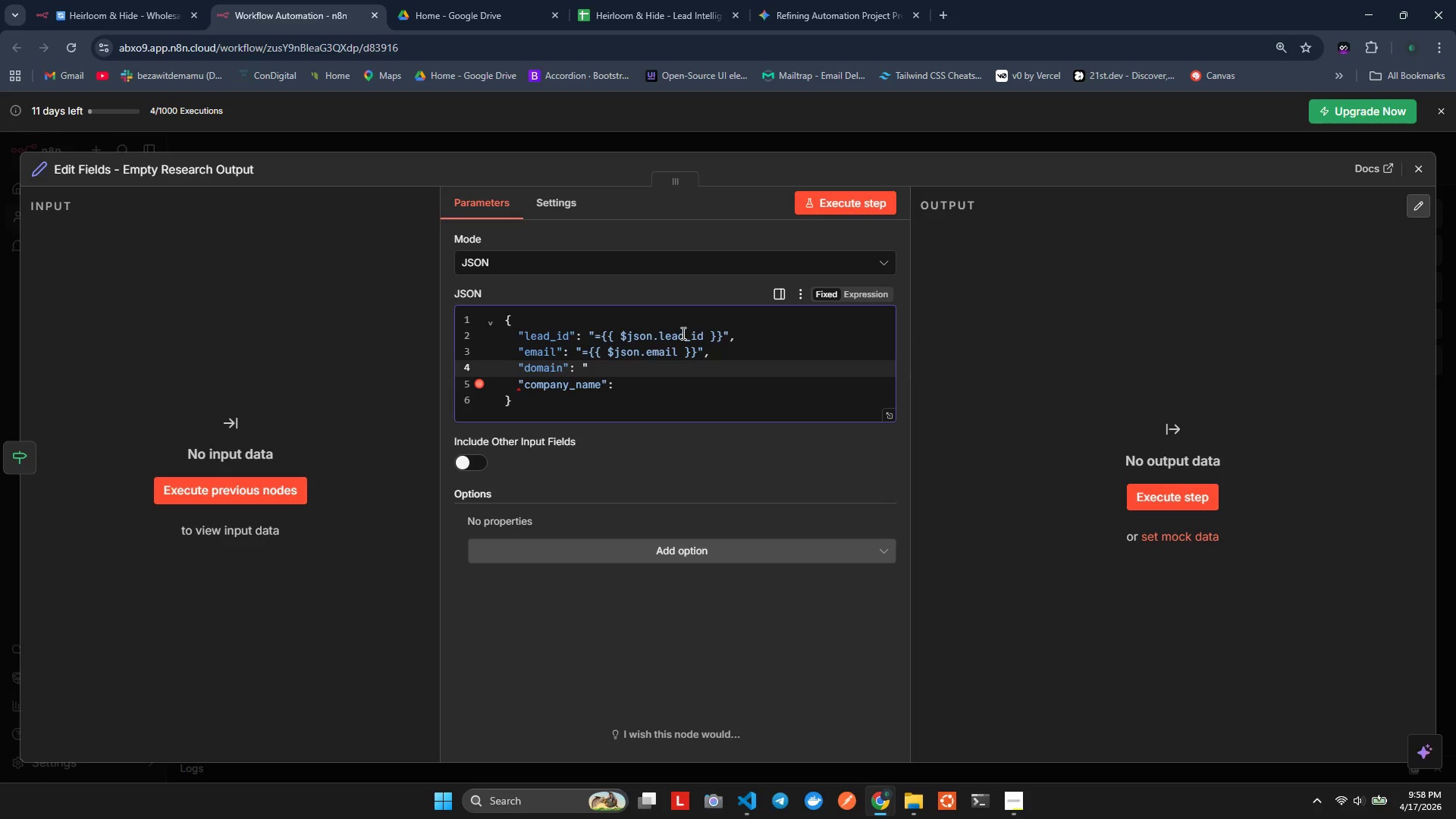 
key(Shift+Quote)
 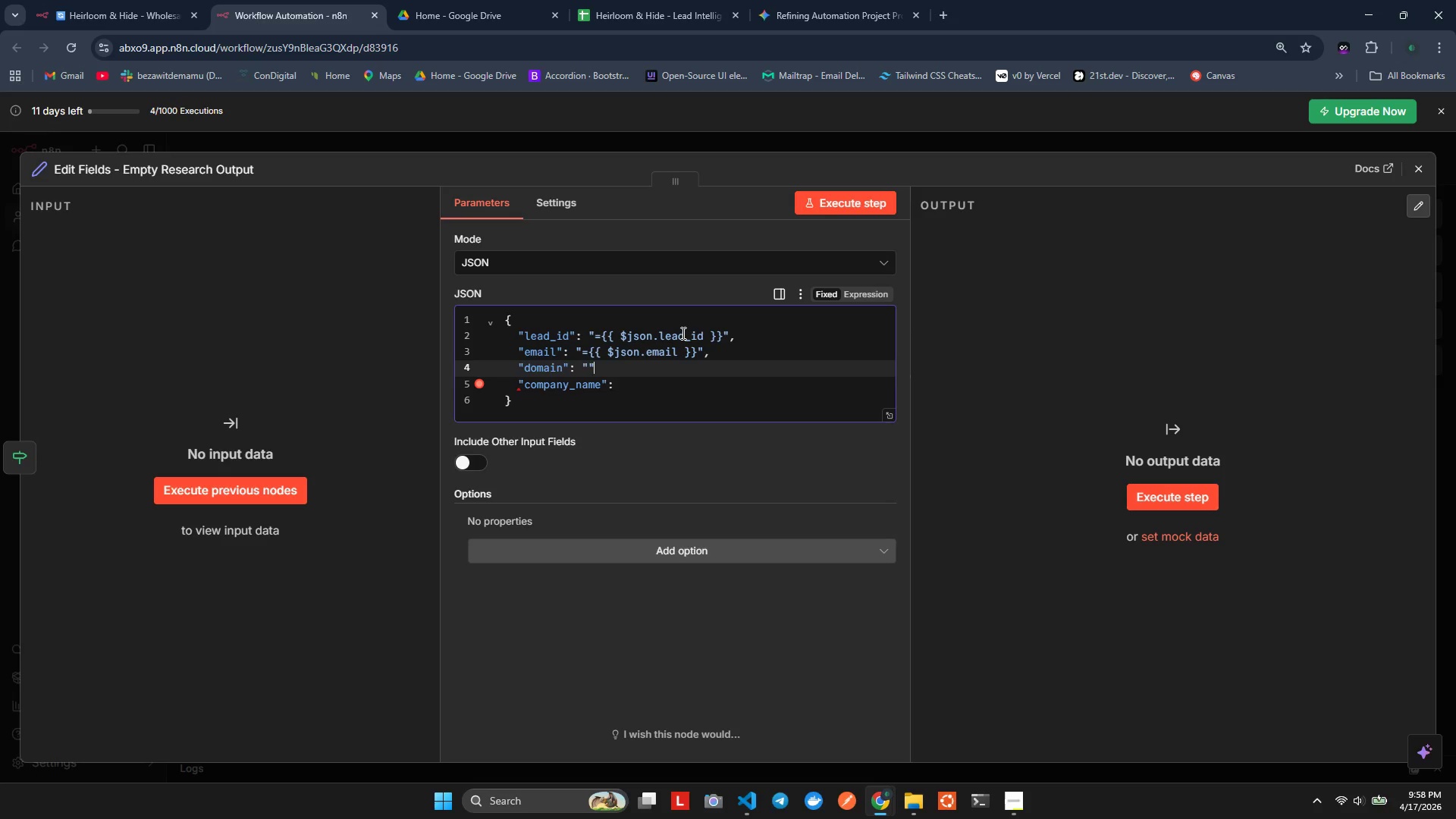 
key(ArrowRight)
 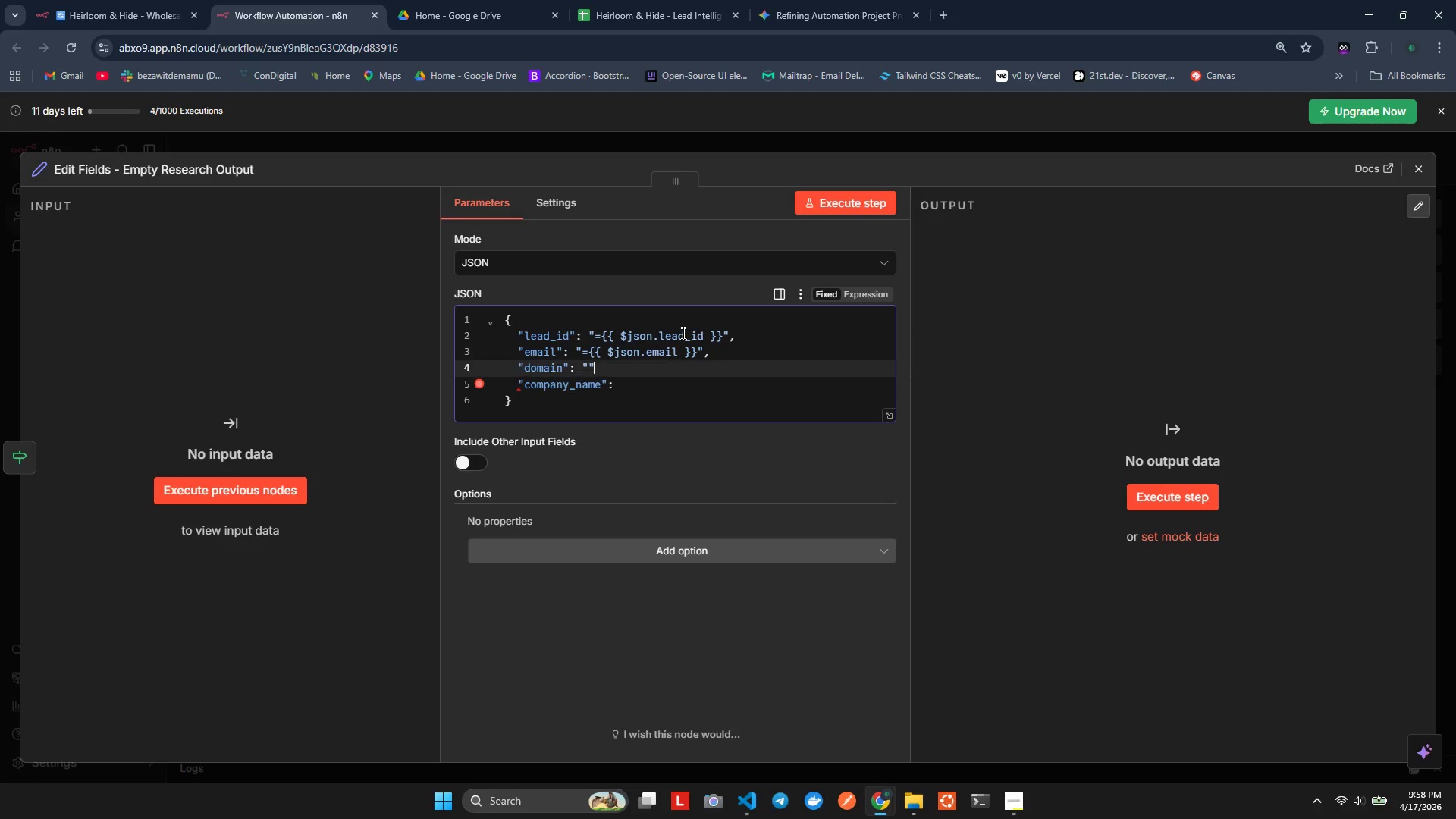 
key(ArrowLeft)
 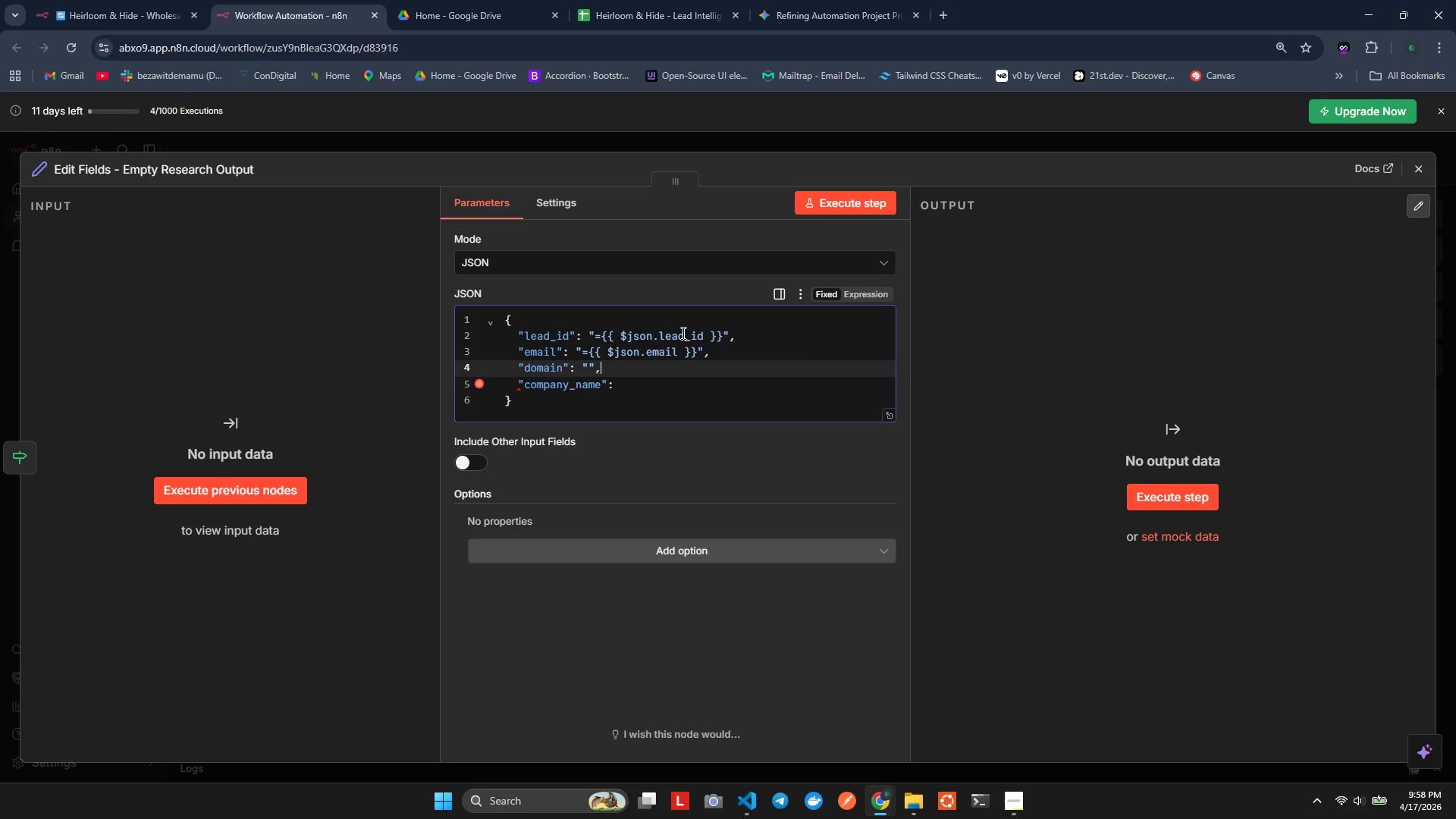 
key(Comma)
 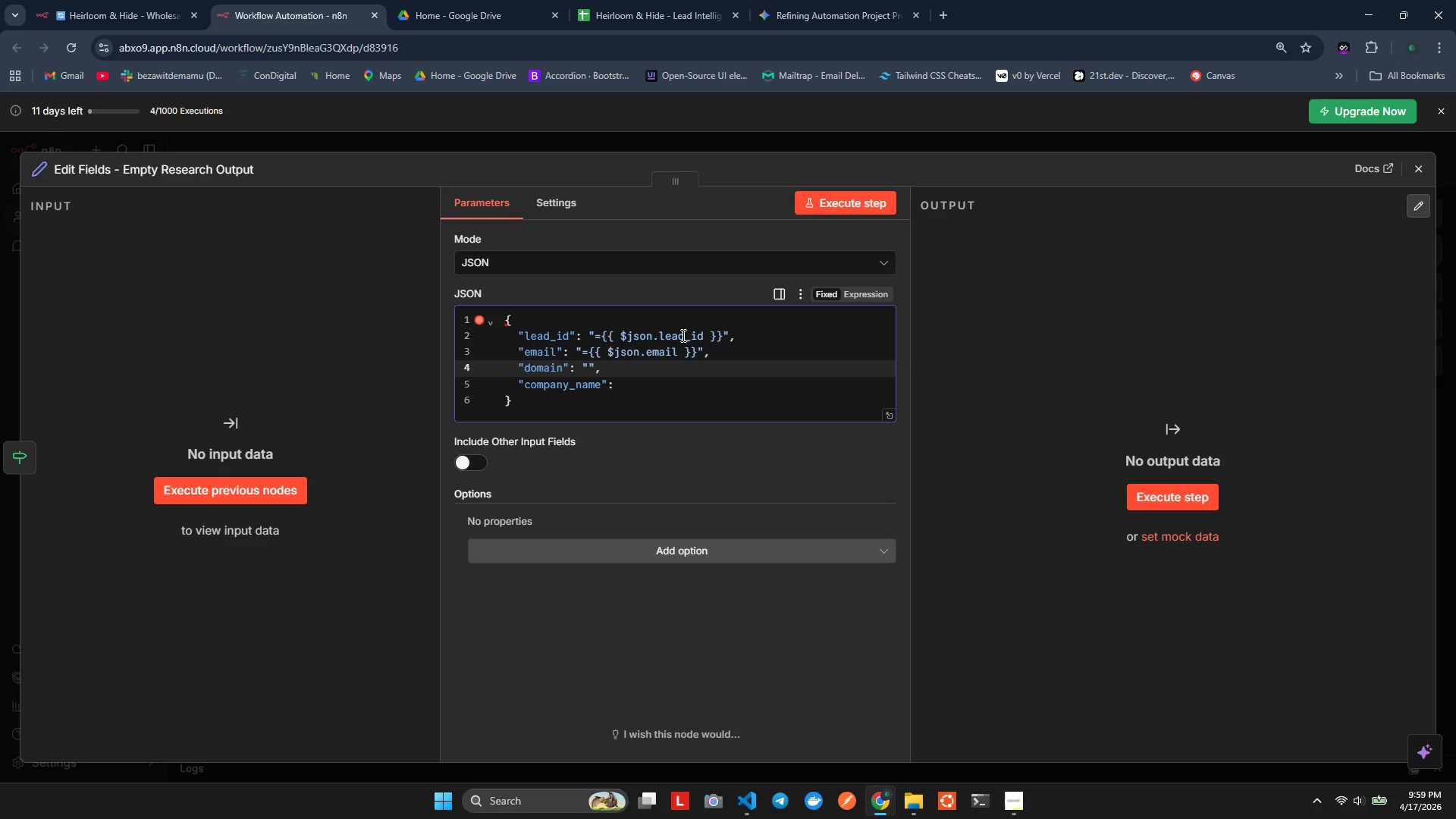 
key(ArrowDown)
 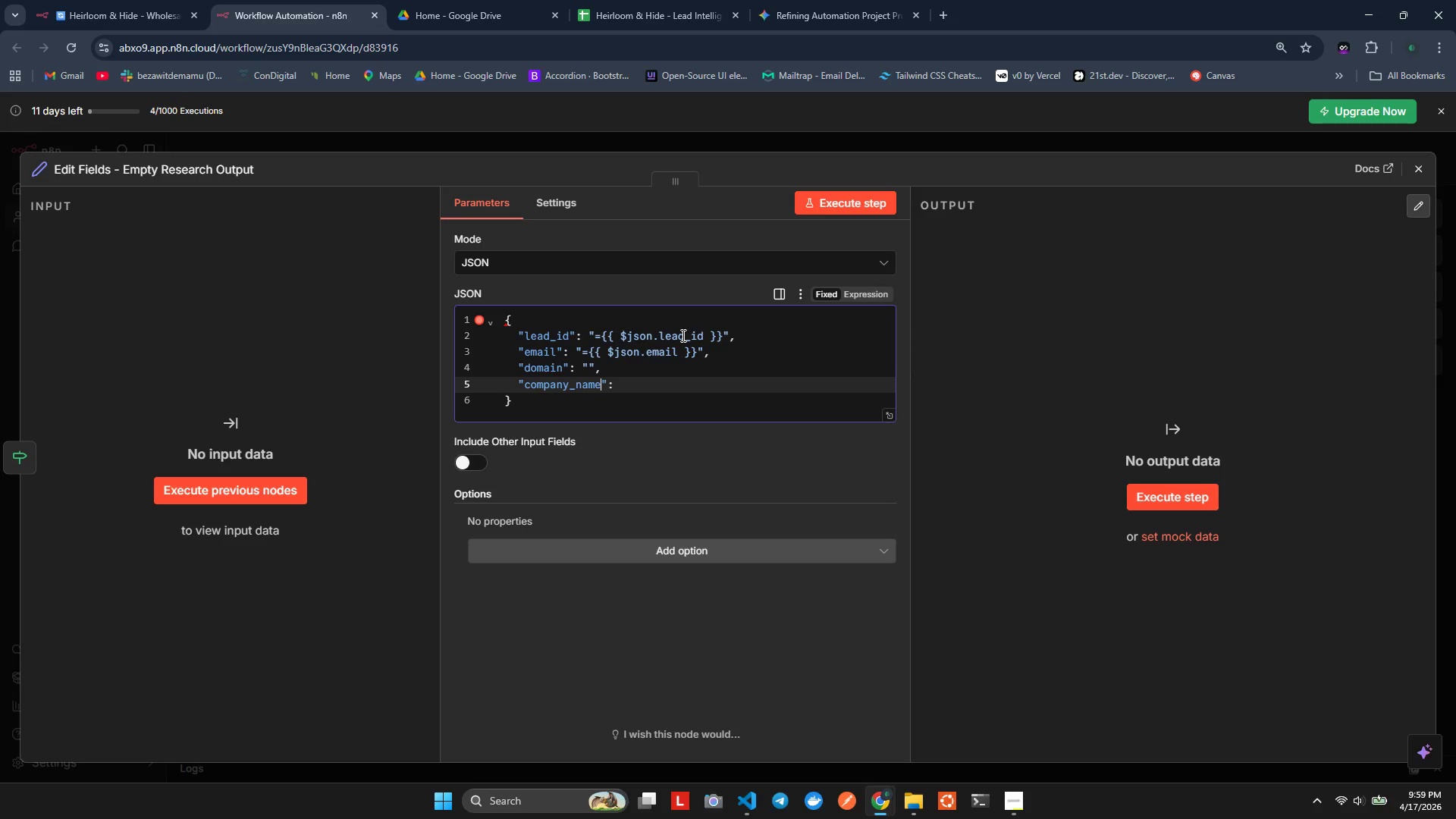 
key(ArrowRight)
 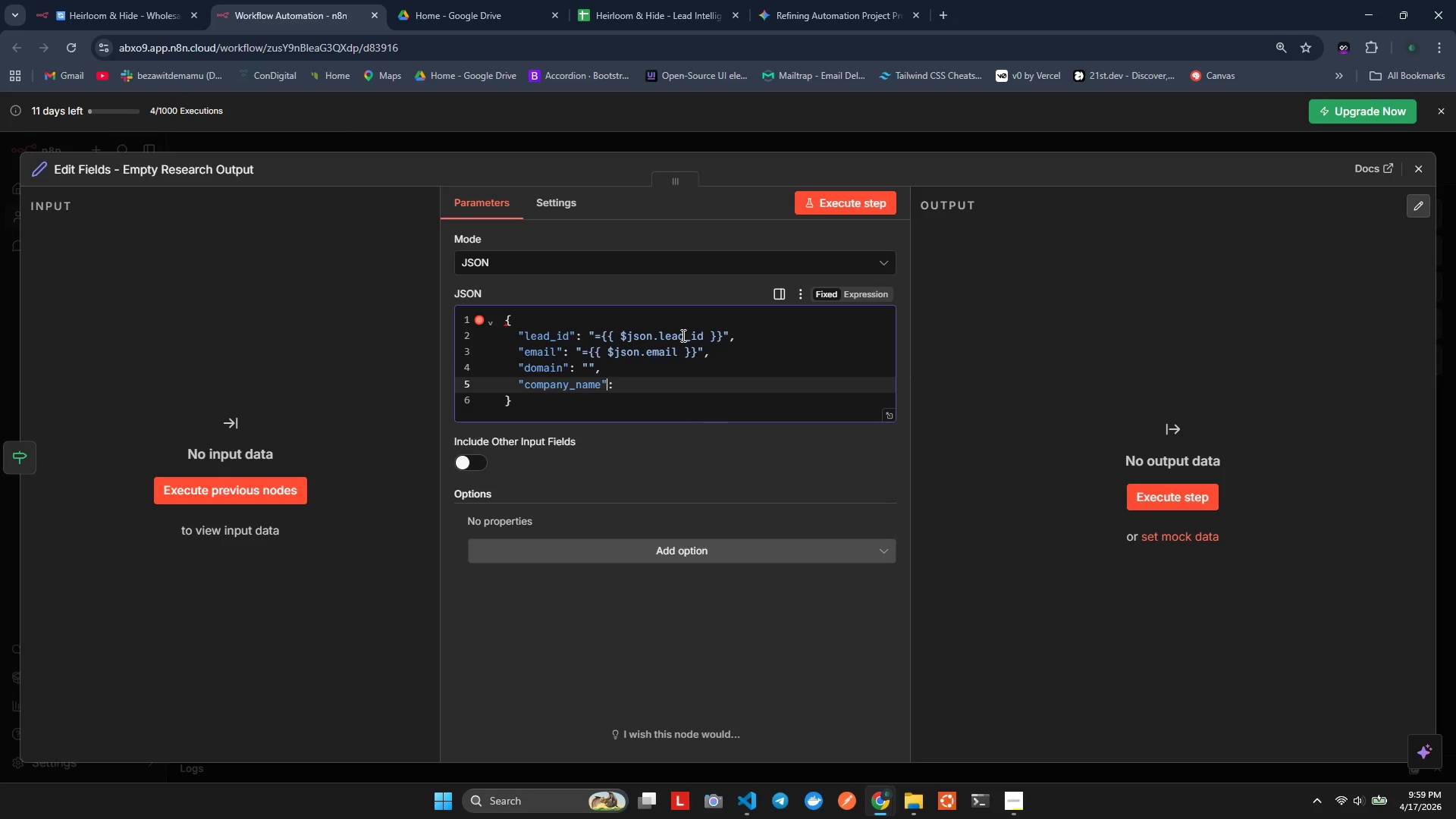 
key(ArrowRight)
 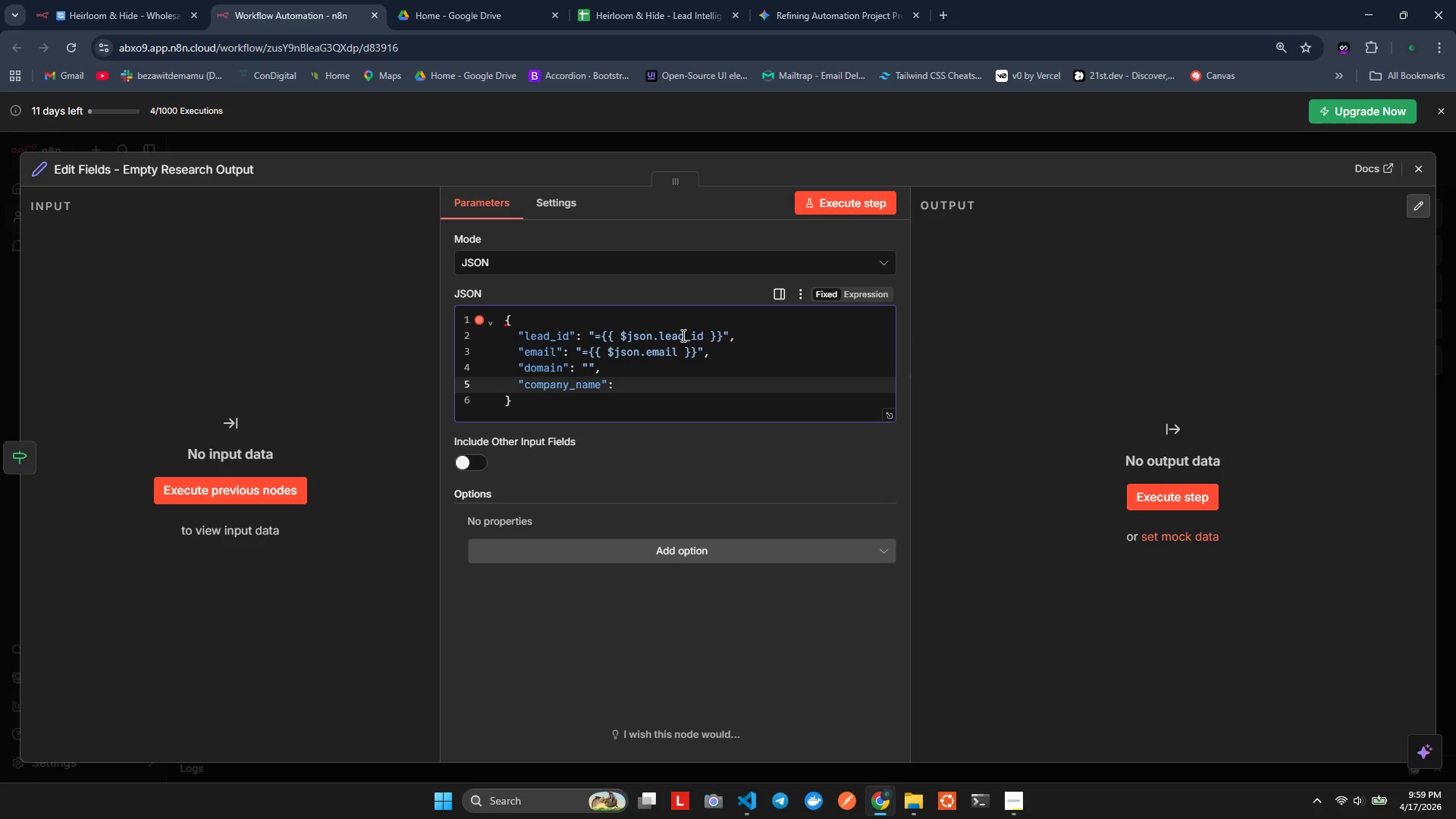 
key(Space)
 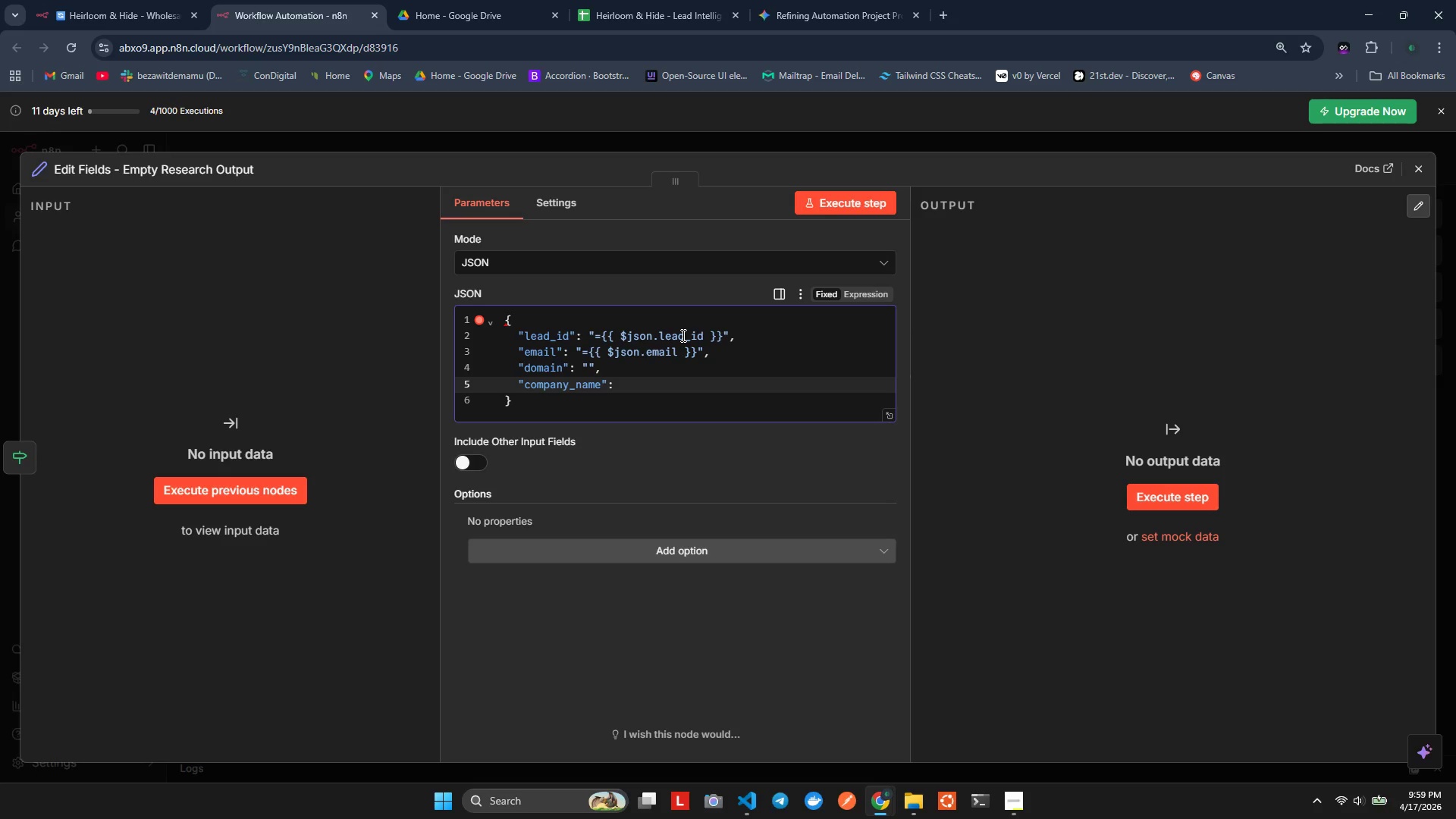 
key(Shift+Quote)
 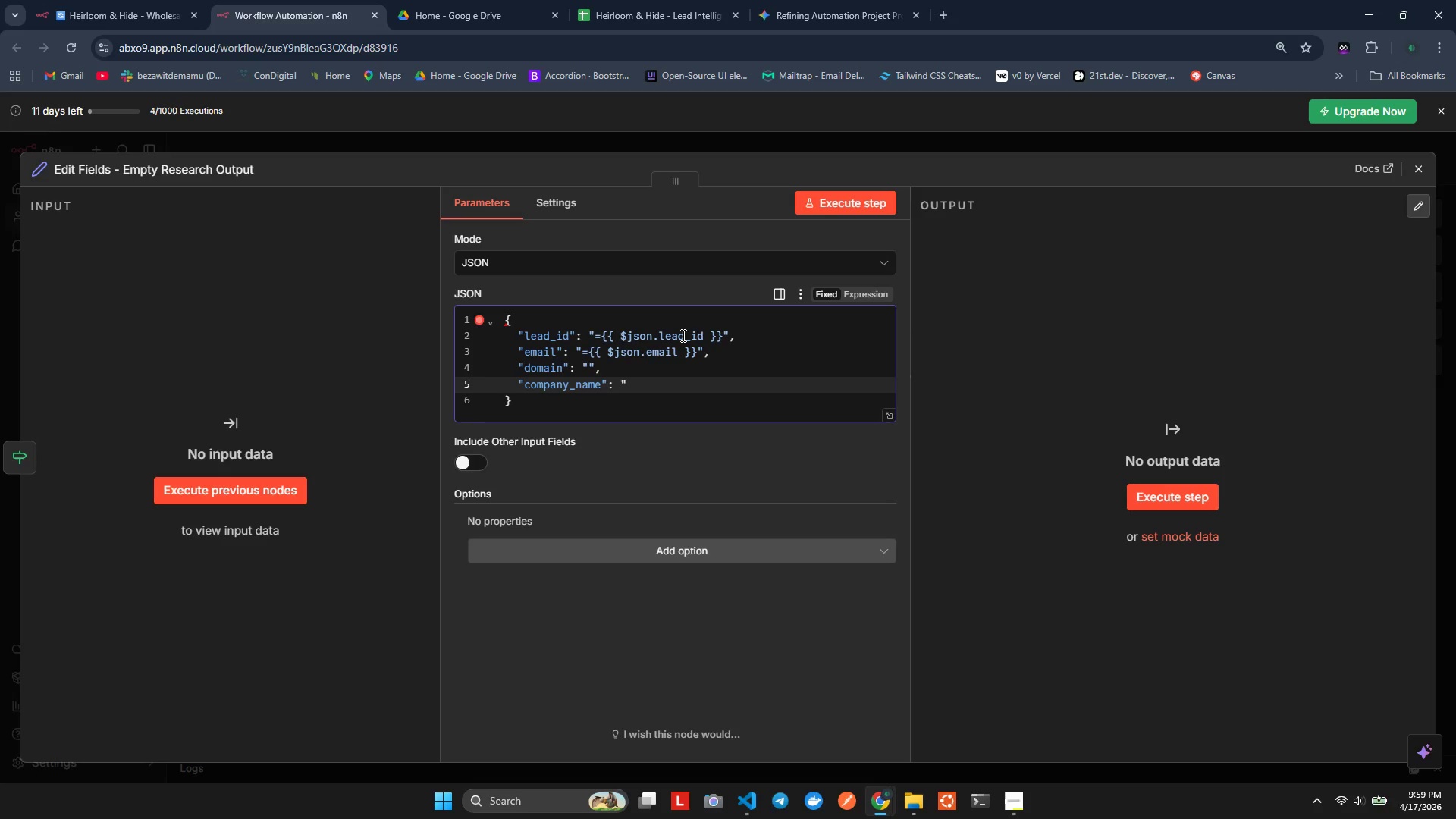 
key(Shift+ShiftLeft)
 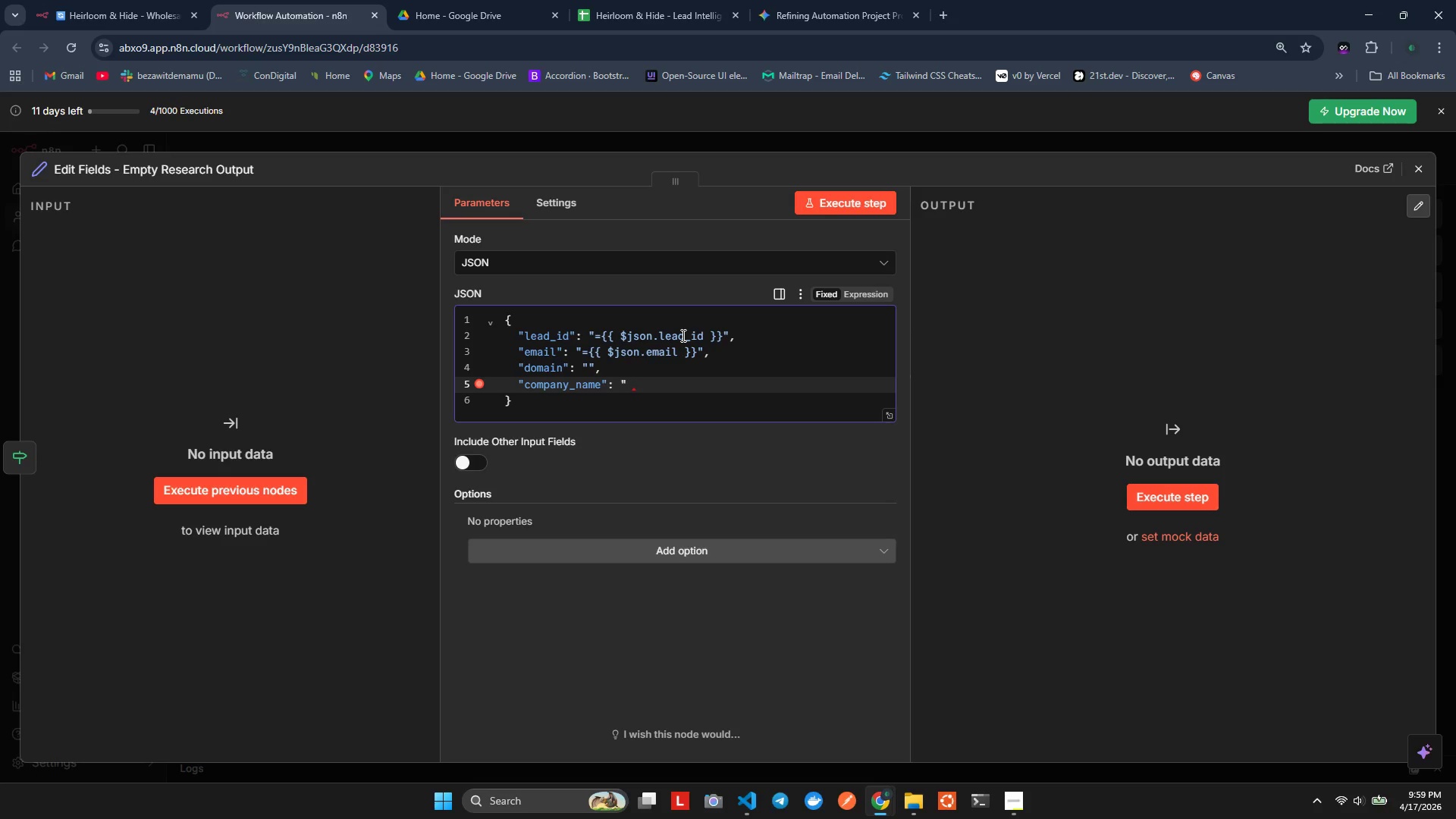 
key(Shift+Quote)
 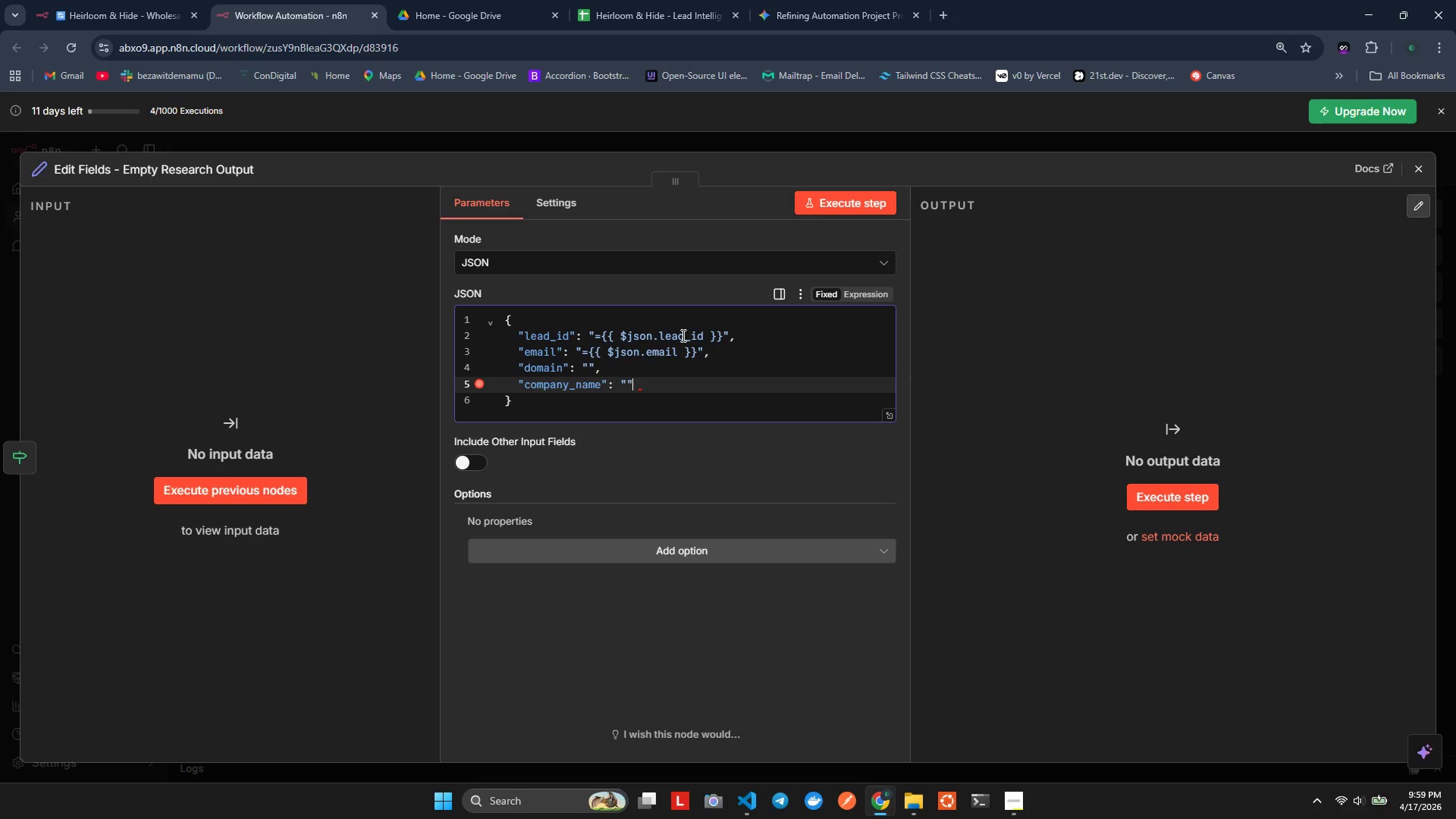 
key(ArrowLeft)
 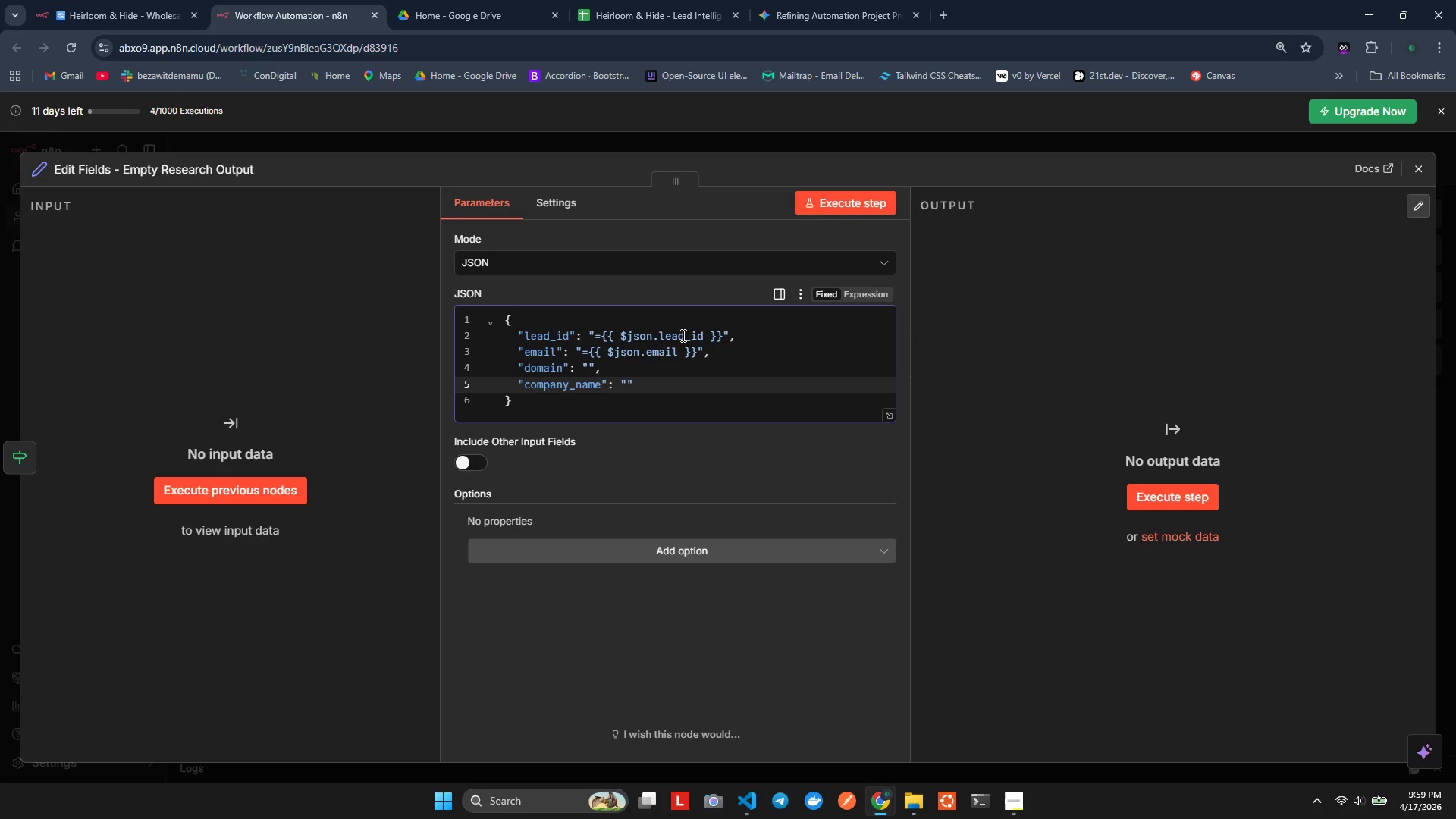 
key(Equal)
 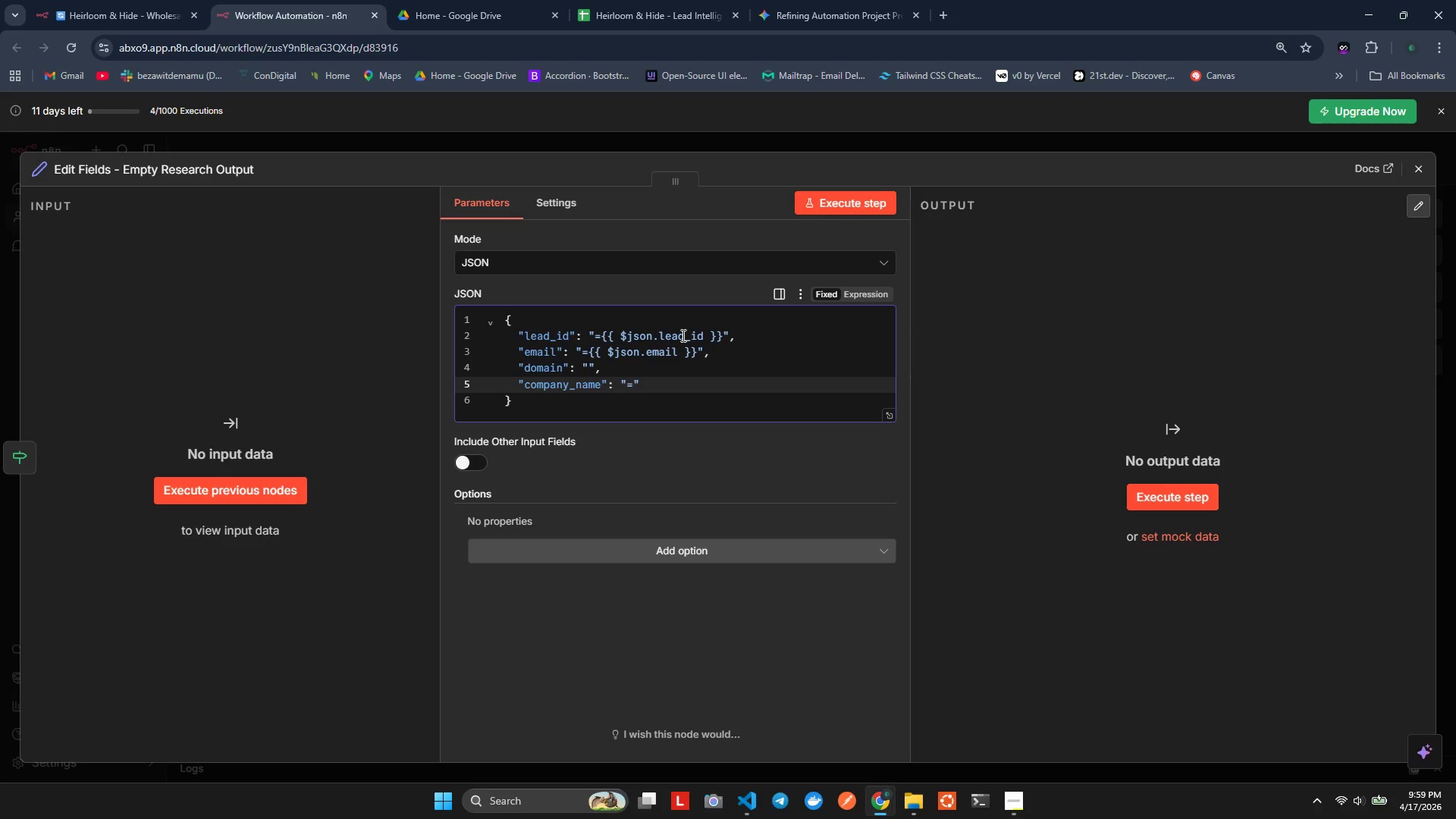 
key(Shift+BracketLeft)
 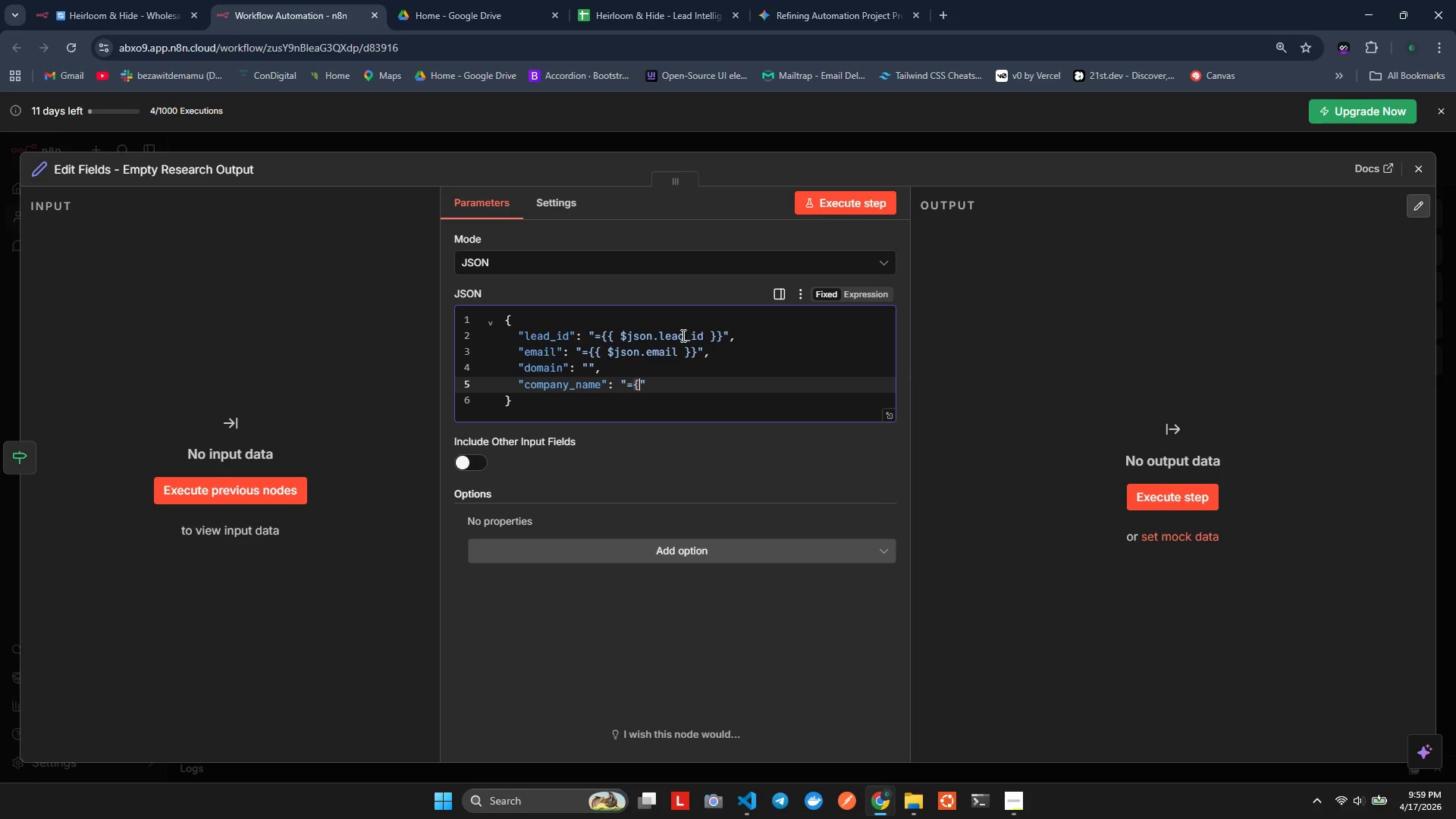 
key(Shift+BracketLeft)
 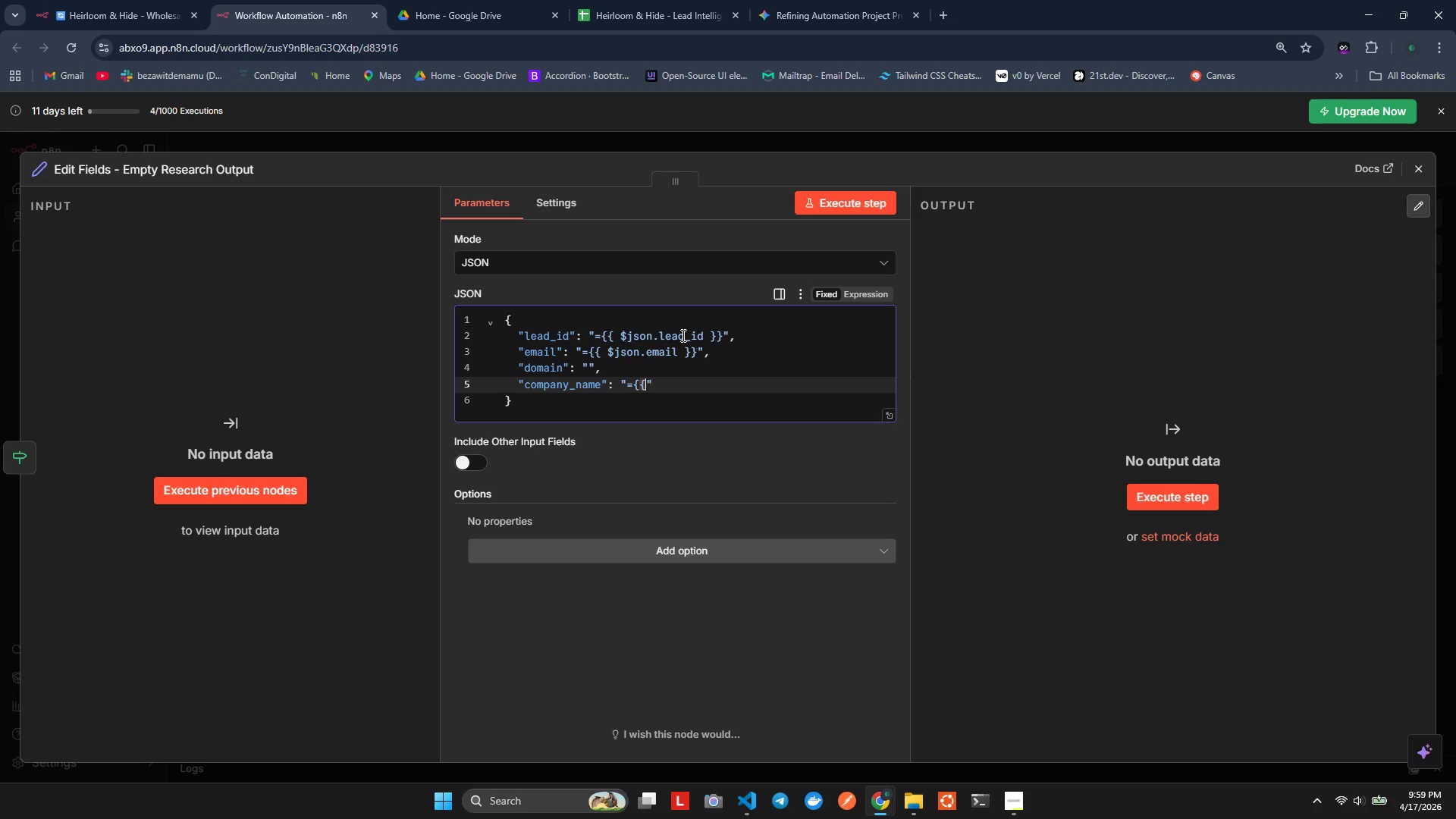 
key(Shift+BracketRight)
 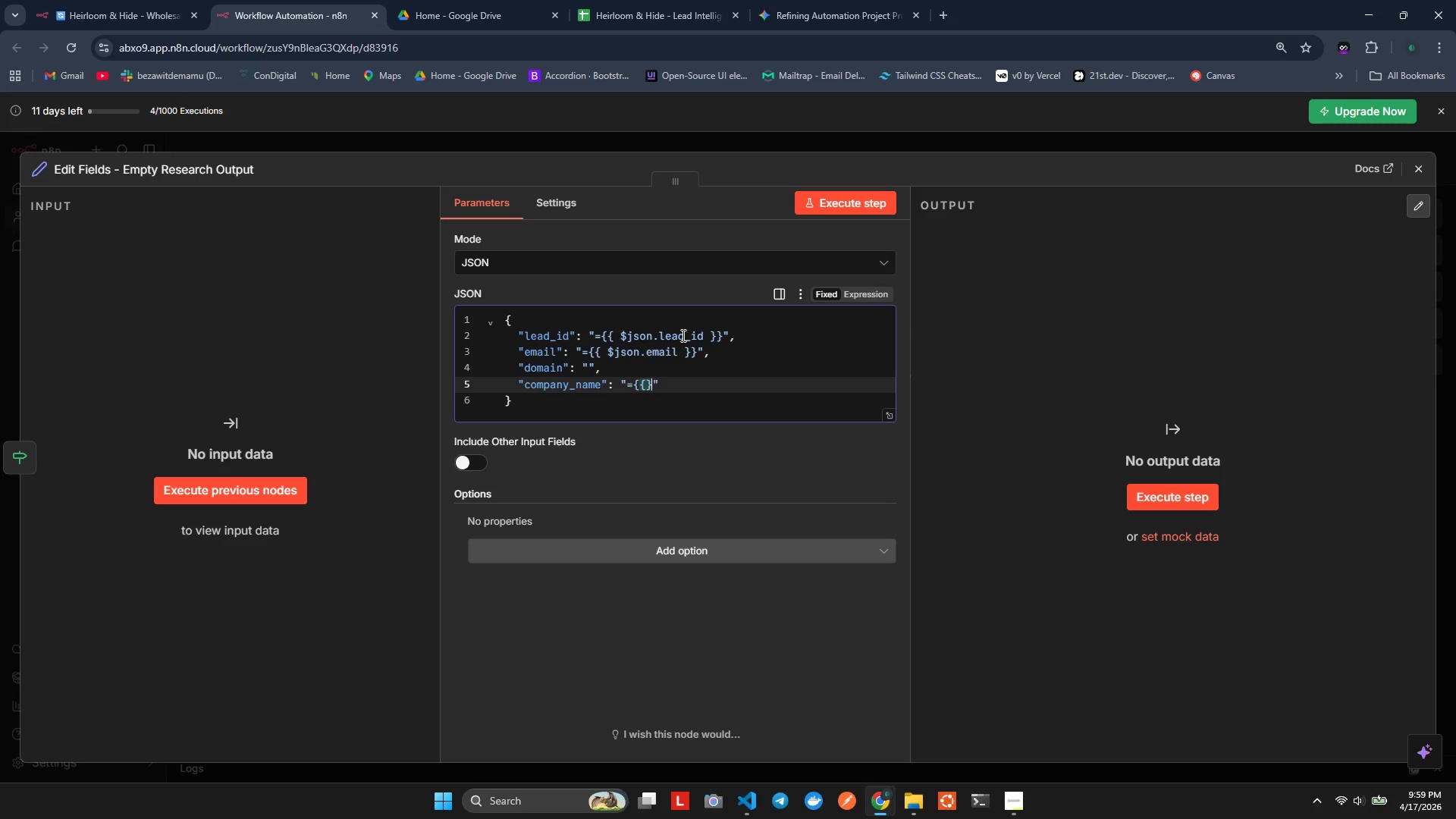 
key(Shift+BracketRight)
 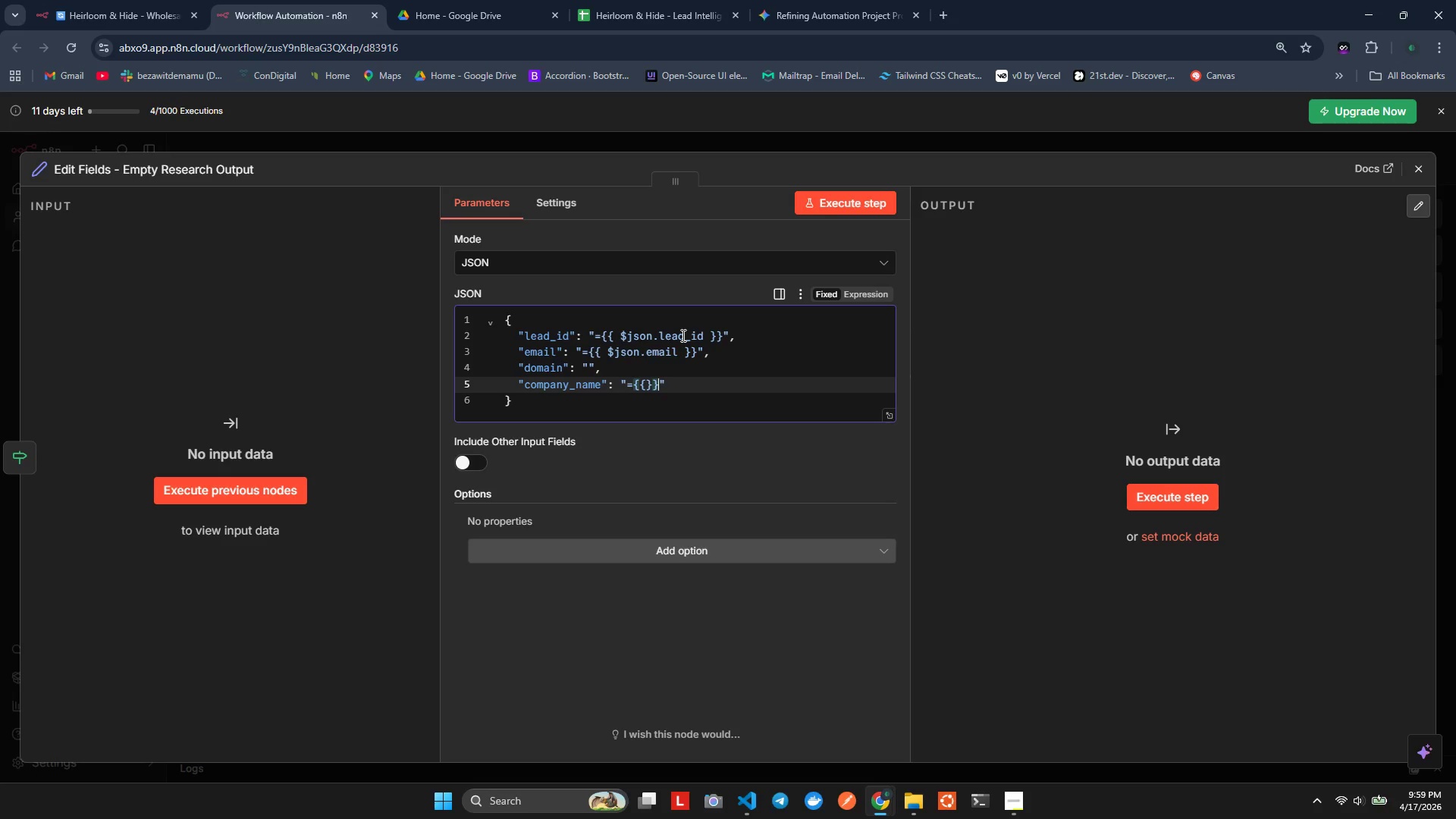 
key(ArrowLeft)
 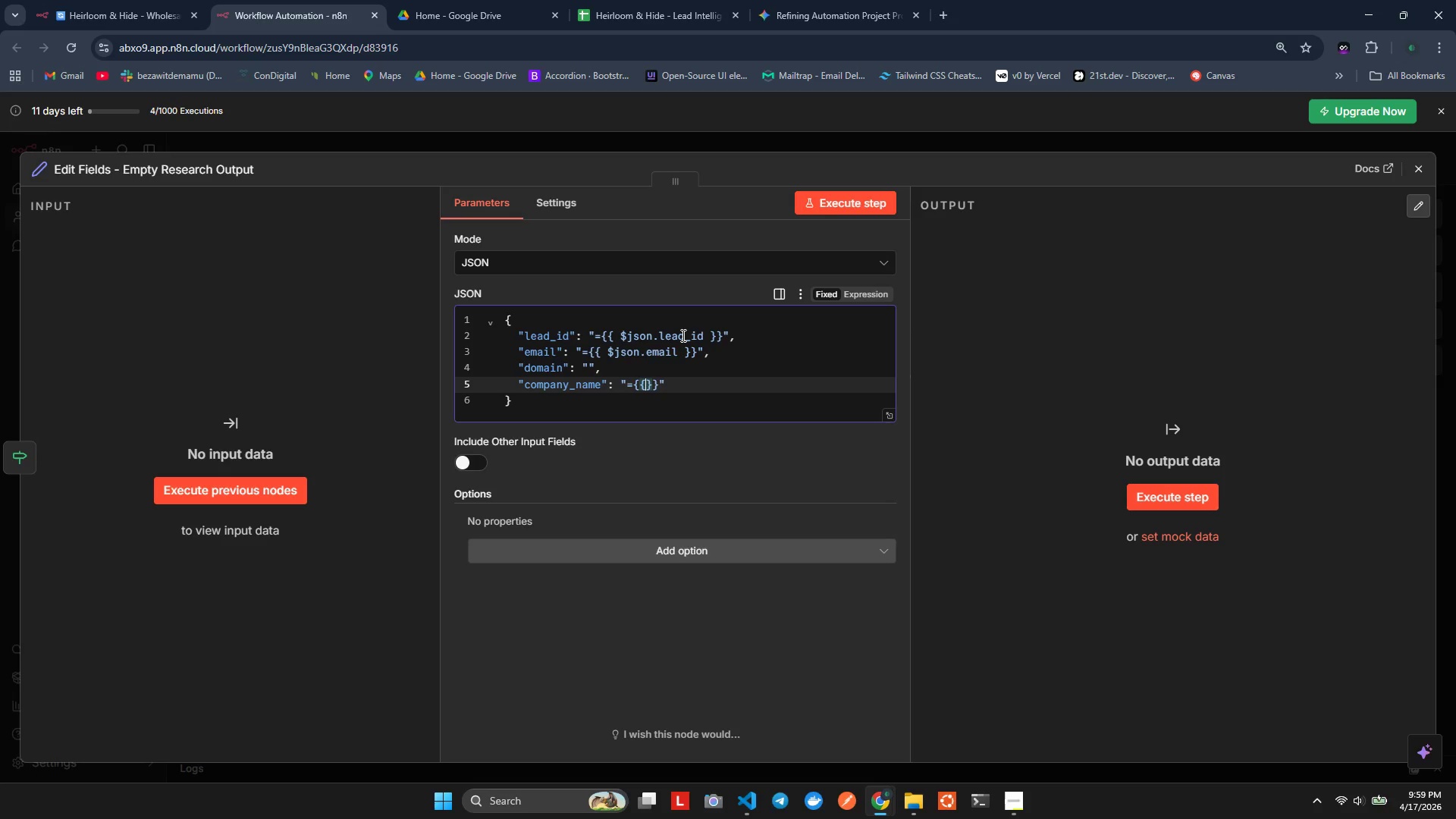 
key(ArrowLeft)
 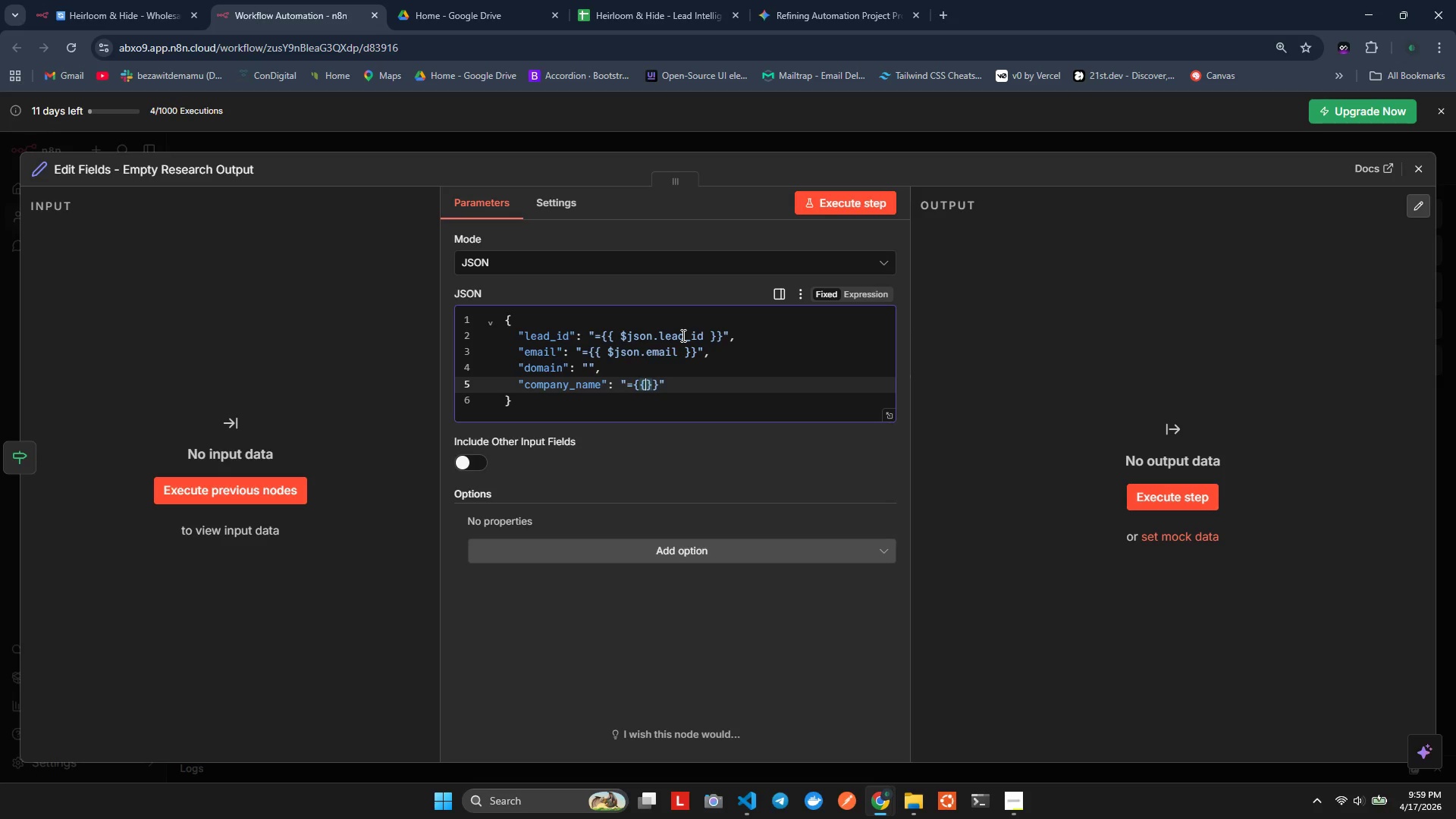 
key(Space)
 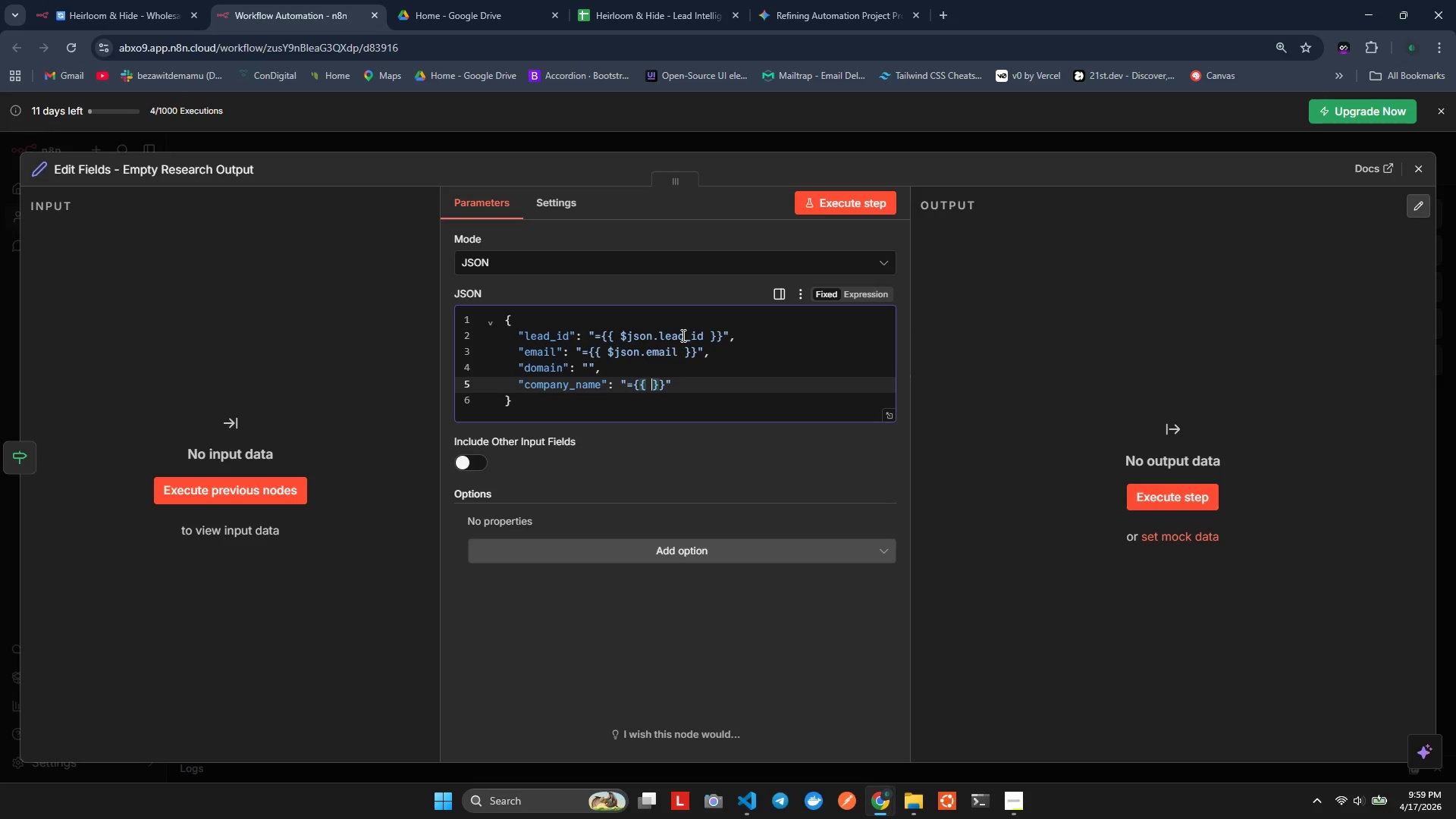 
key(ArrowLeft)
 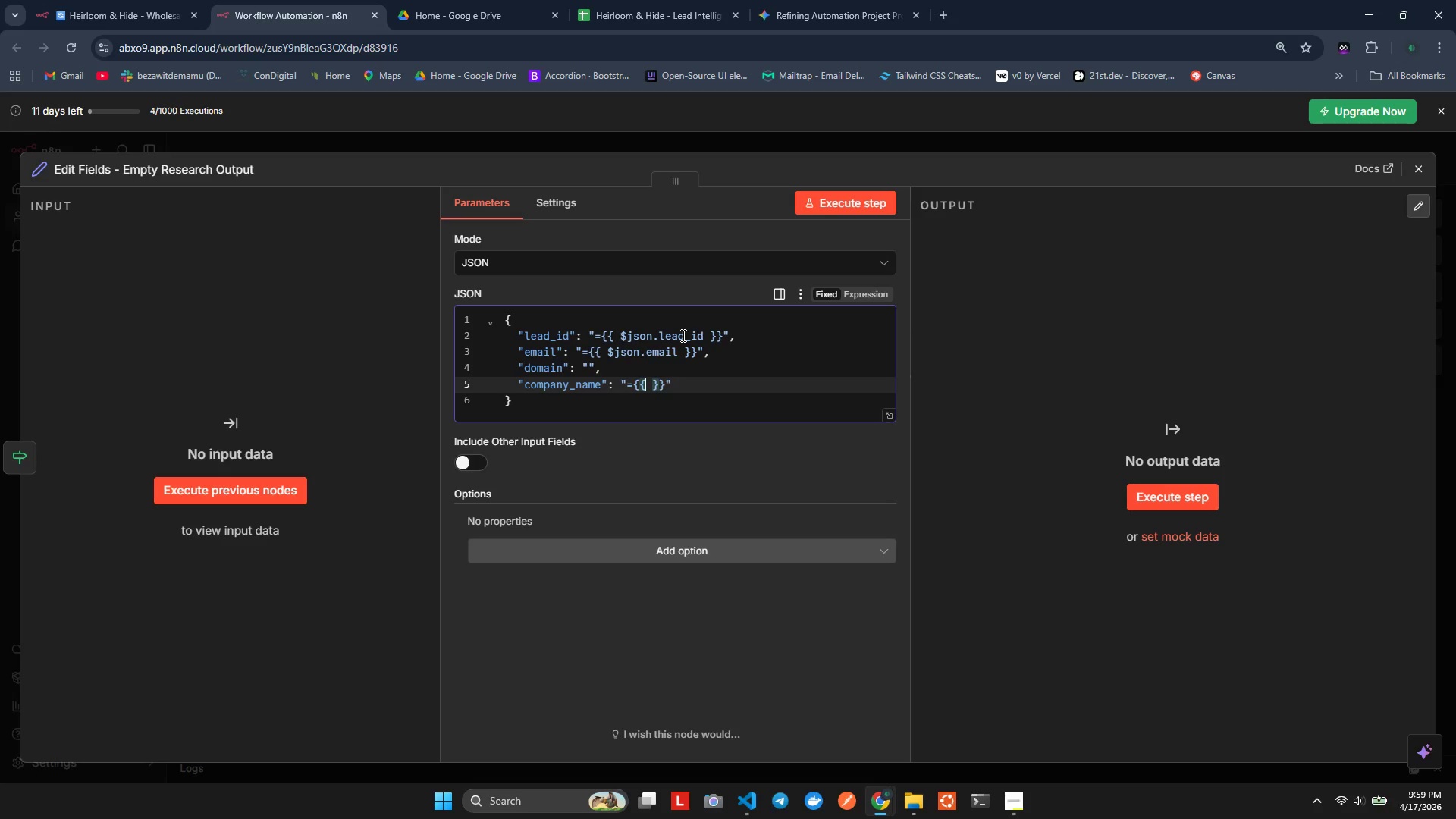 
type( $sn.comany))
key(Backspace)
type(_ae)
 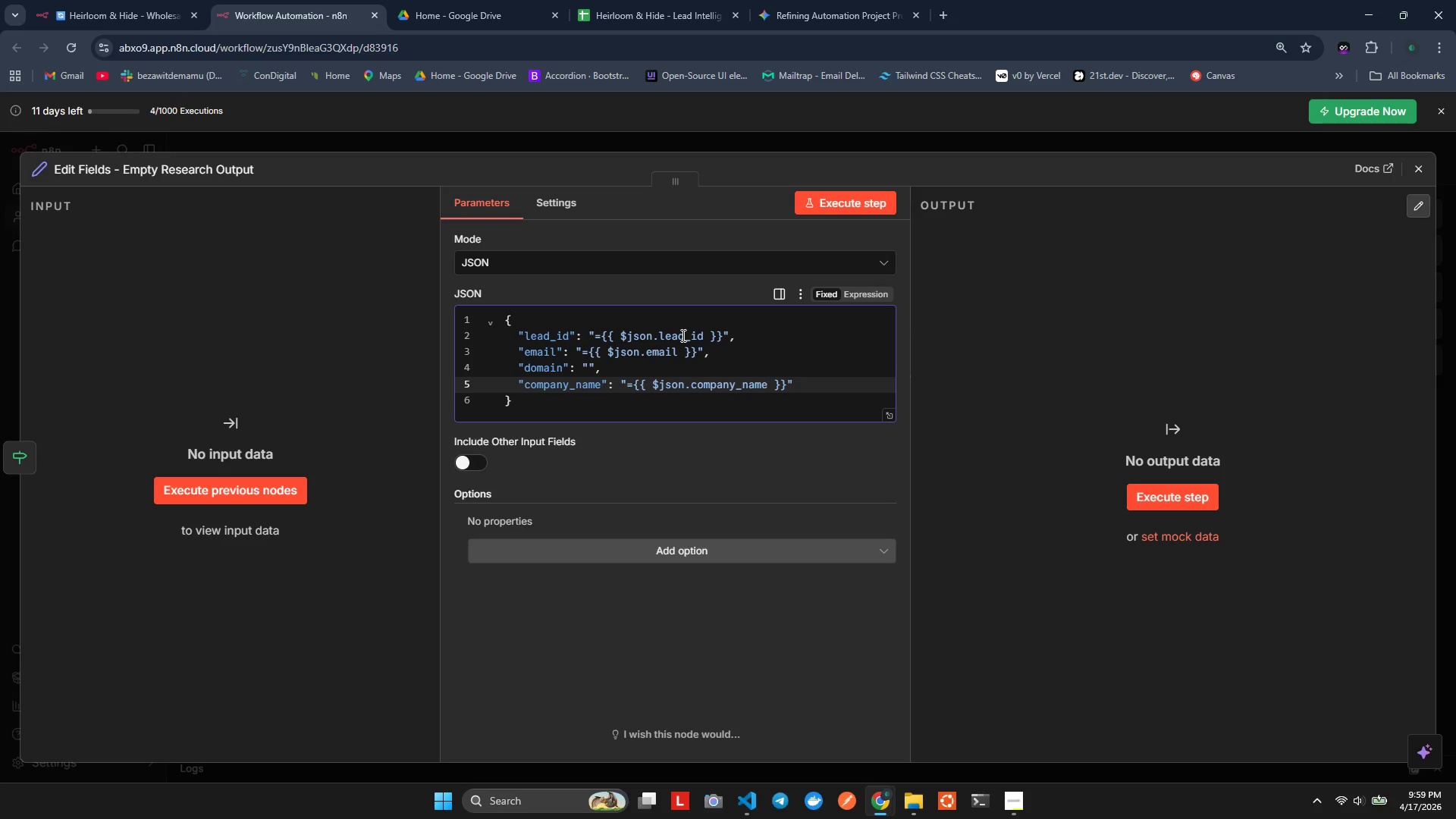 
 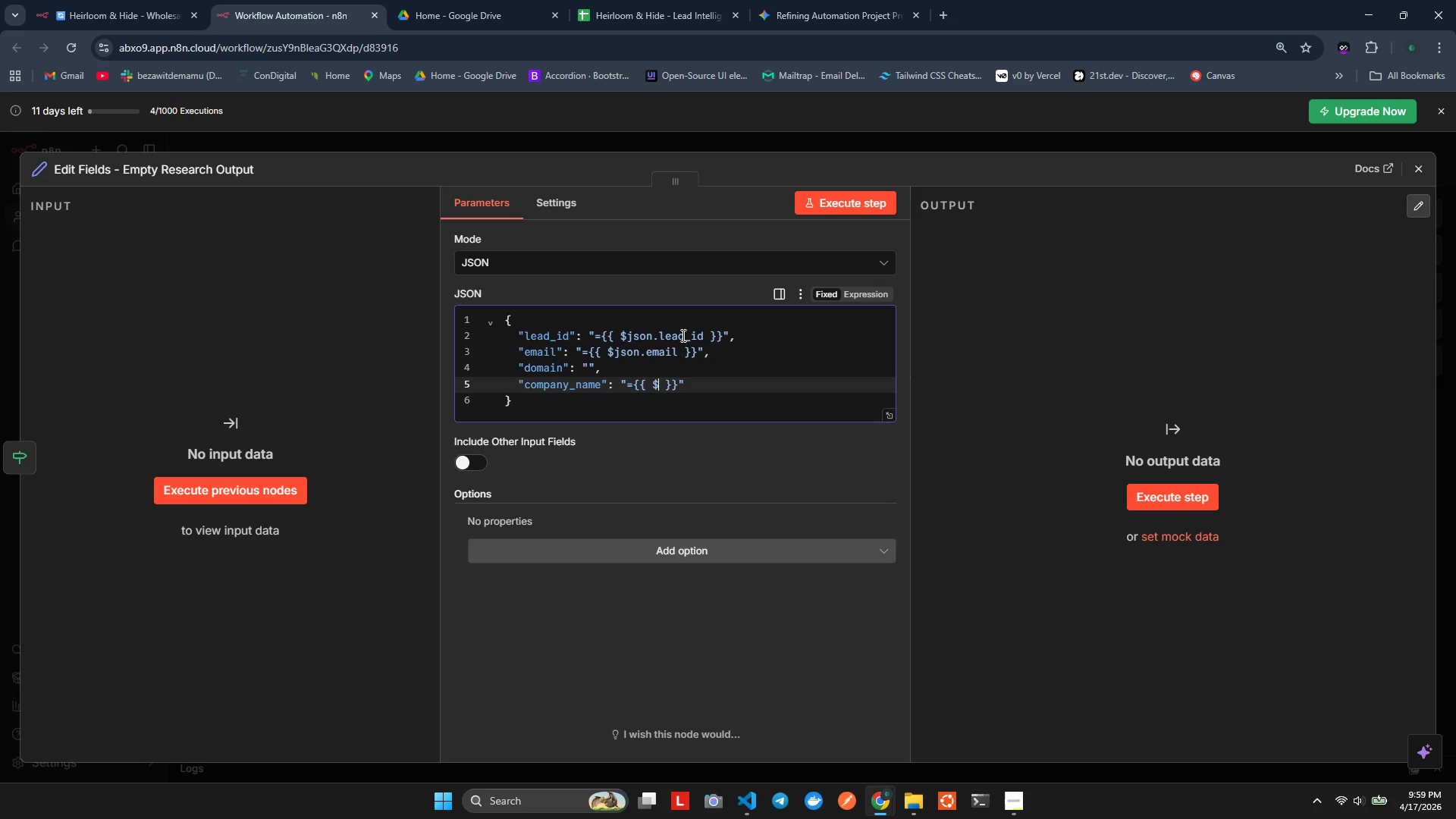 
hold_key(key=J, duration=0.36)
 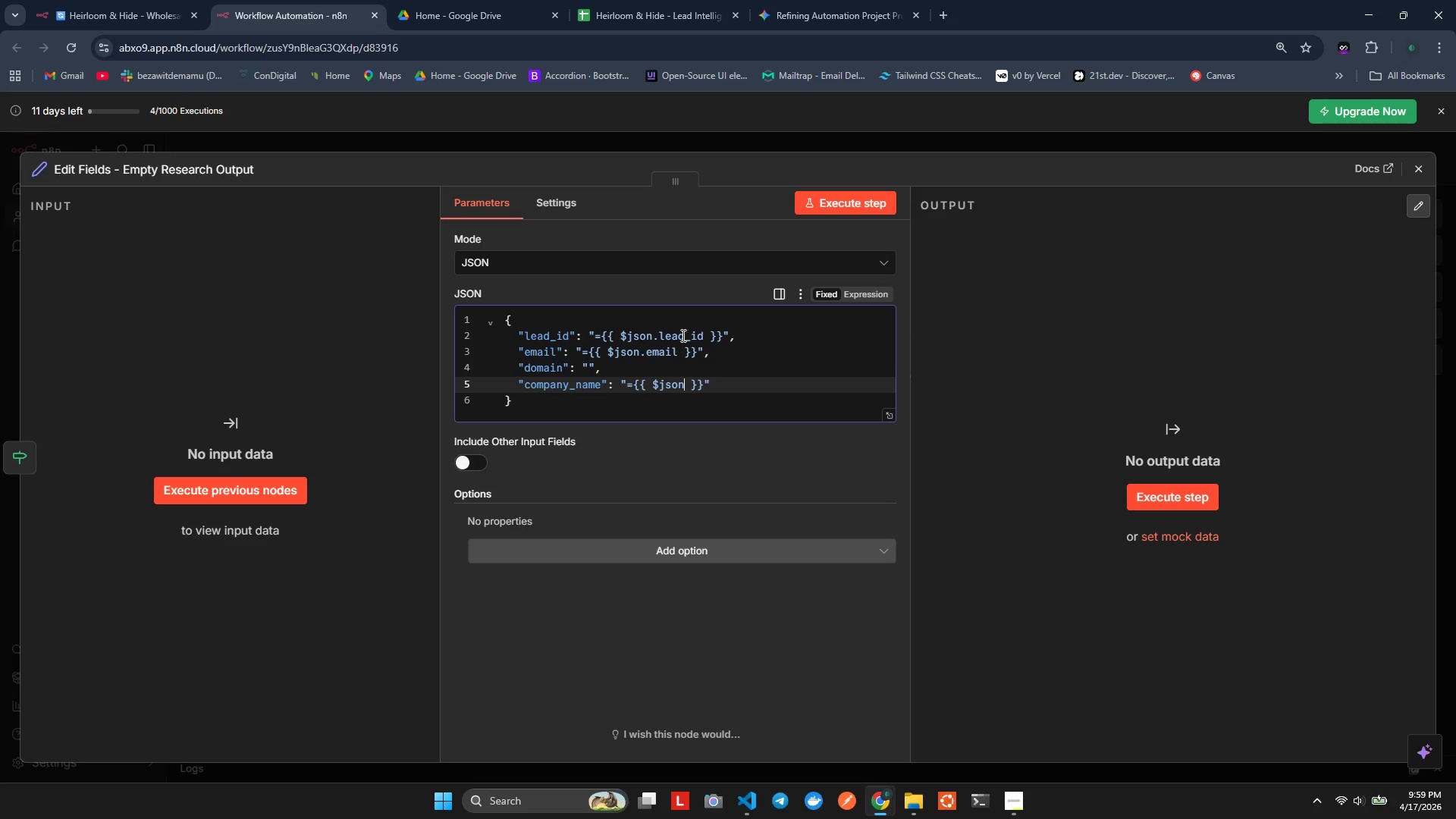 
hold_key(key=P, duration=0.36)
 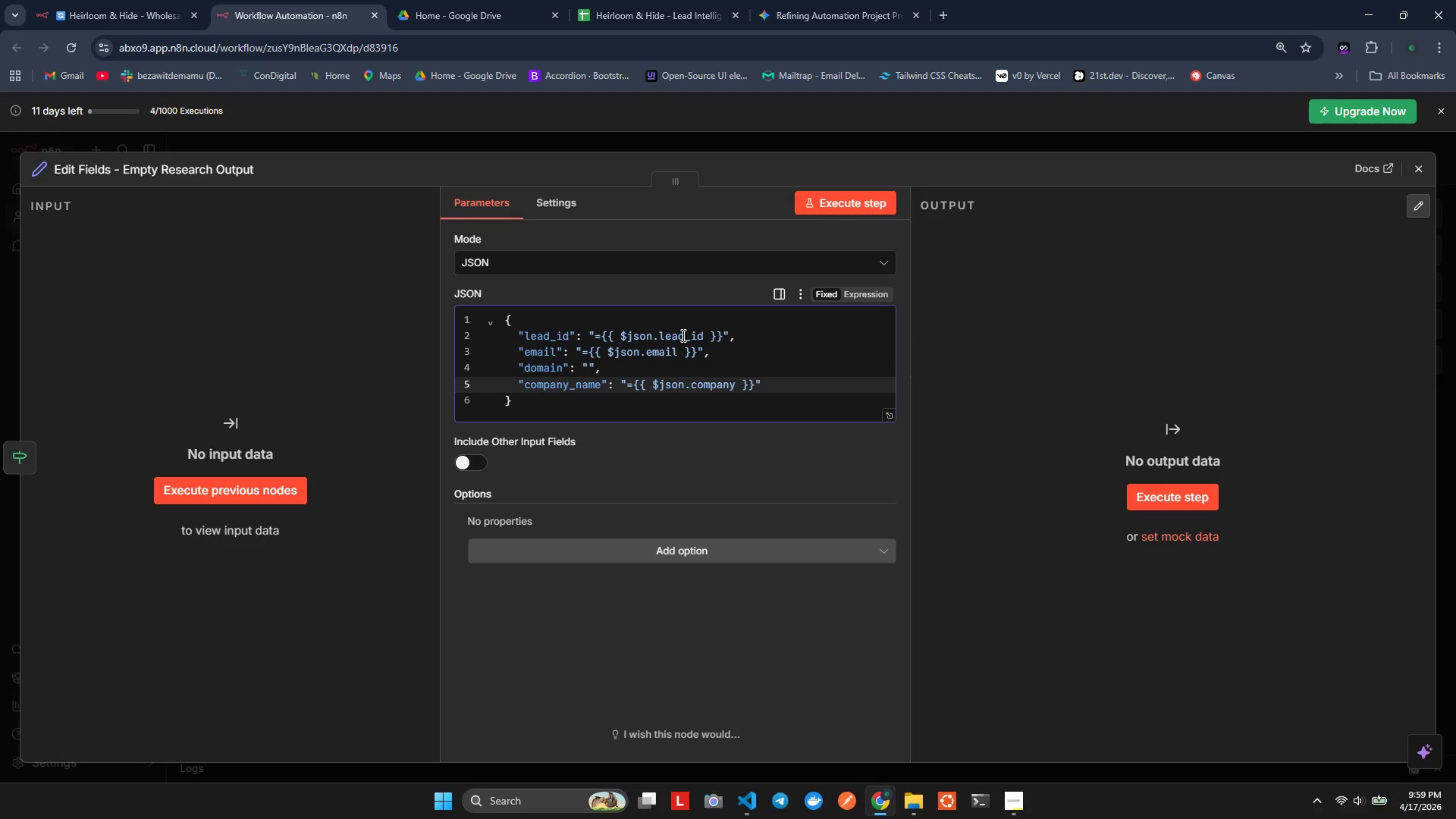 
hold_key(key=M, duration=0.38)
 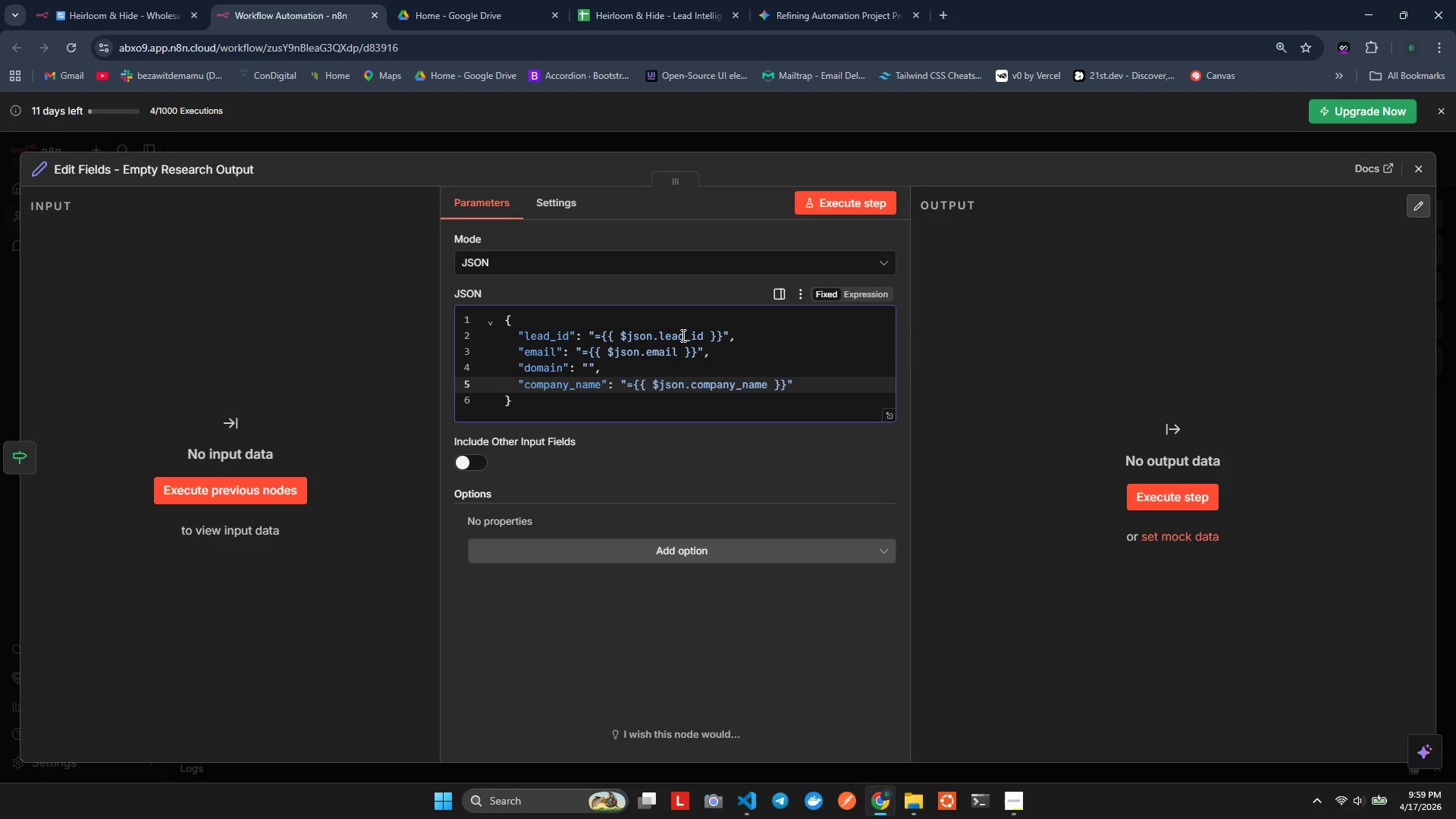 
key(ArrowRight)
 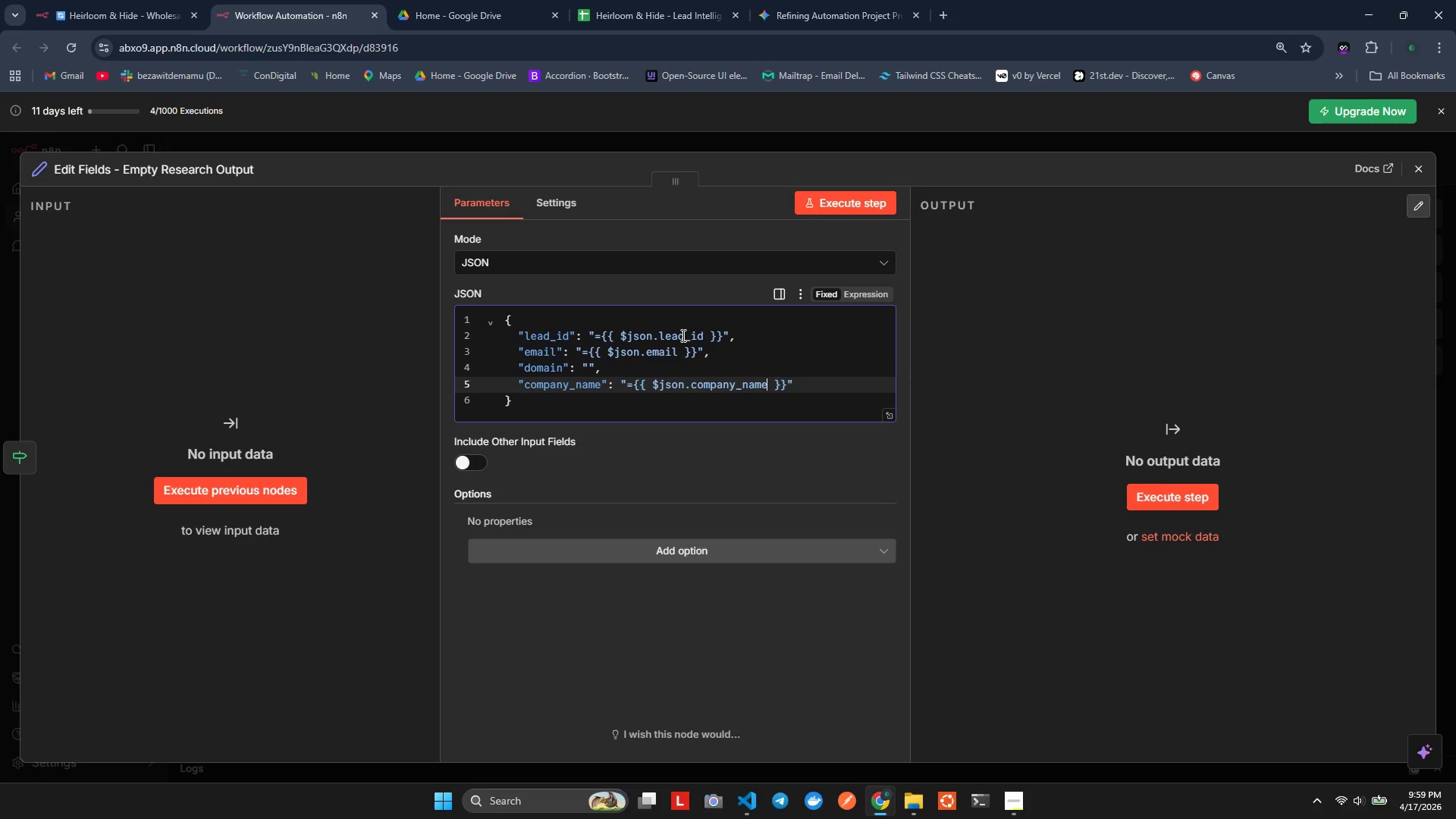 
key(ArrowLeft)
 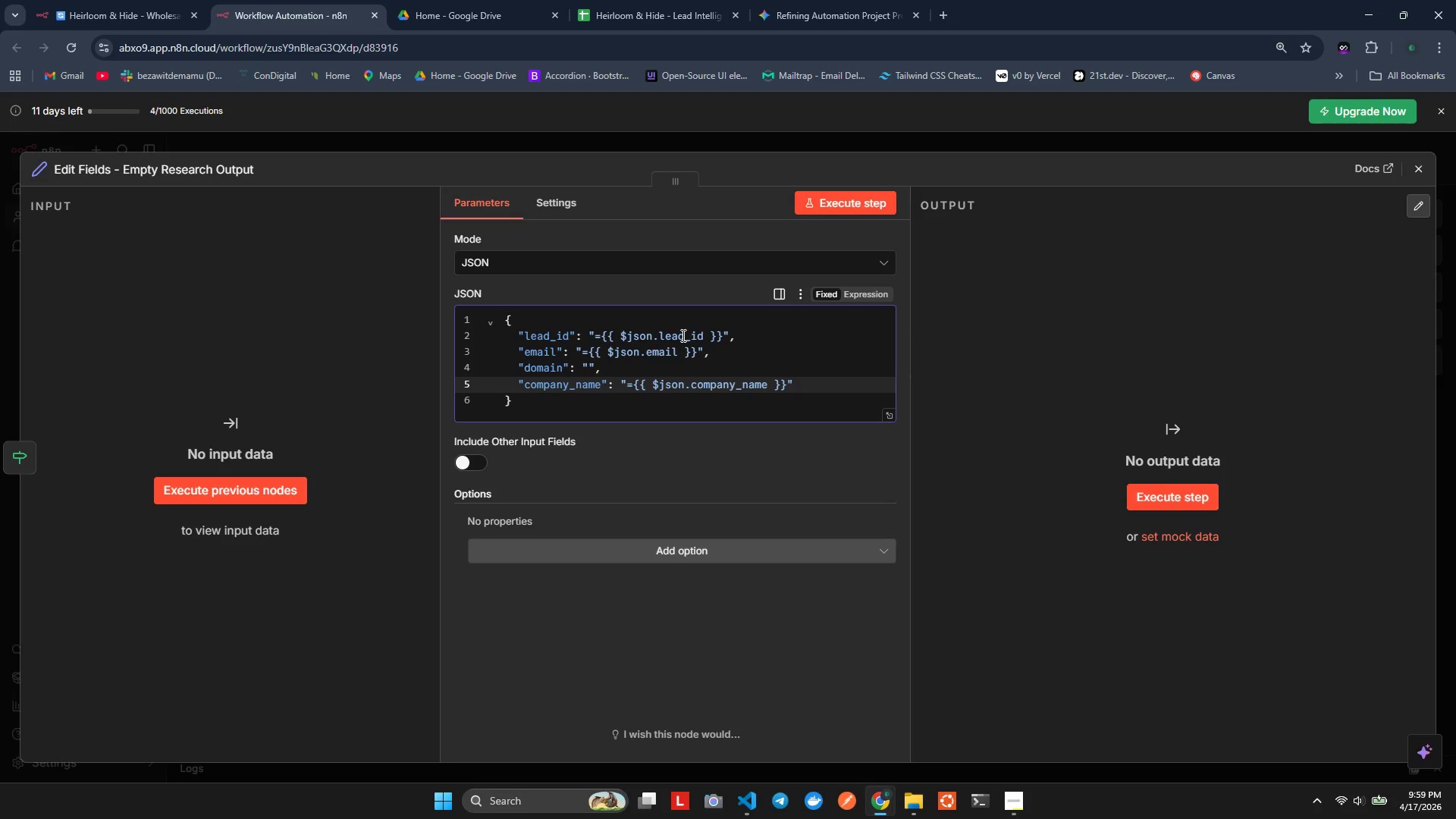 
key(Shift+Backslash)
 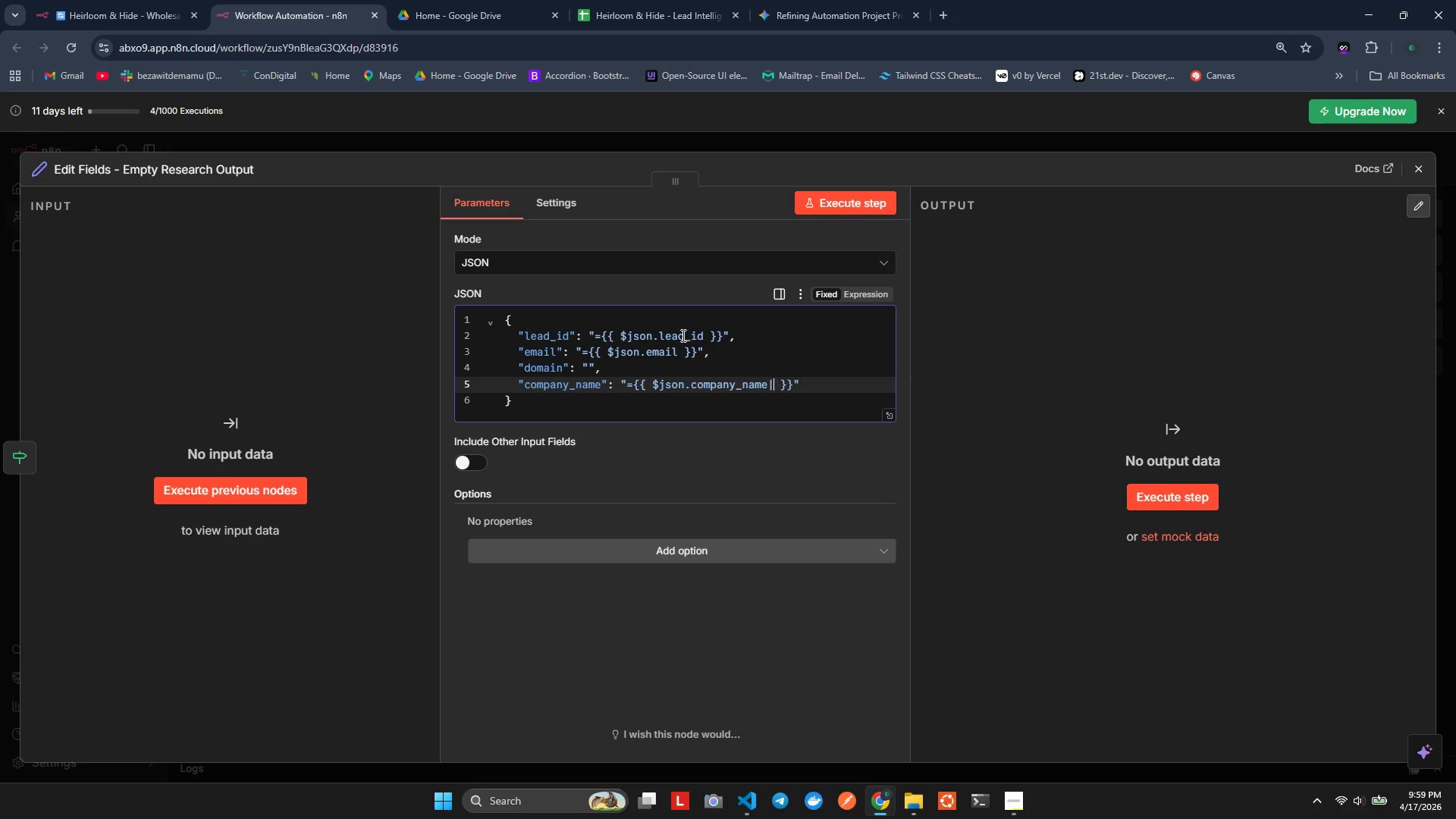 
key(Shift+Backslash)
 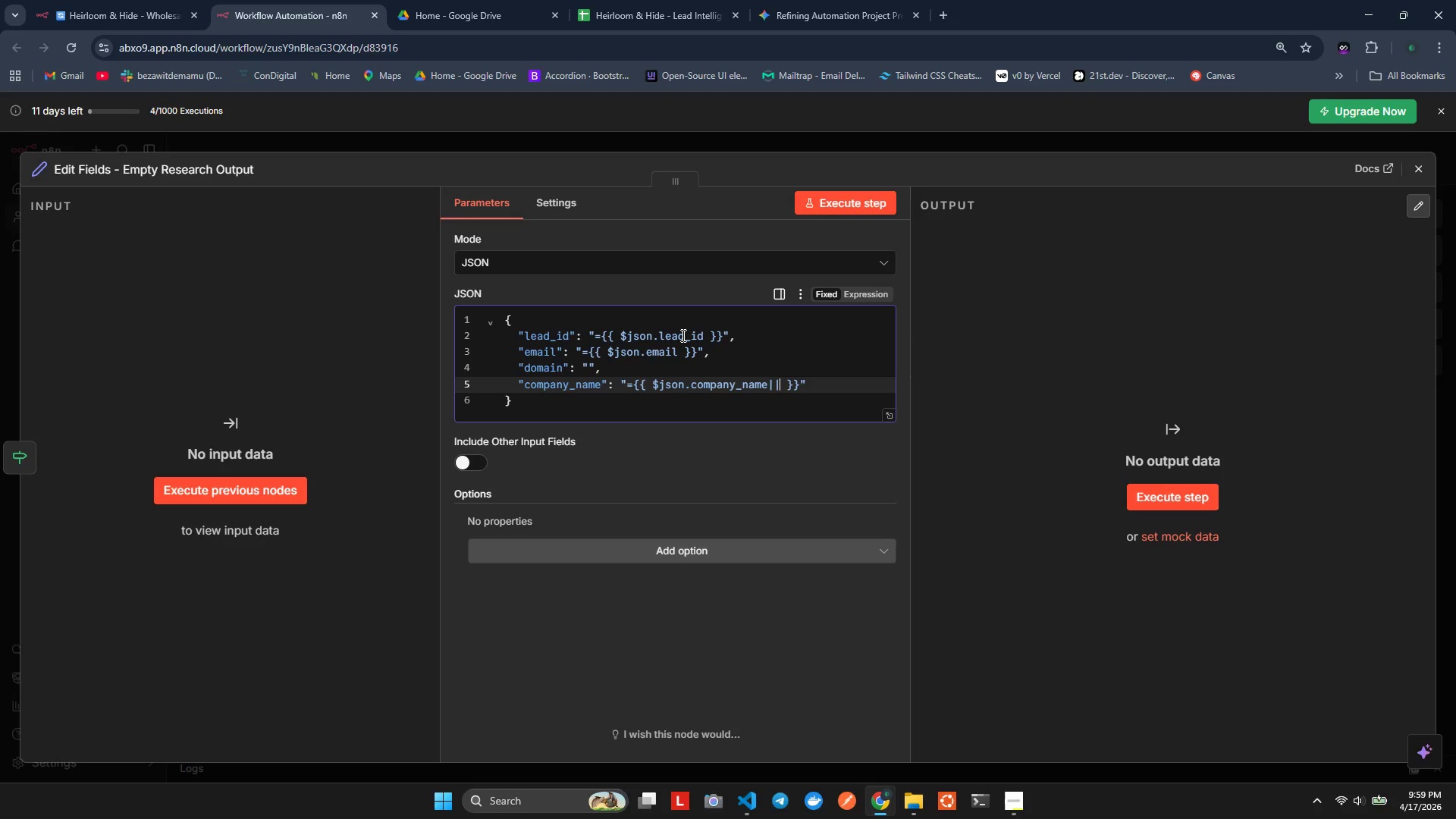 
key(Semicolon)
 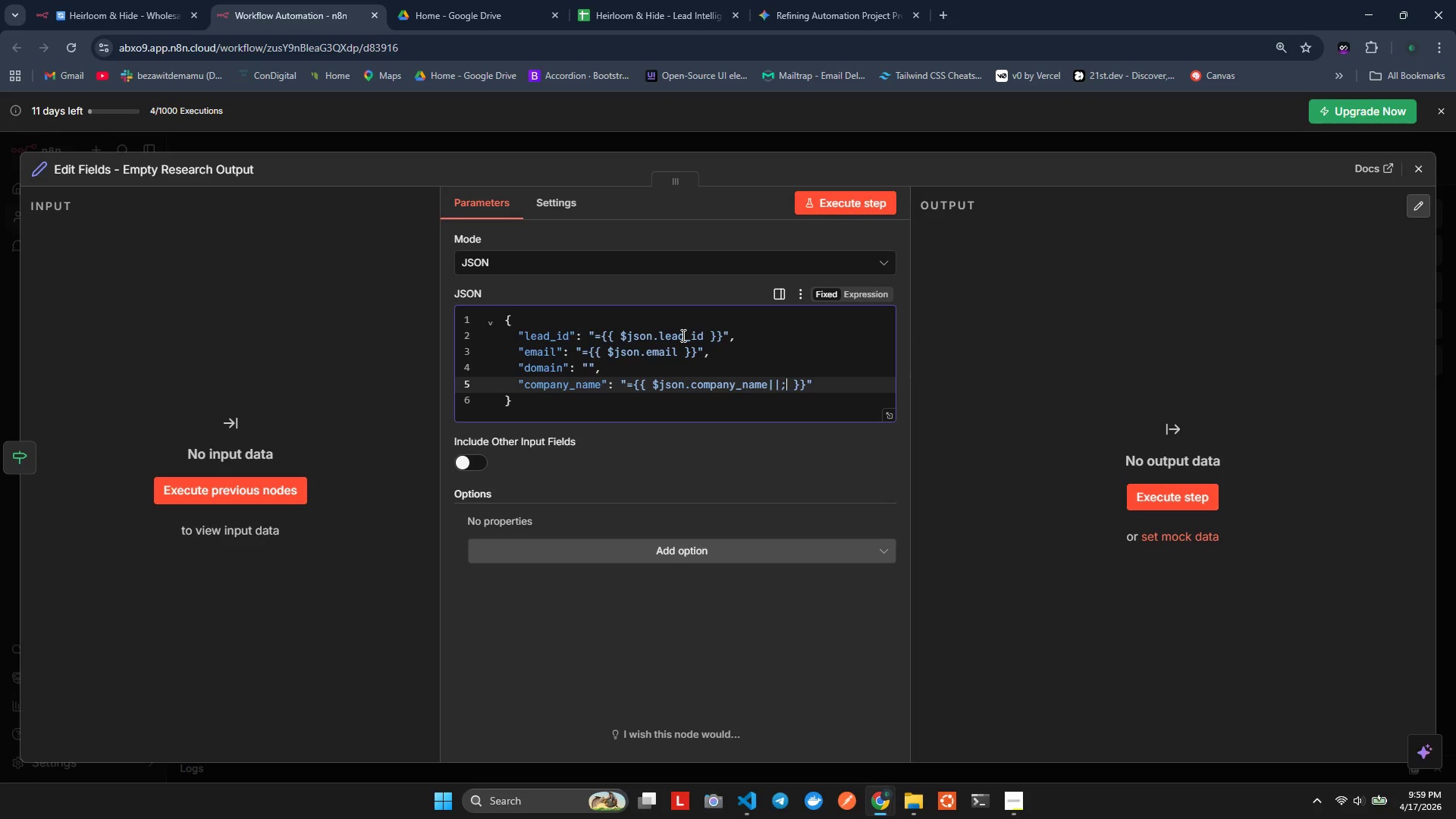 
key(Semicolon)
 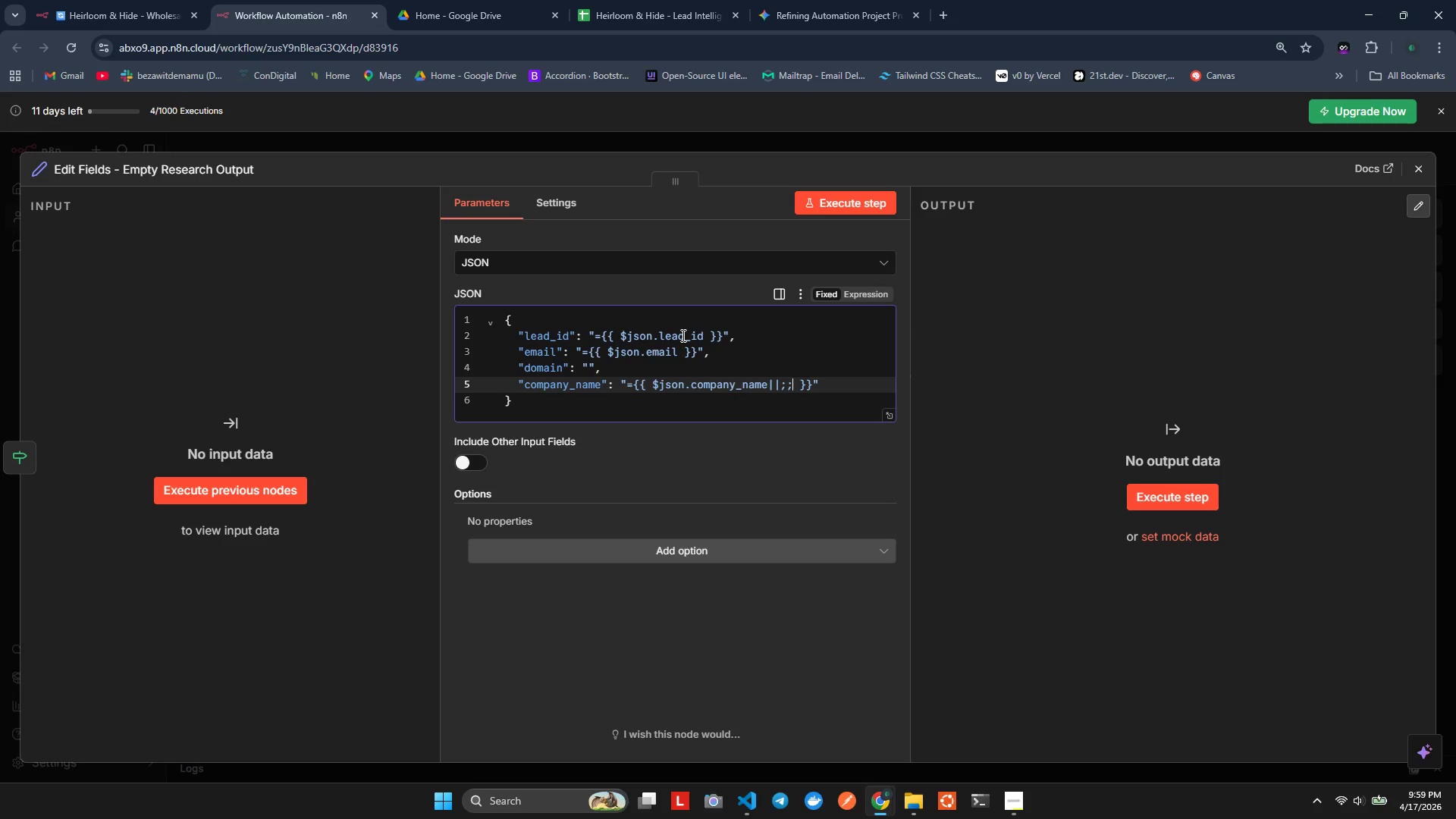 
key(Backspace)
 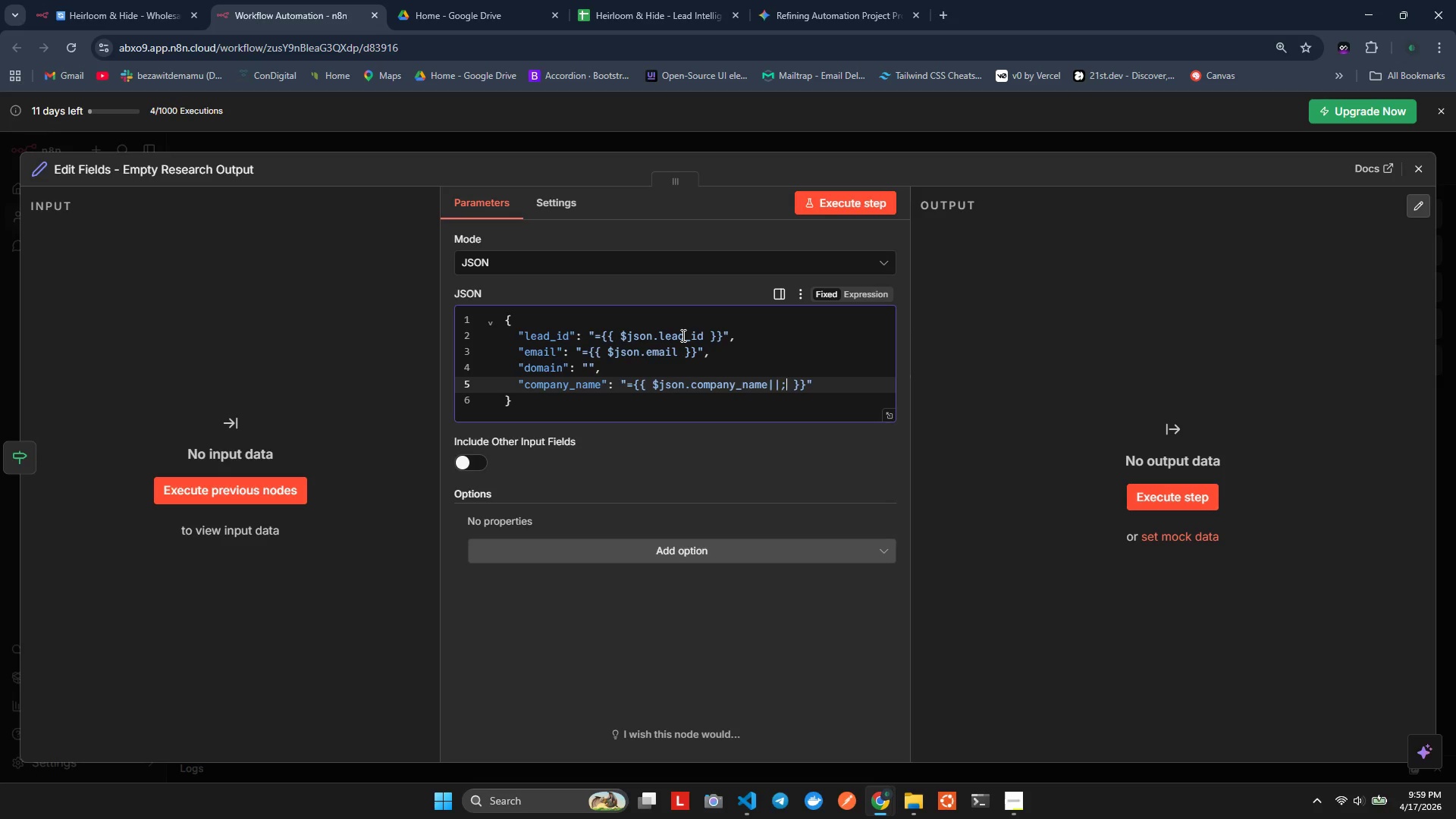 
key(Backspace)
 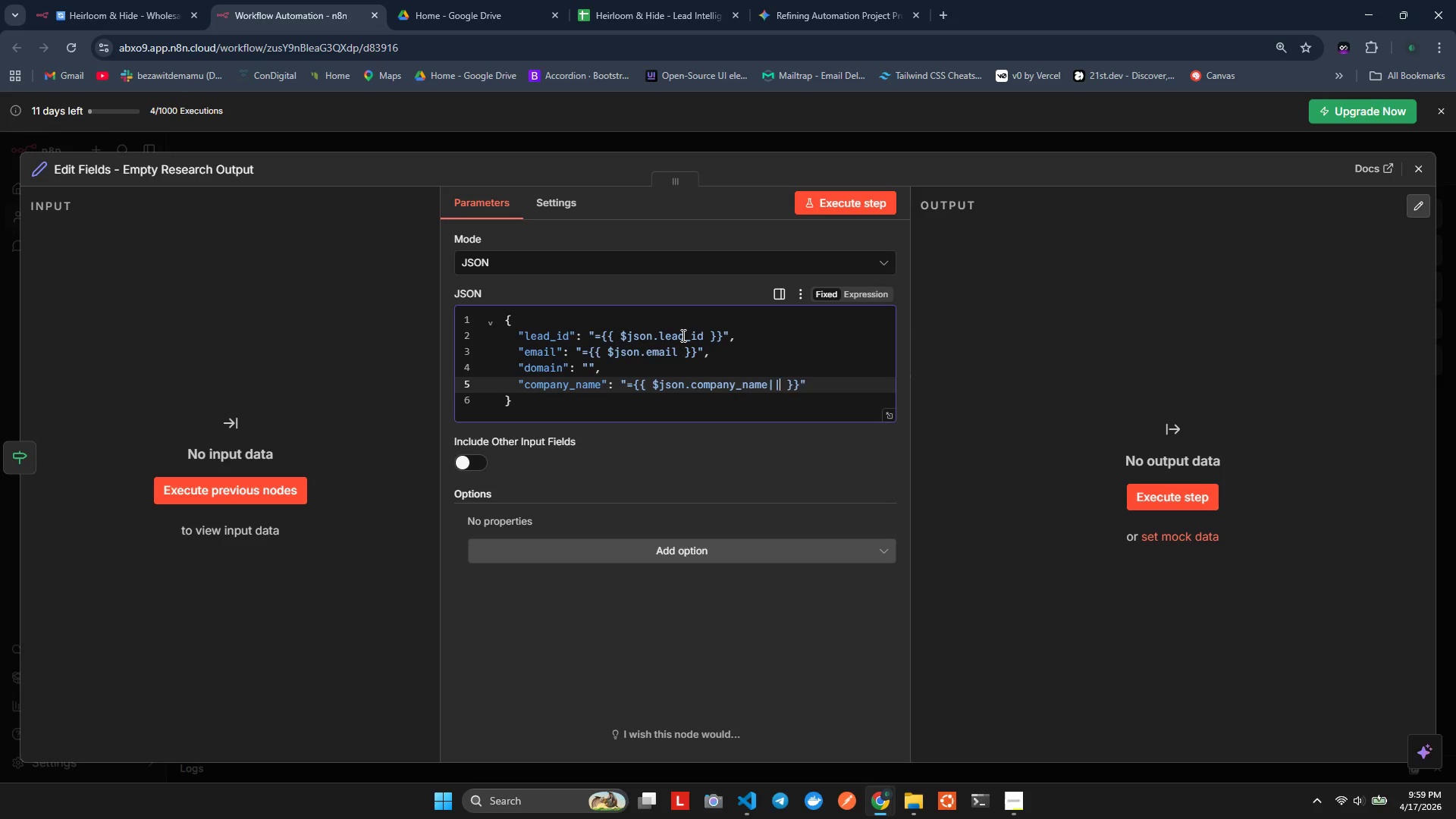 
key(Quote)
 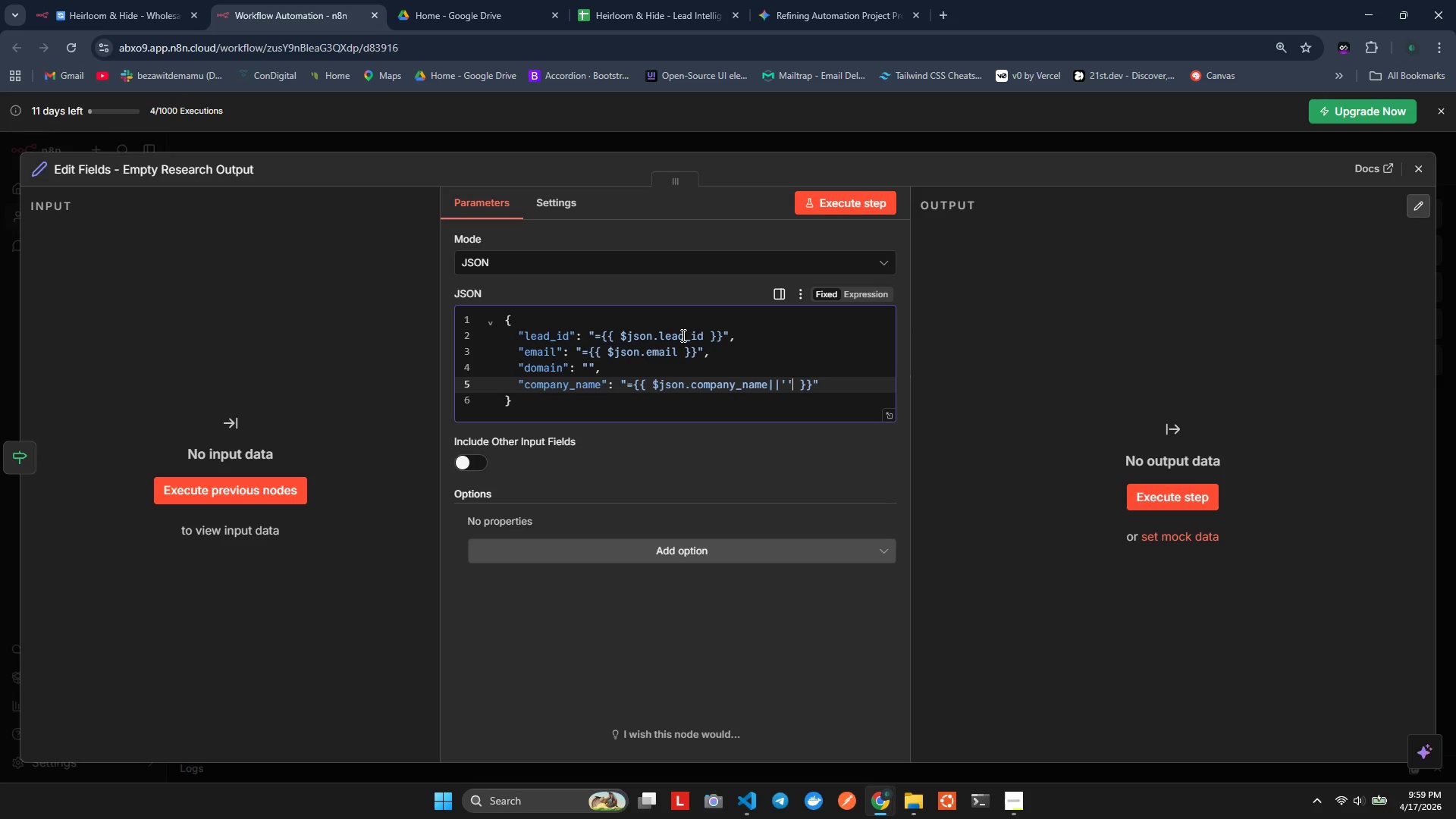 
key(Quote)
 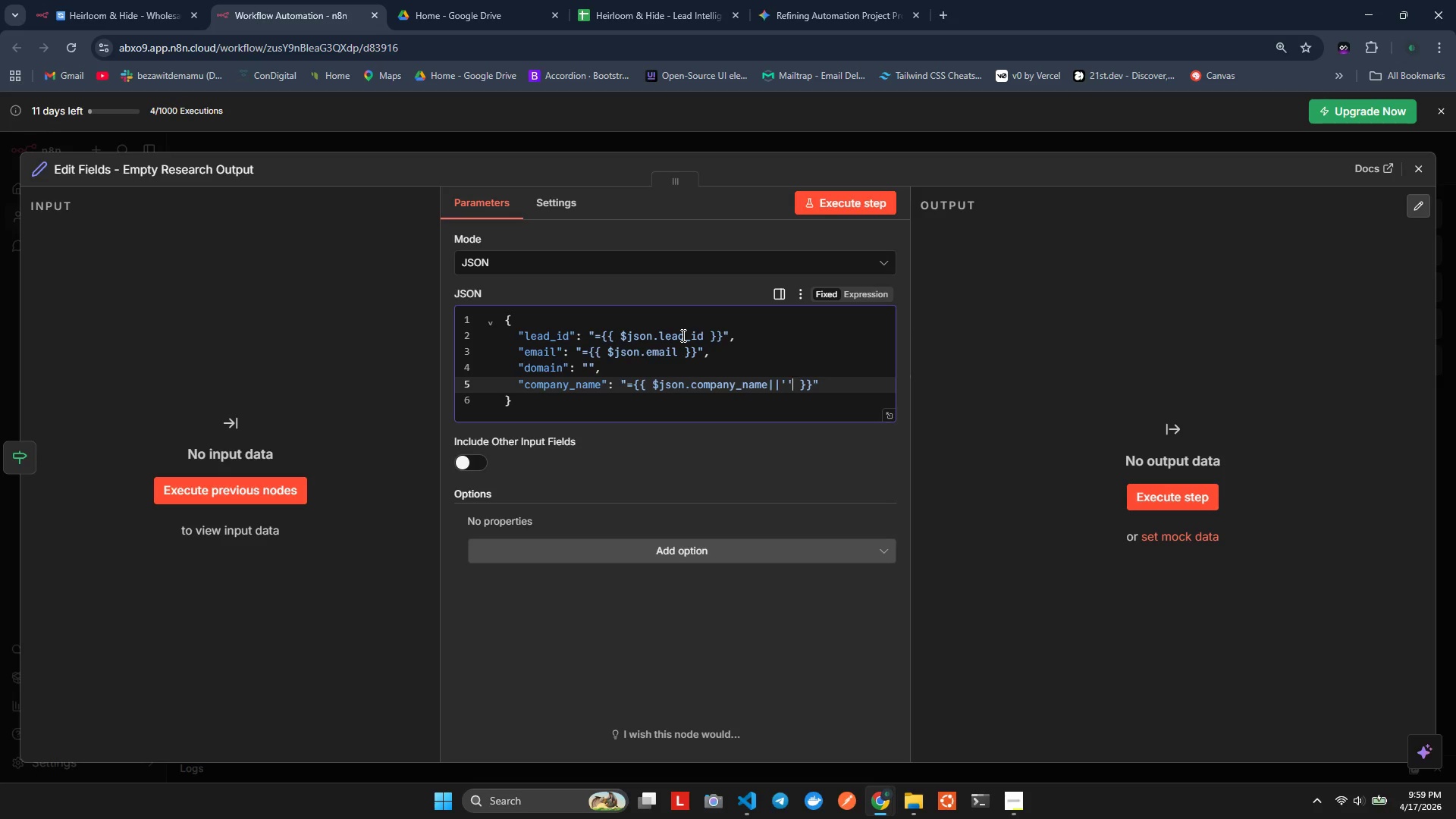 
key(Alt+AltLeft)
 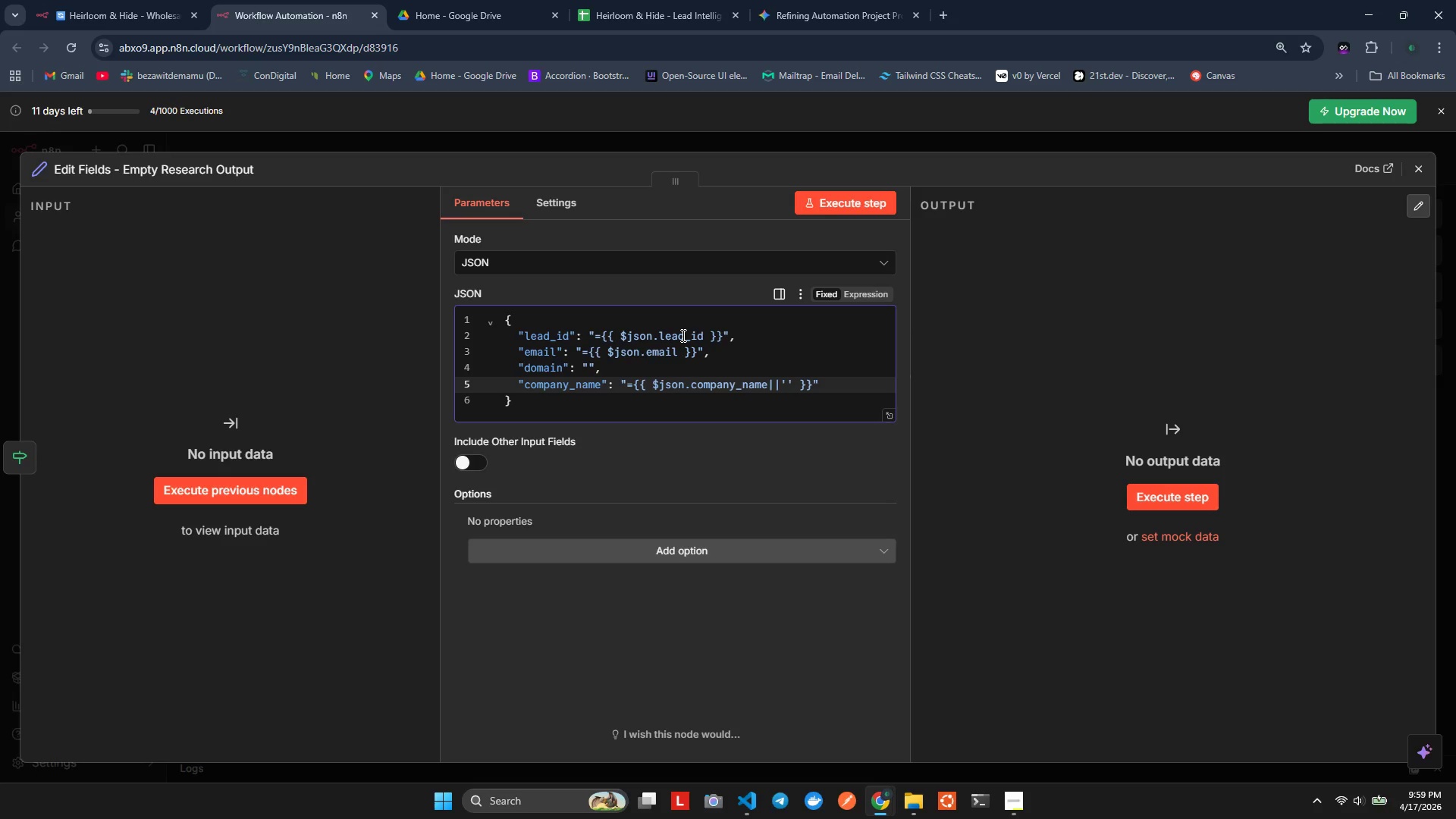 
key(Alt+Shift+F)
 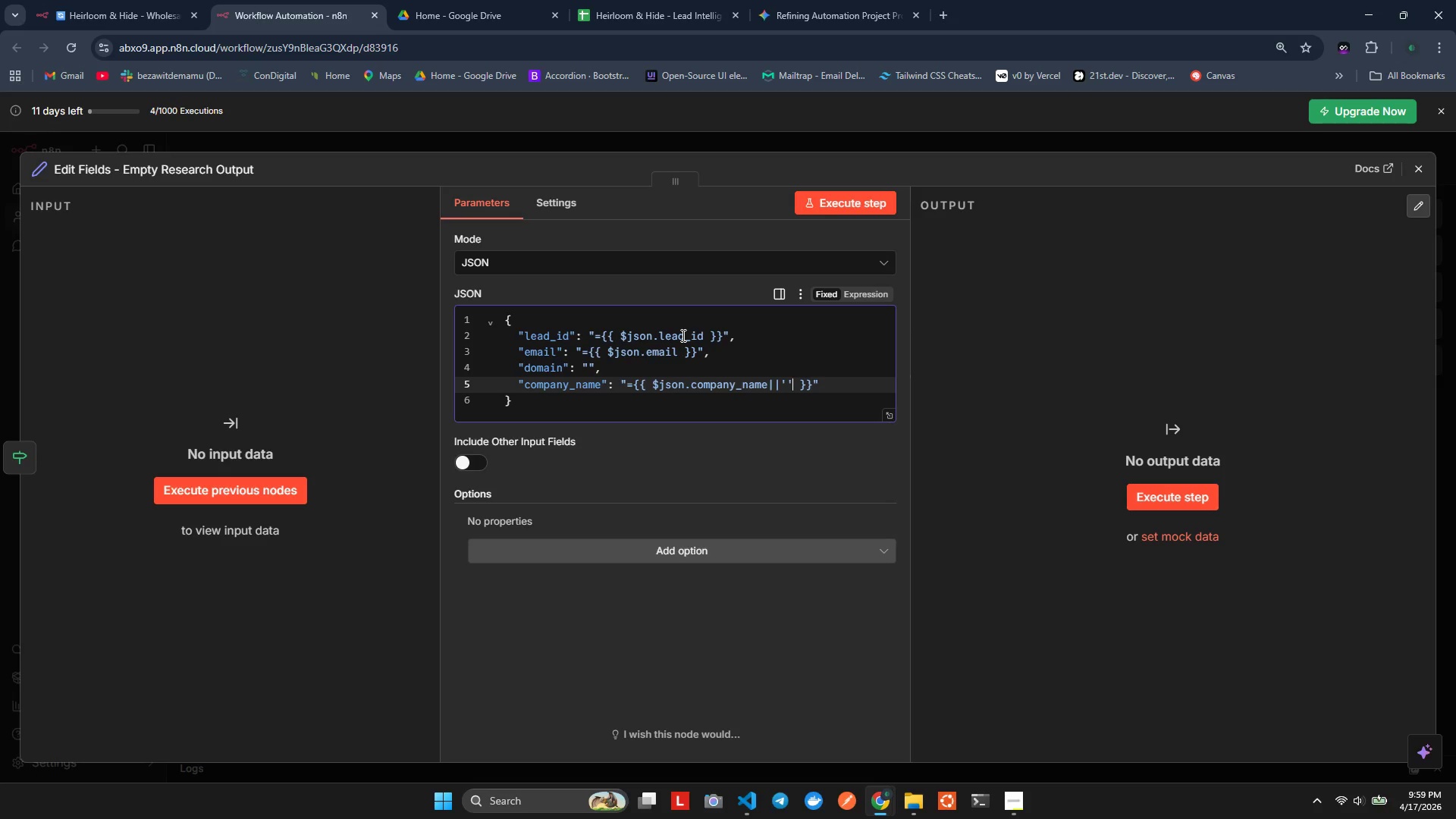 
key(ArrowRight)
 